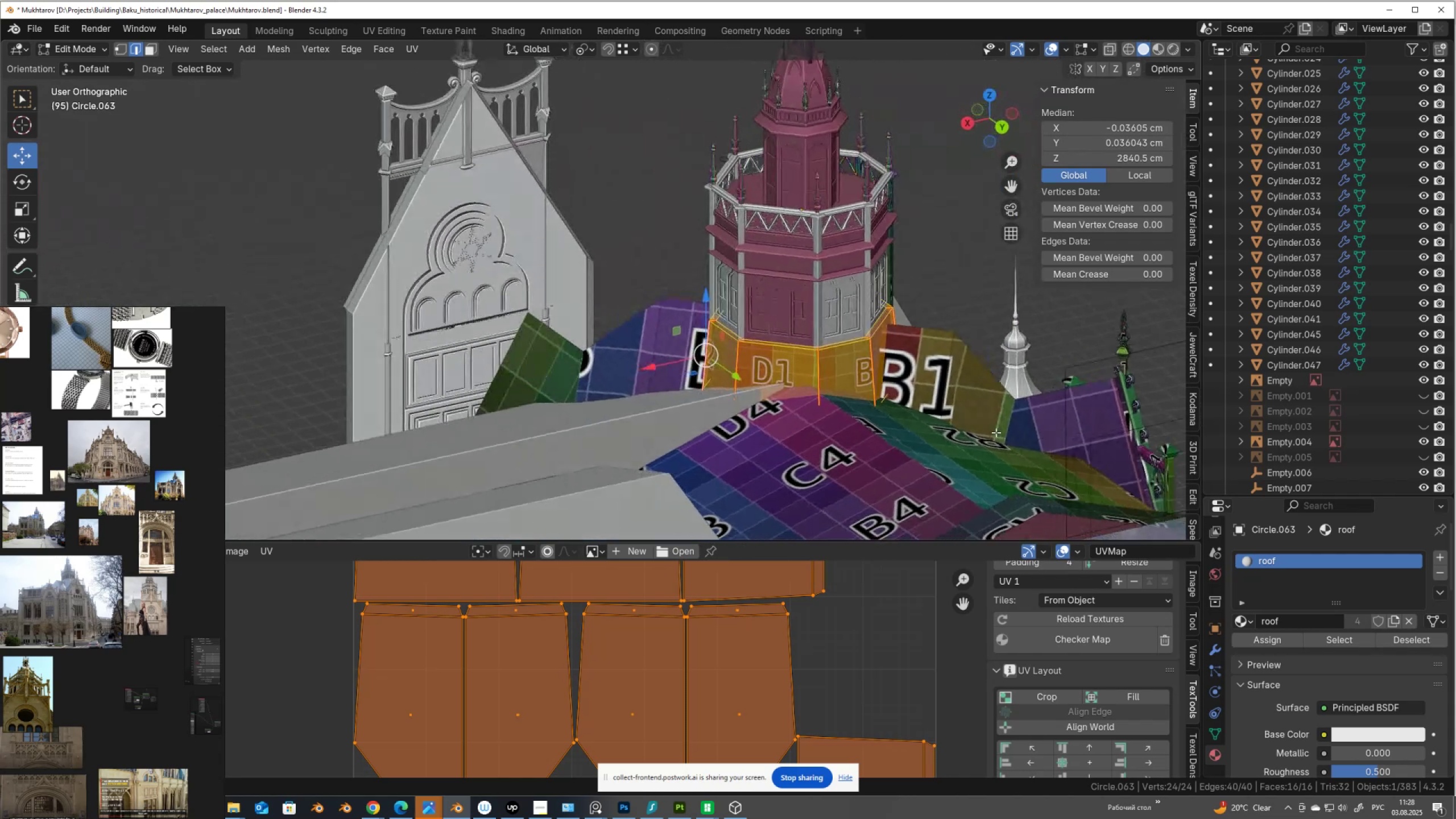 
wait(7.38)
 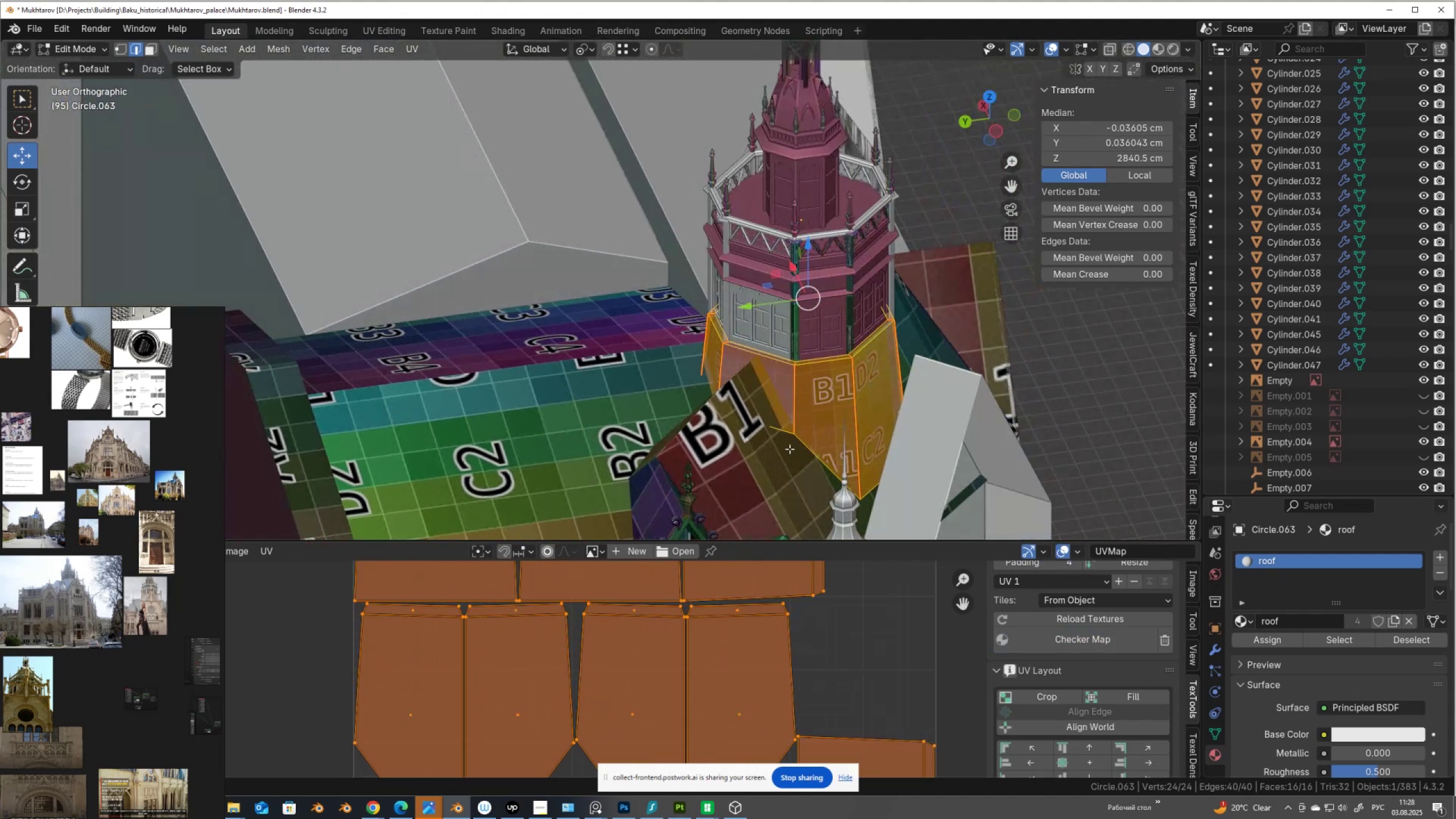 
scroll: coordinate [619, 660], scroll_direction: down, amount: 11.0
 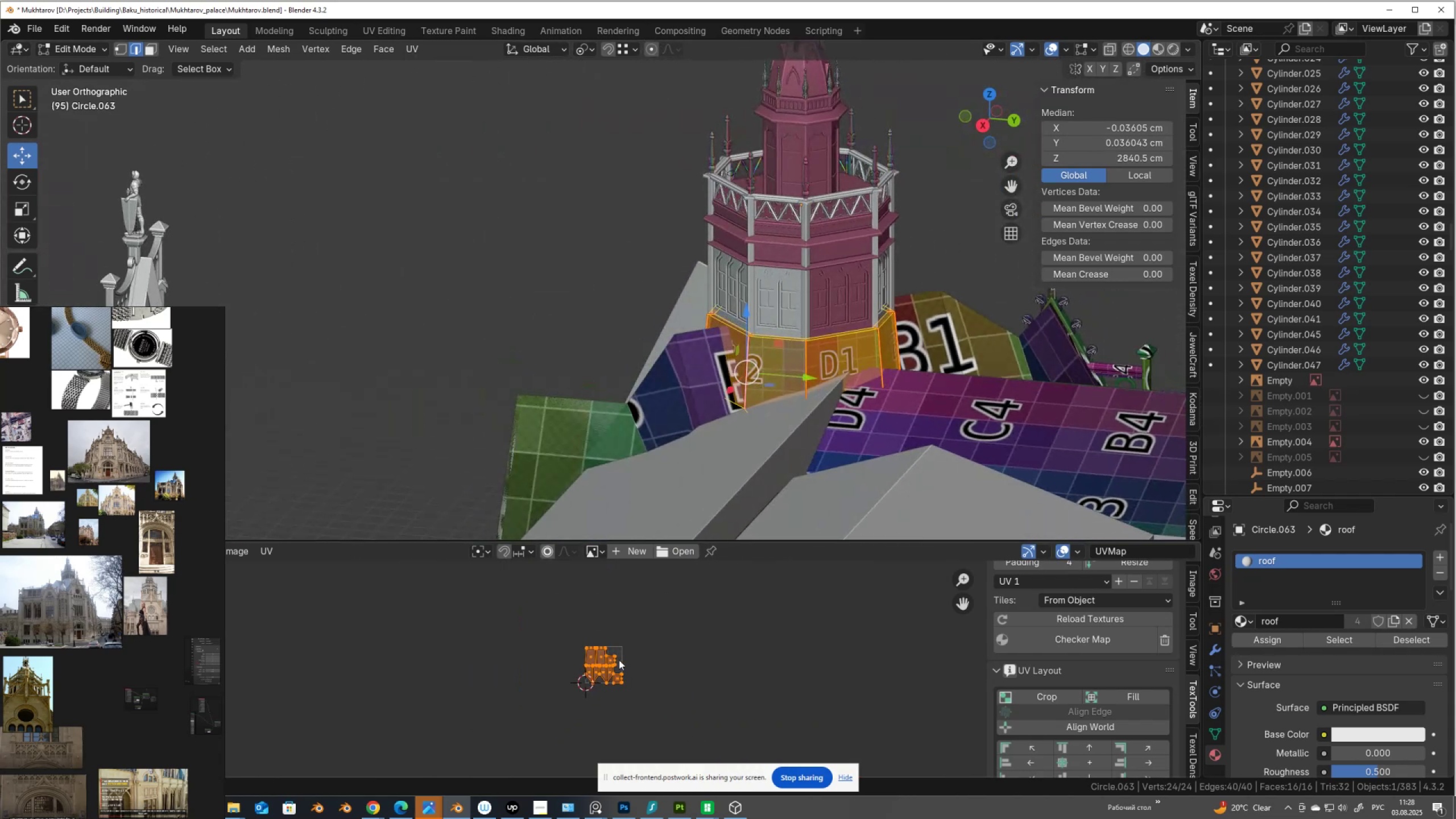 
key(G)
 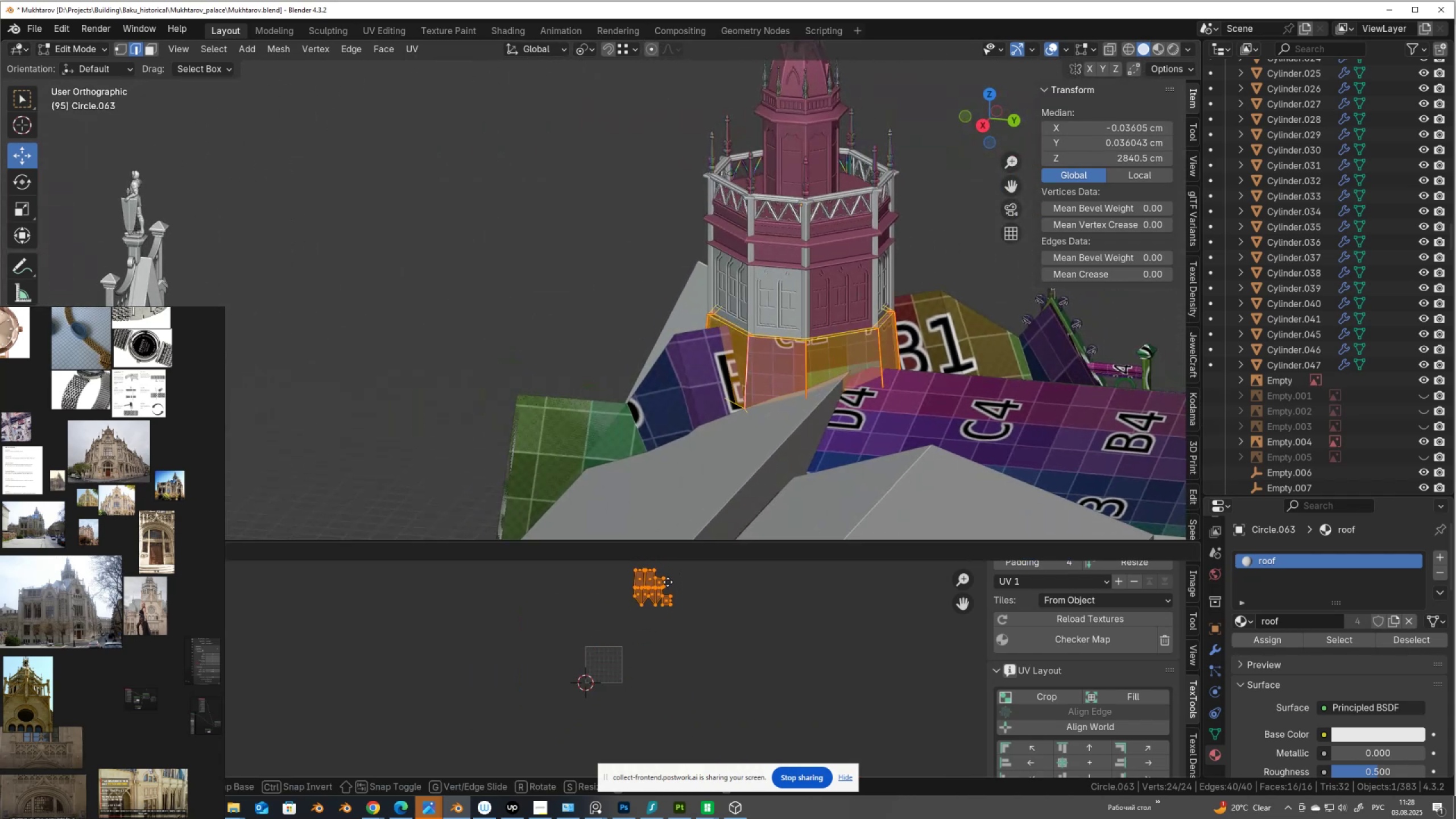 
left_click([668, 582])
 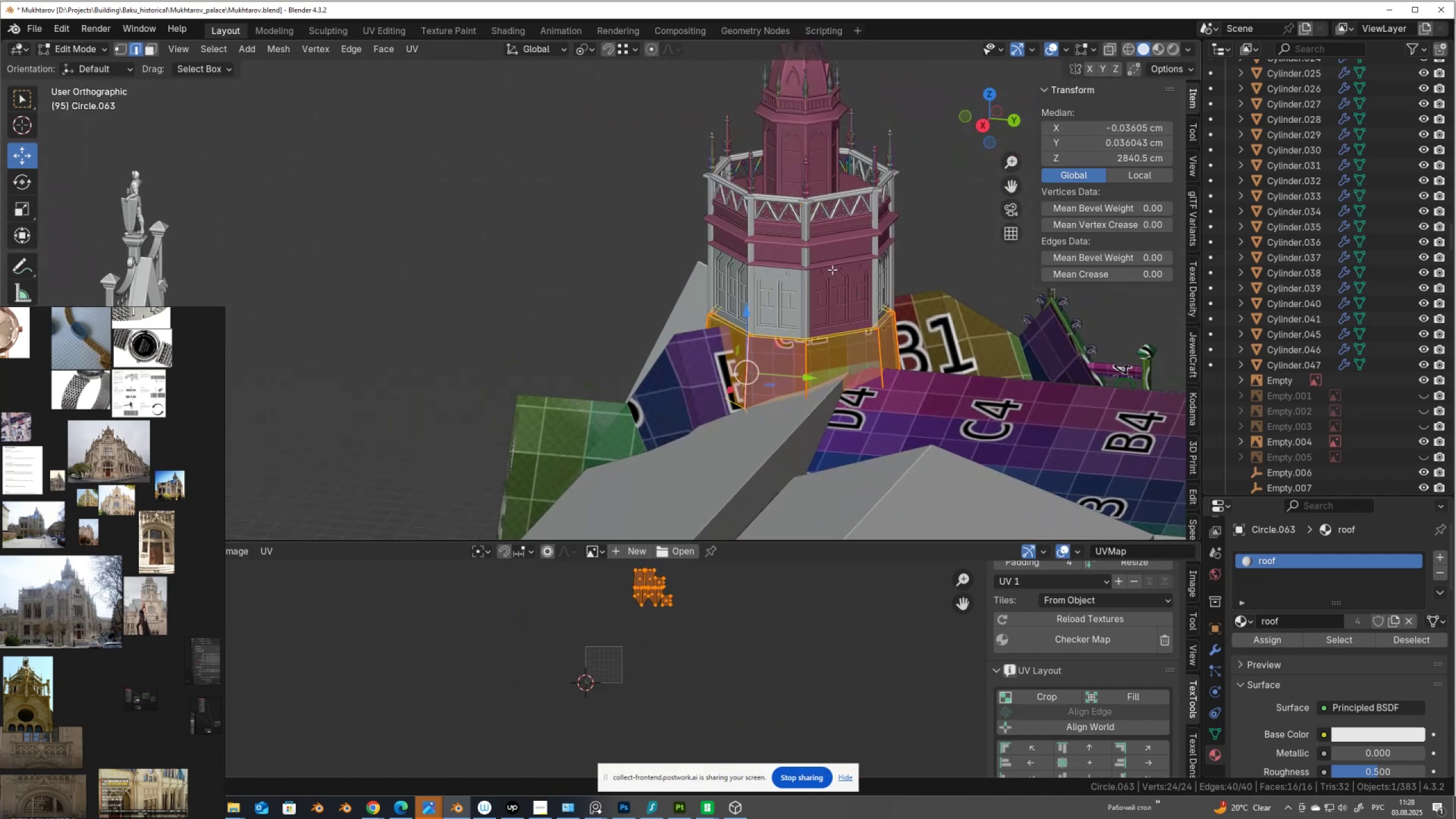 
key(Tab)
 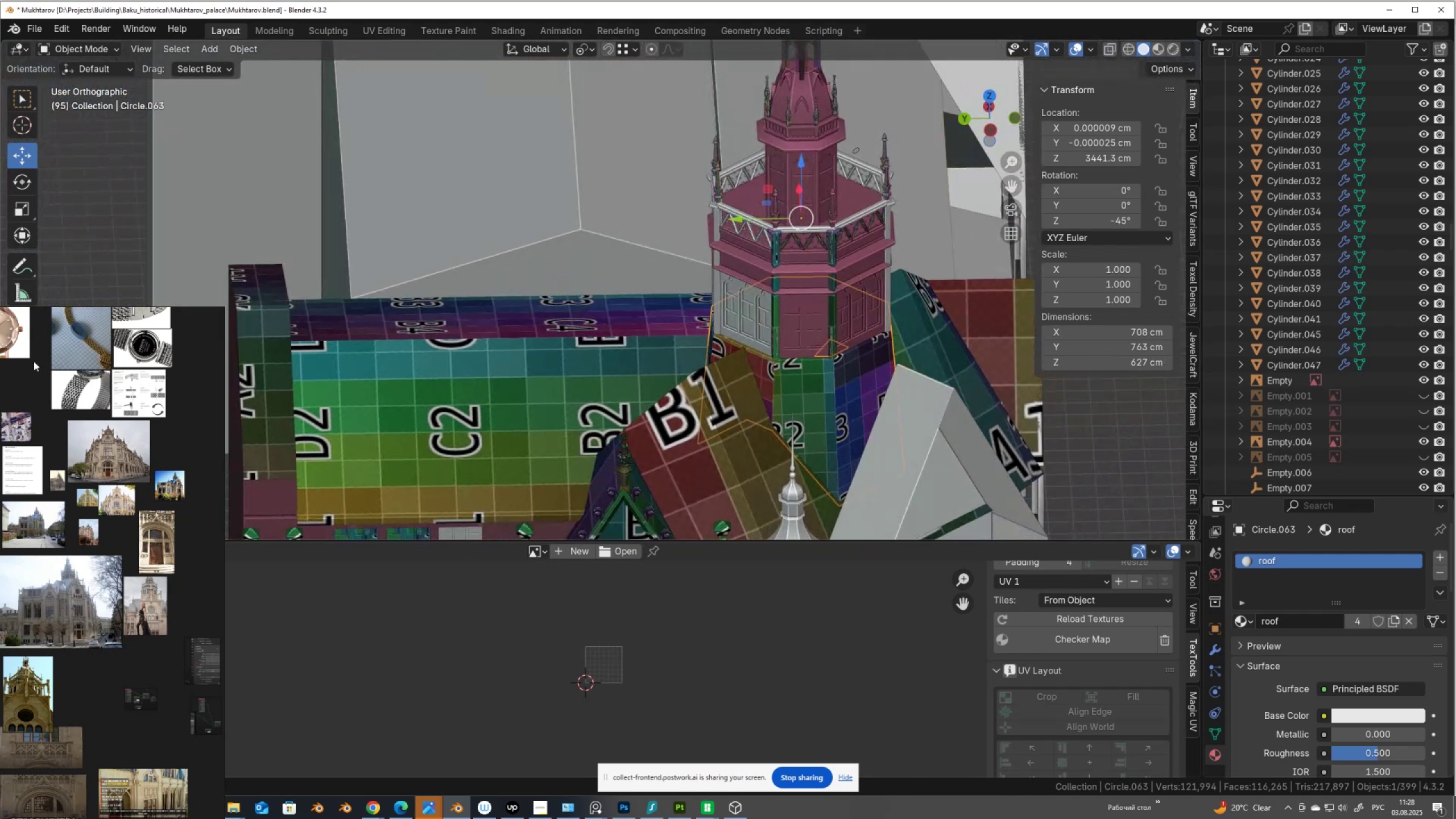 
wait(6.21)
 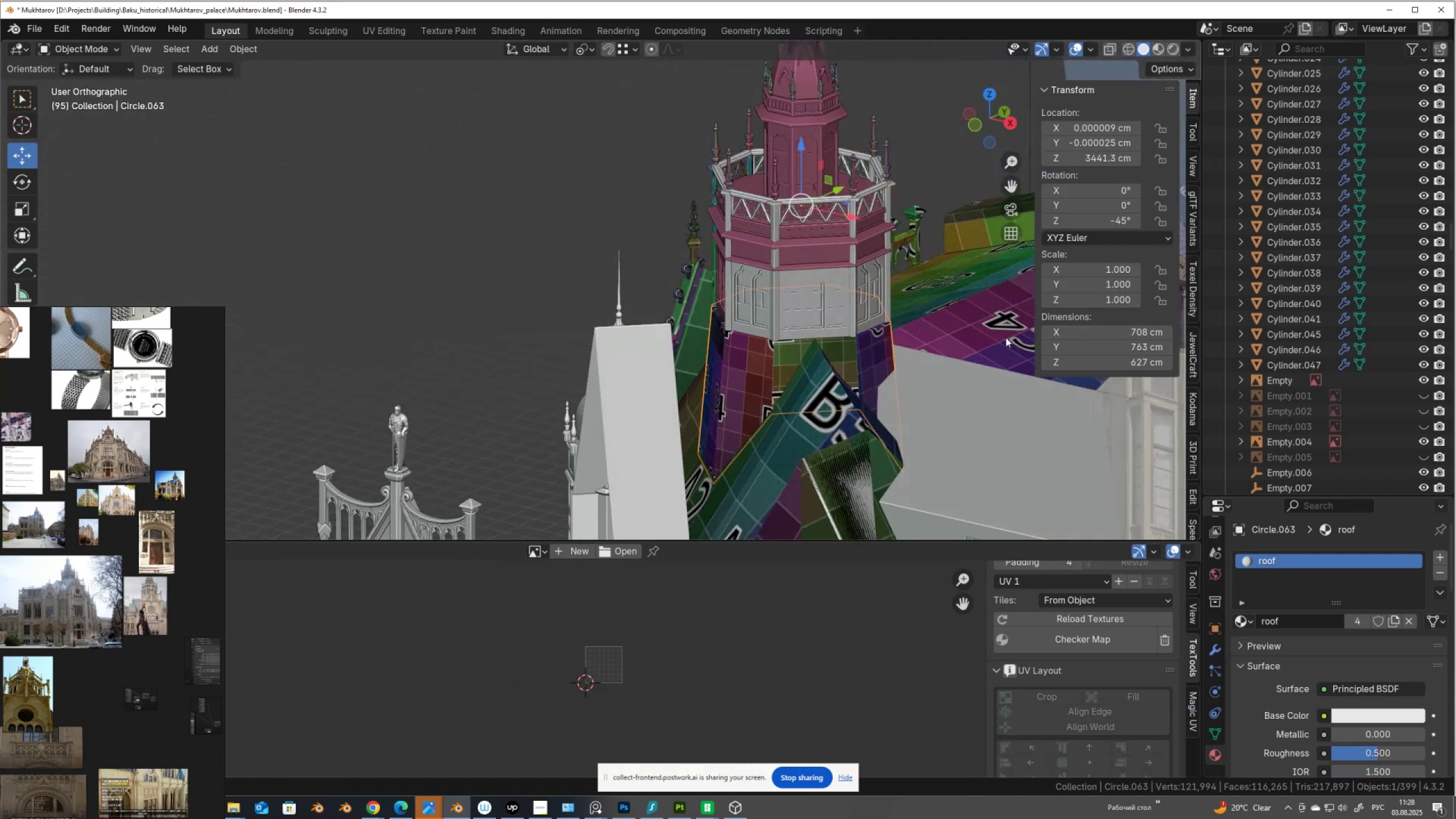 
scroll: coordinate [737, 267], scroll_direction: down, amount: 5.0
 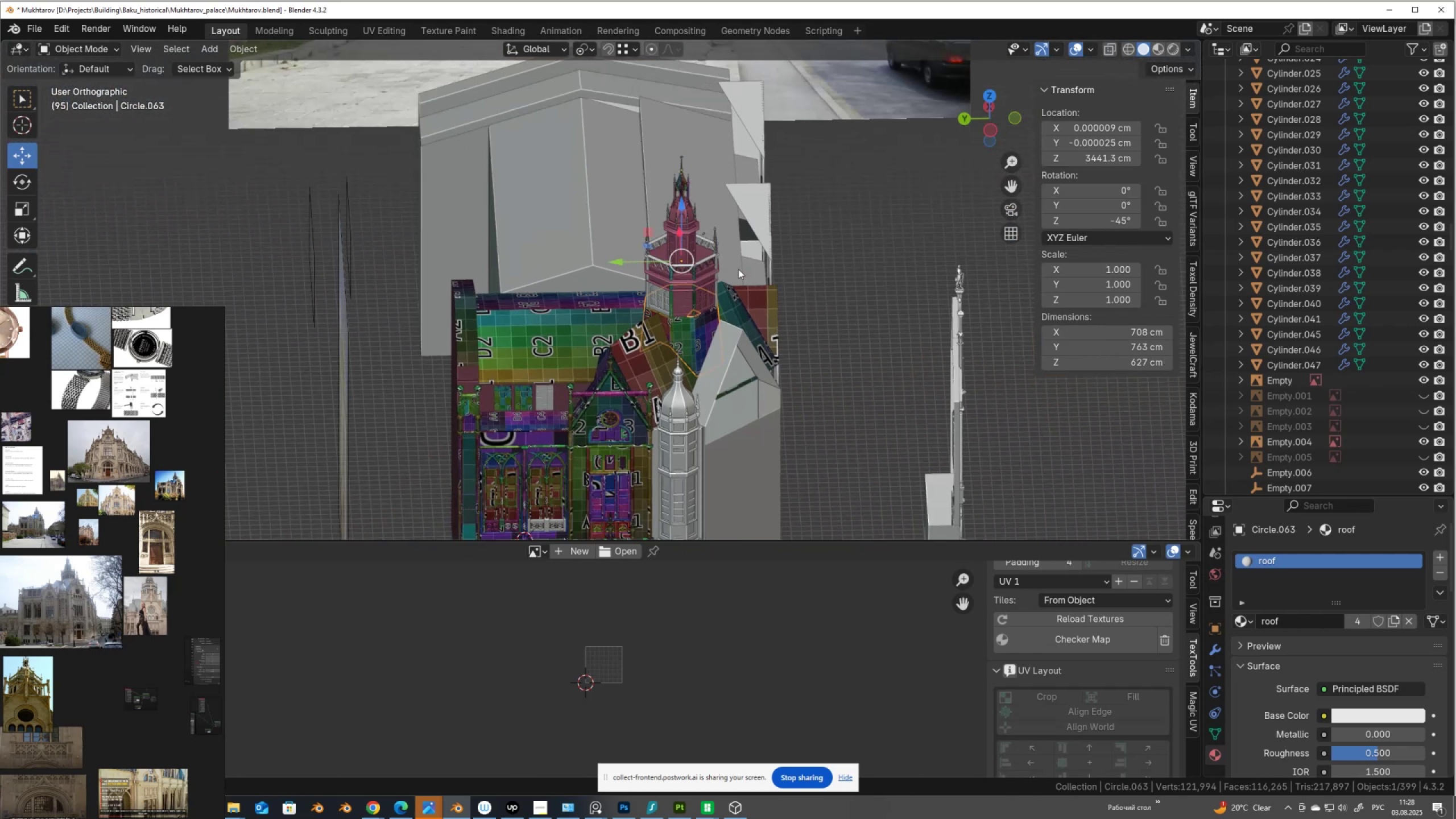 
hold_key(key=ControlLeft, duration=0.42)
 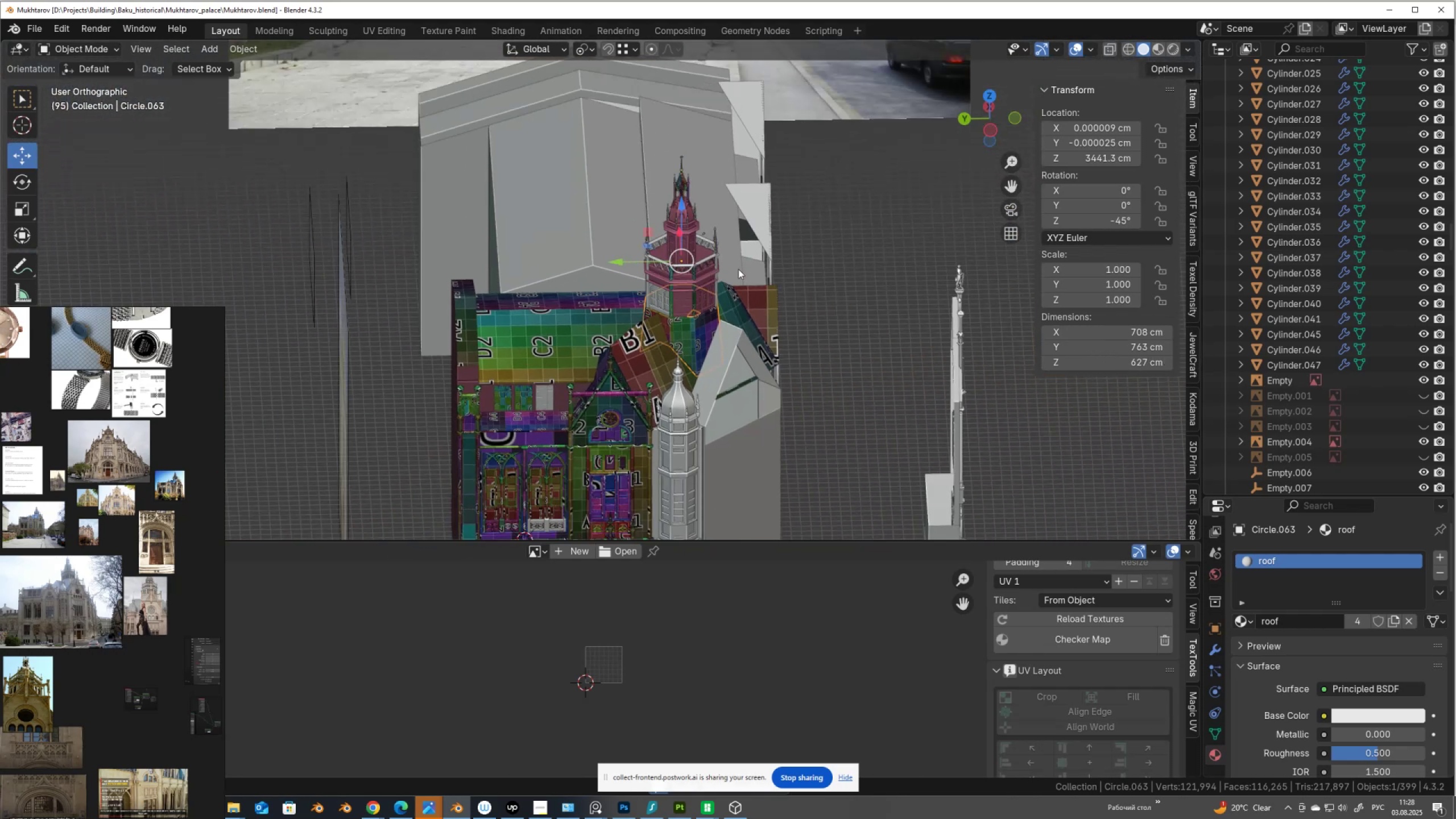 
key(S)
 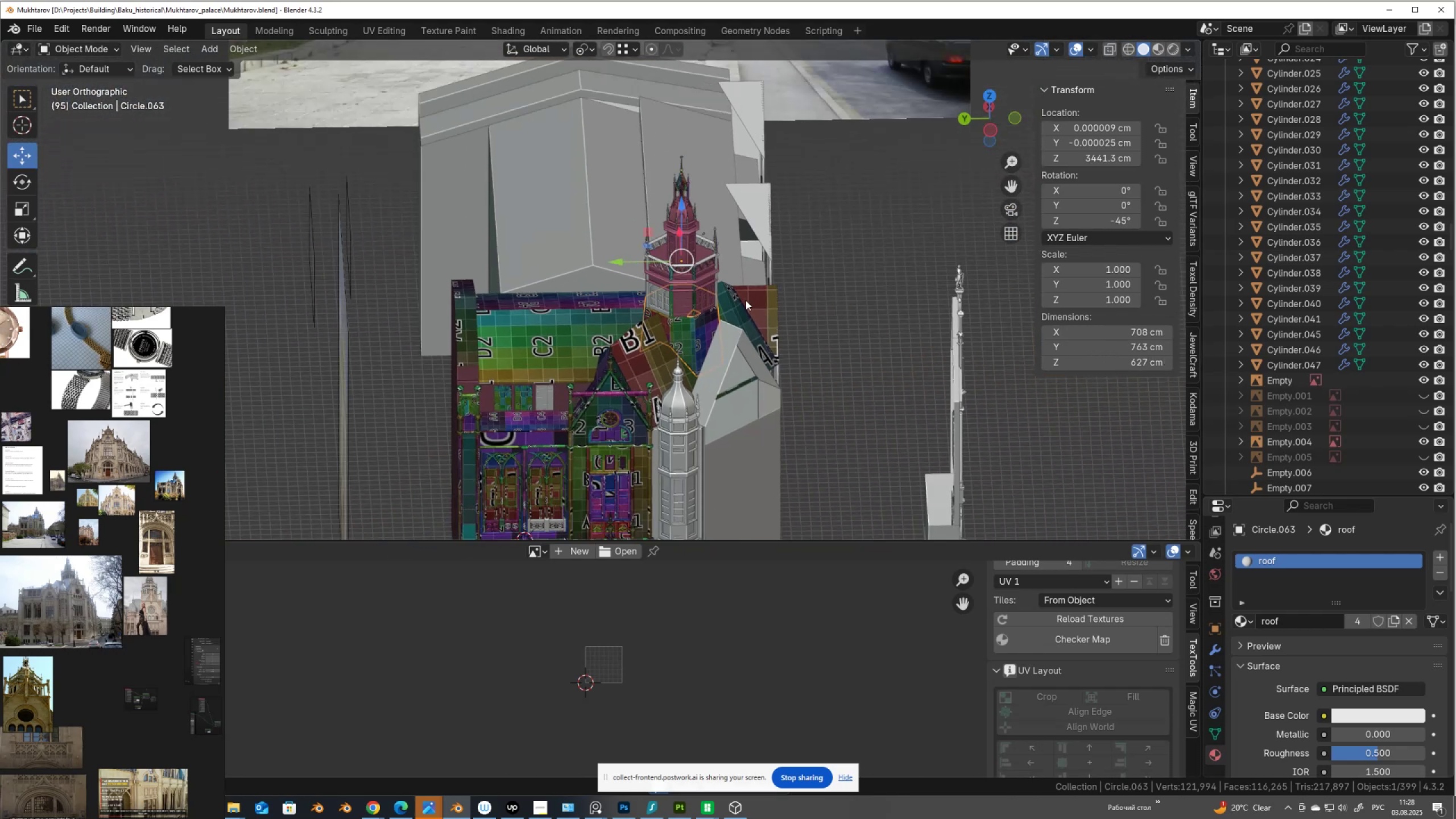 
scroll: coordinate [872, 268], scroll_direction: up, amount: 8.0
 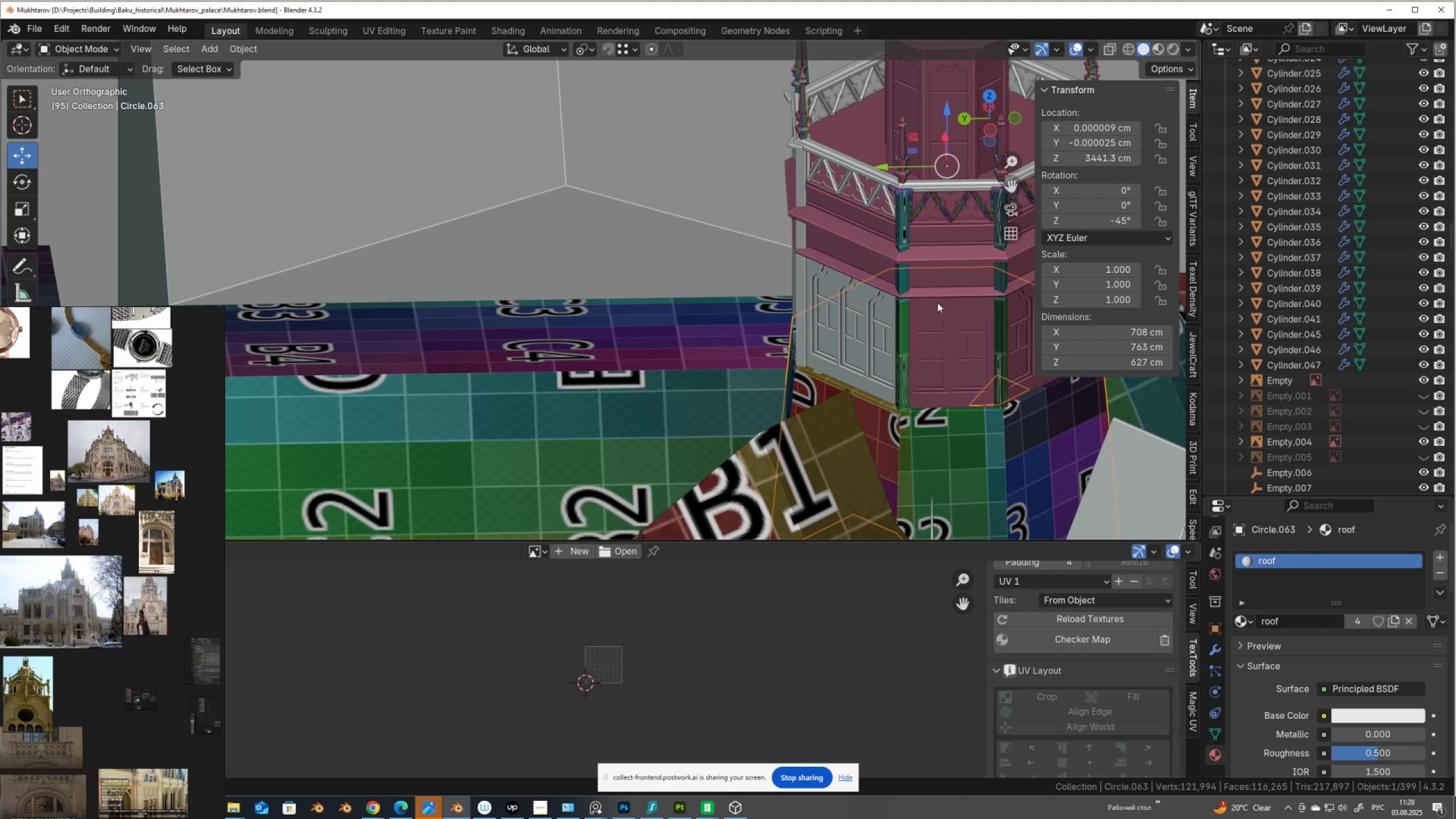 
hold_key(key=ShiftLeft, duration=1.42)
 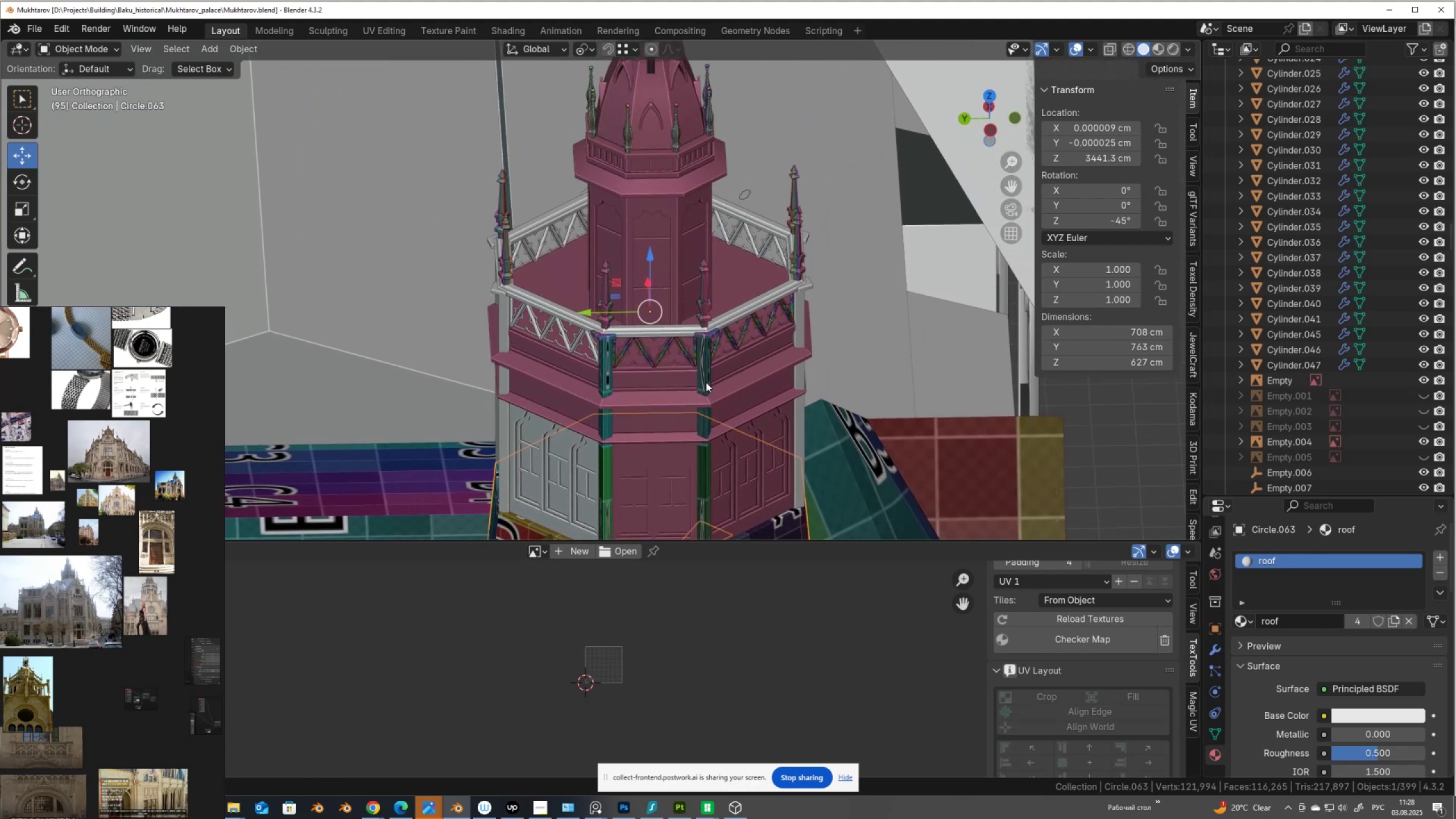 
scroll: coordinate [708, 382], scroll_direction: down, amount: 2.0
 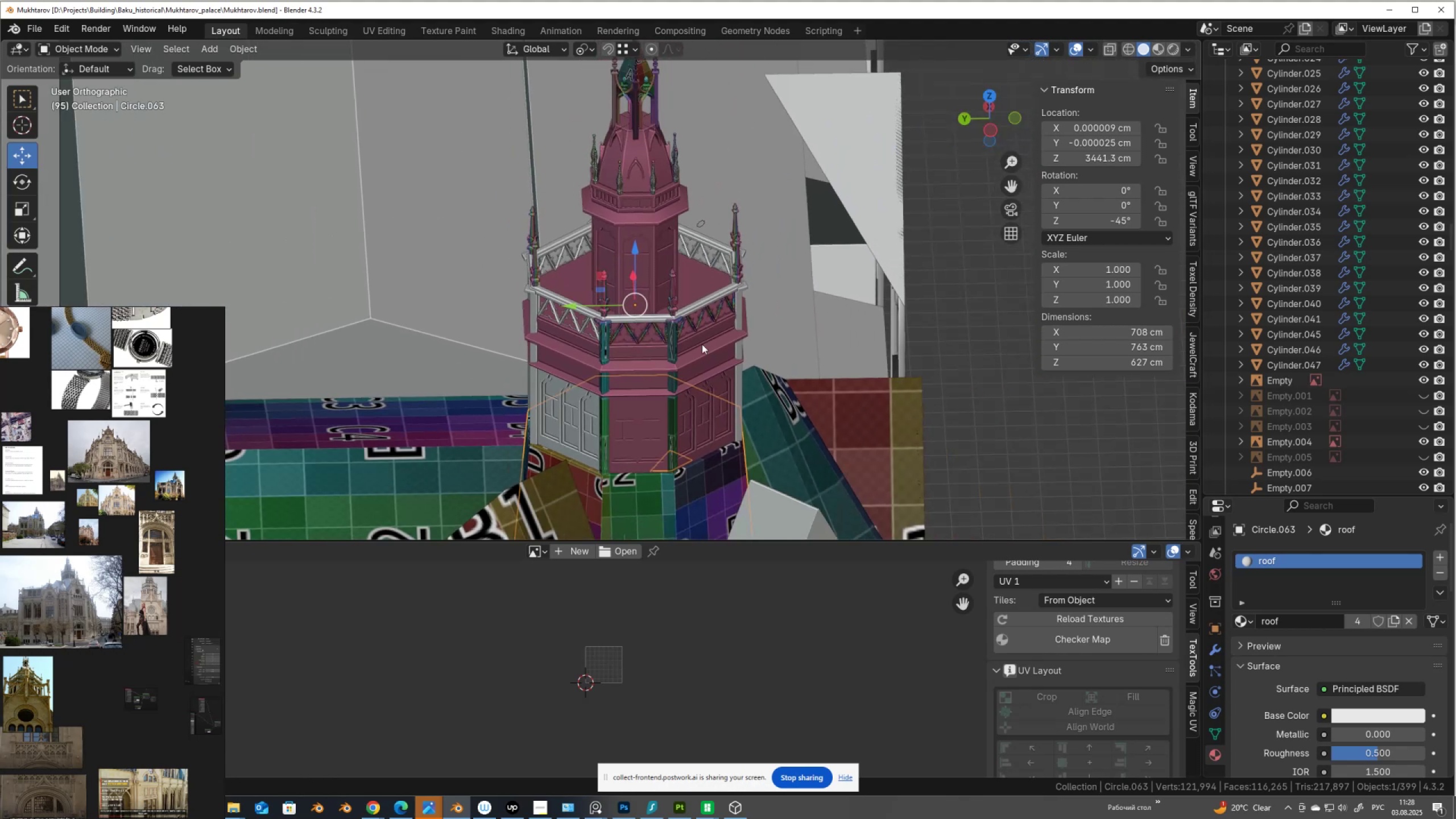 
hold_key(key=ShiftLeft, duration=1.42)
 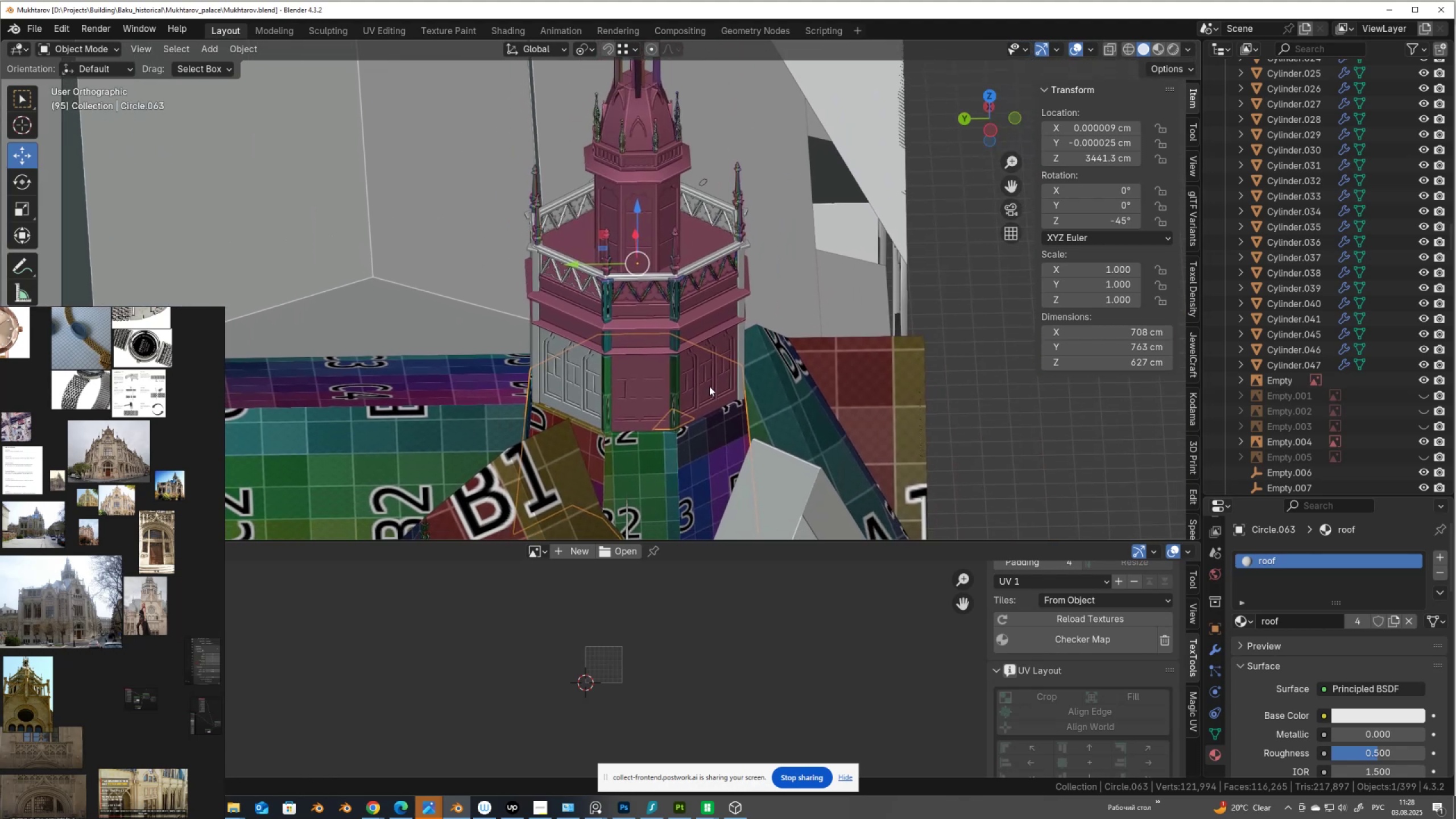 
scroll: coordinate [721, 276], scroll_direction: up, amount: 3.0
 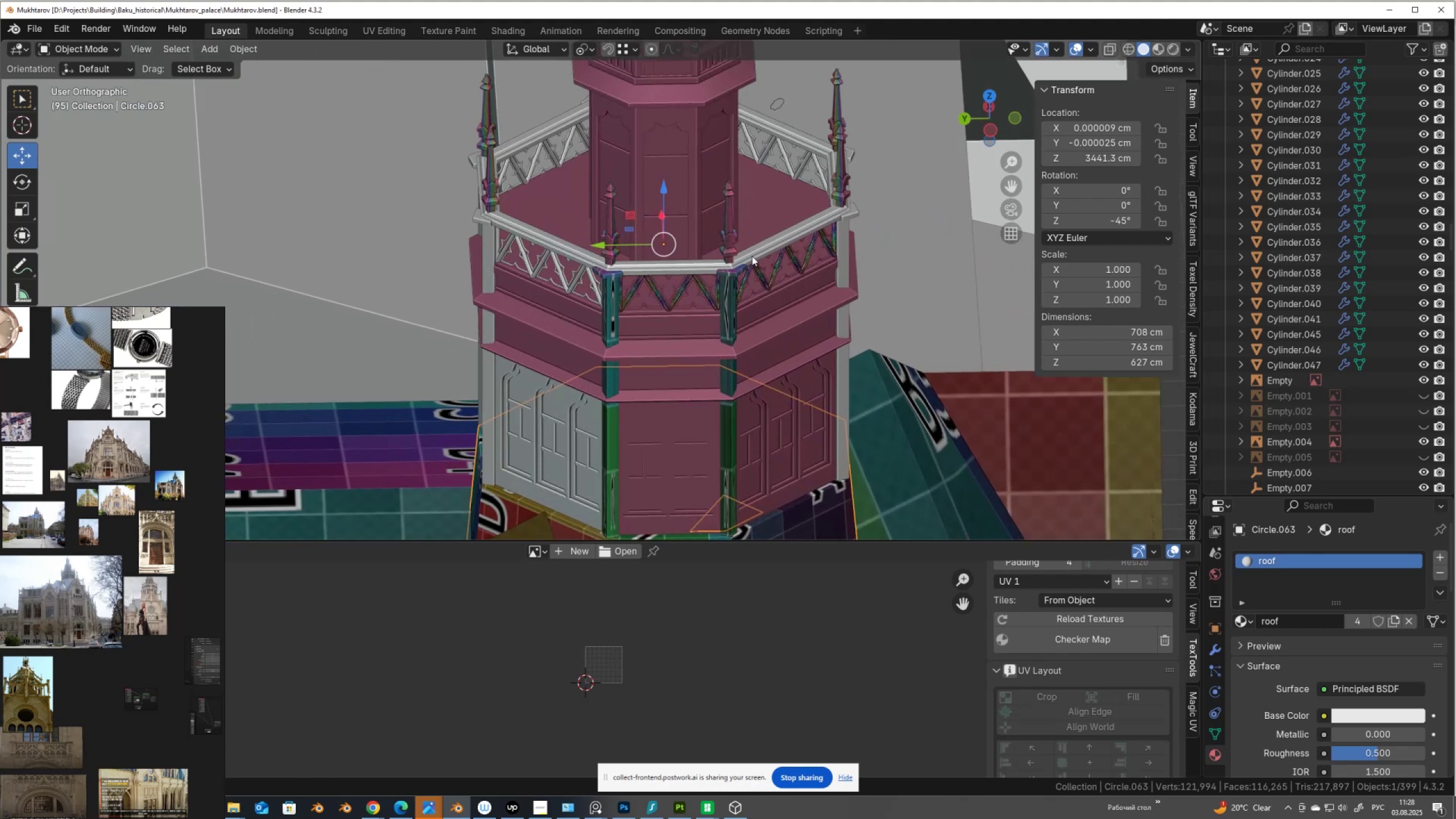 
left_click([752, 256])
 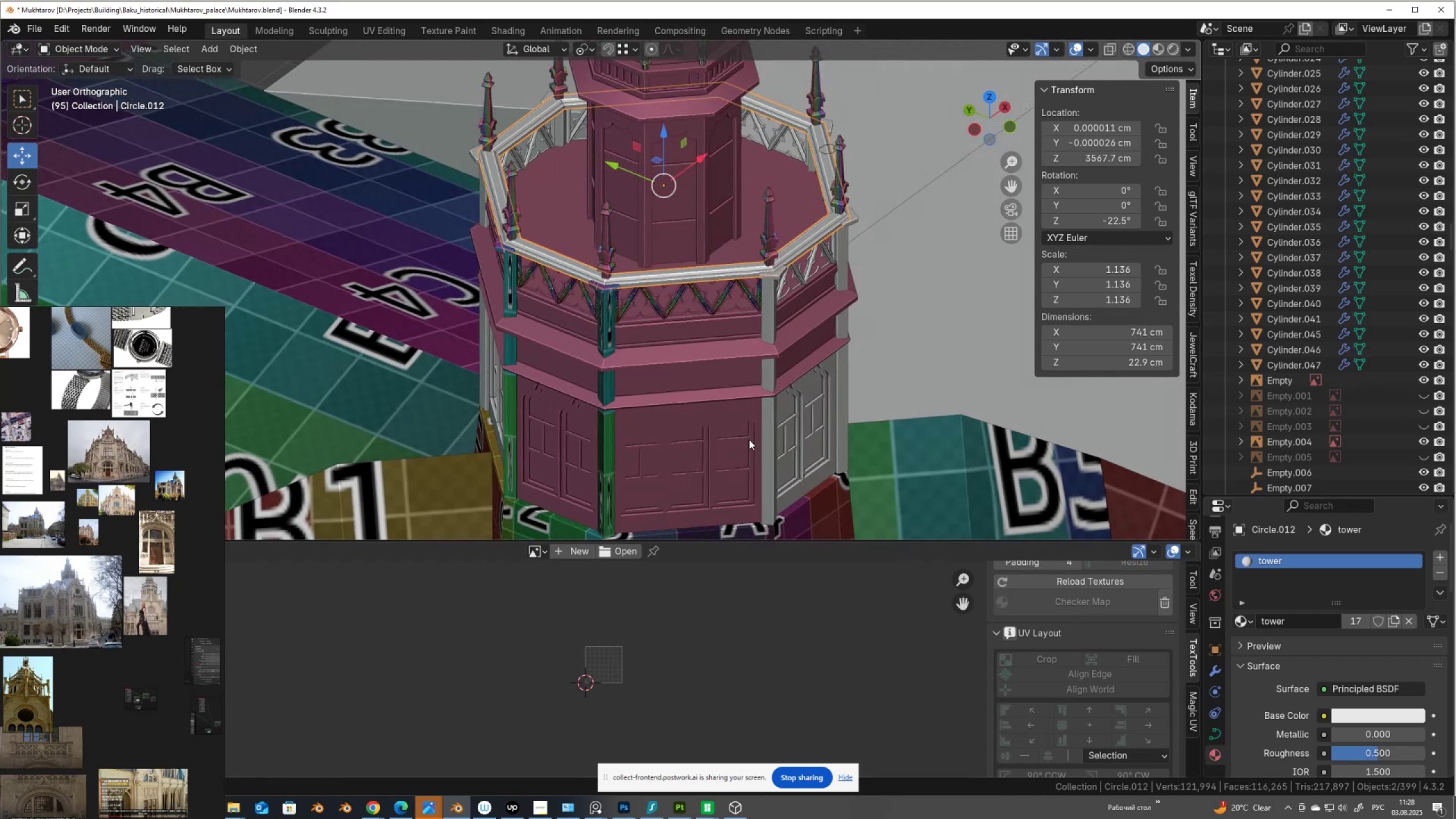 
wait(6.94)
 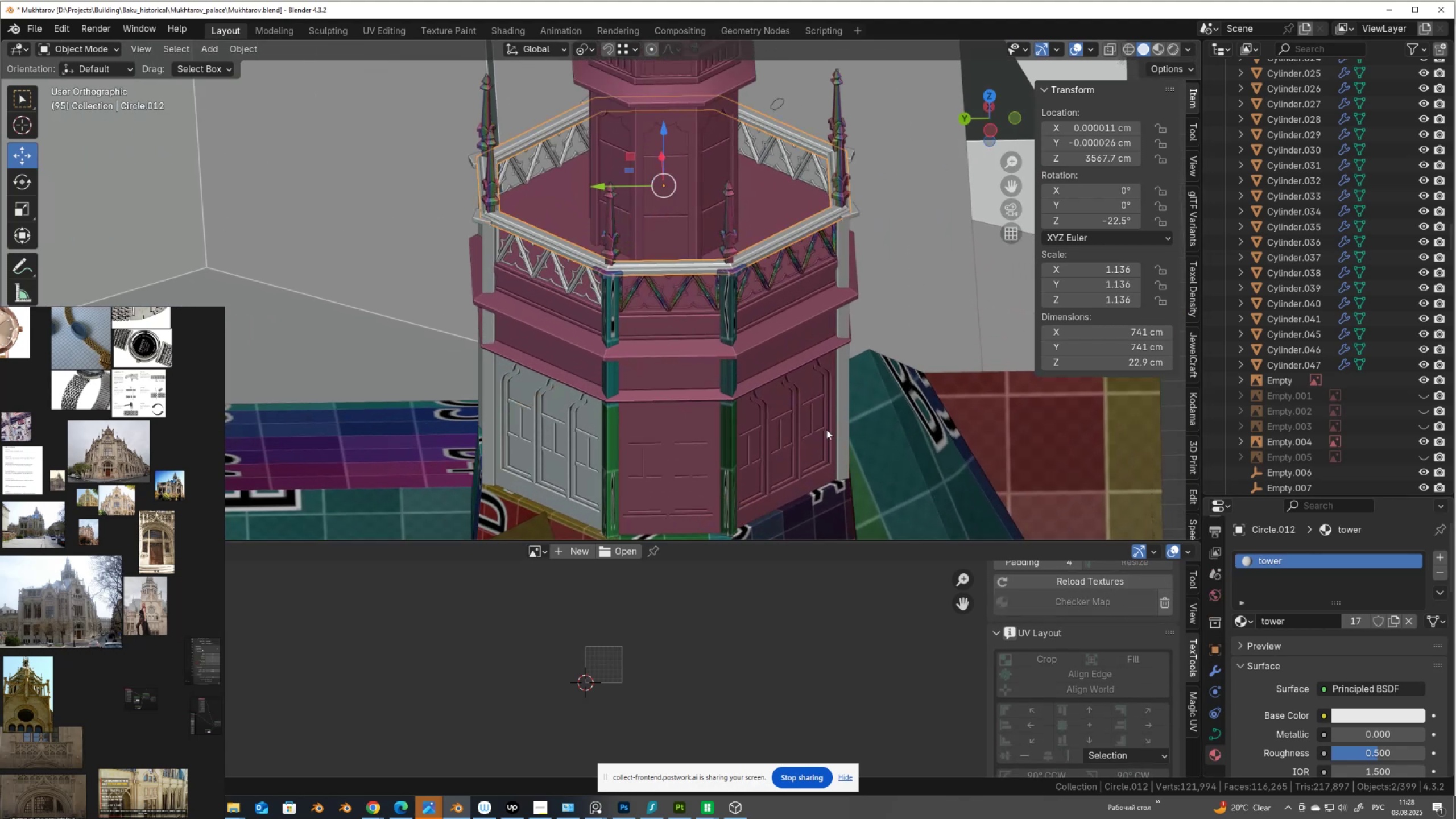 
scroll: coordinate [813, 343], scroll_direction: up, amount: 2.0
 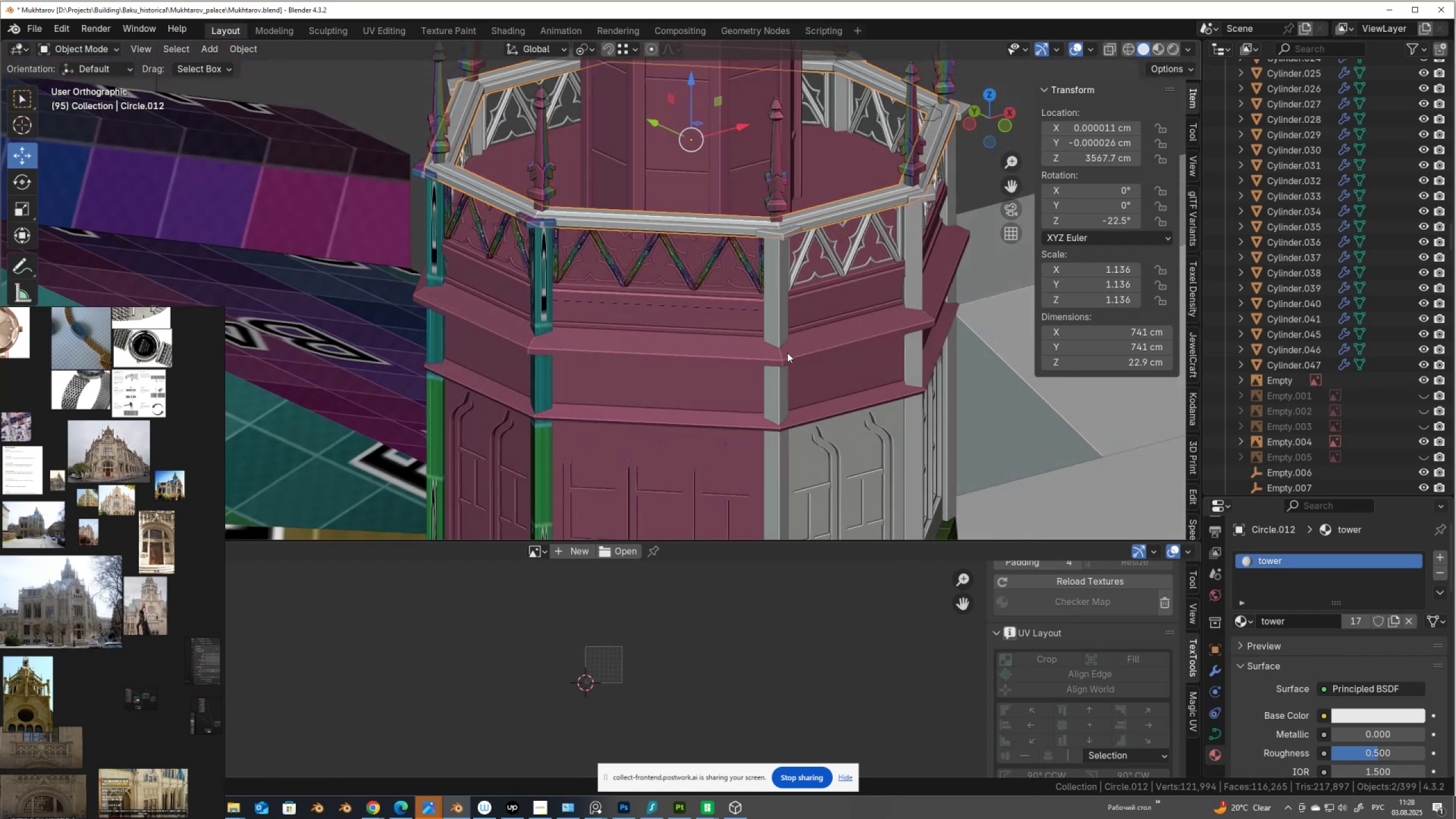 
key(Tab)
 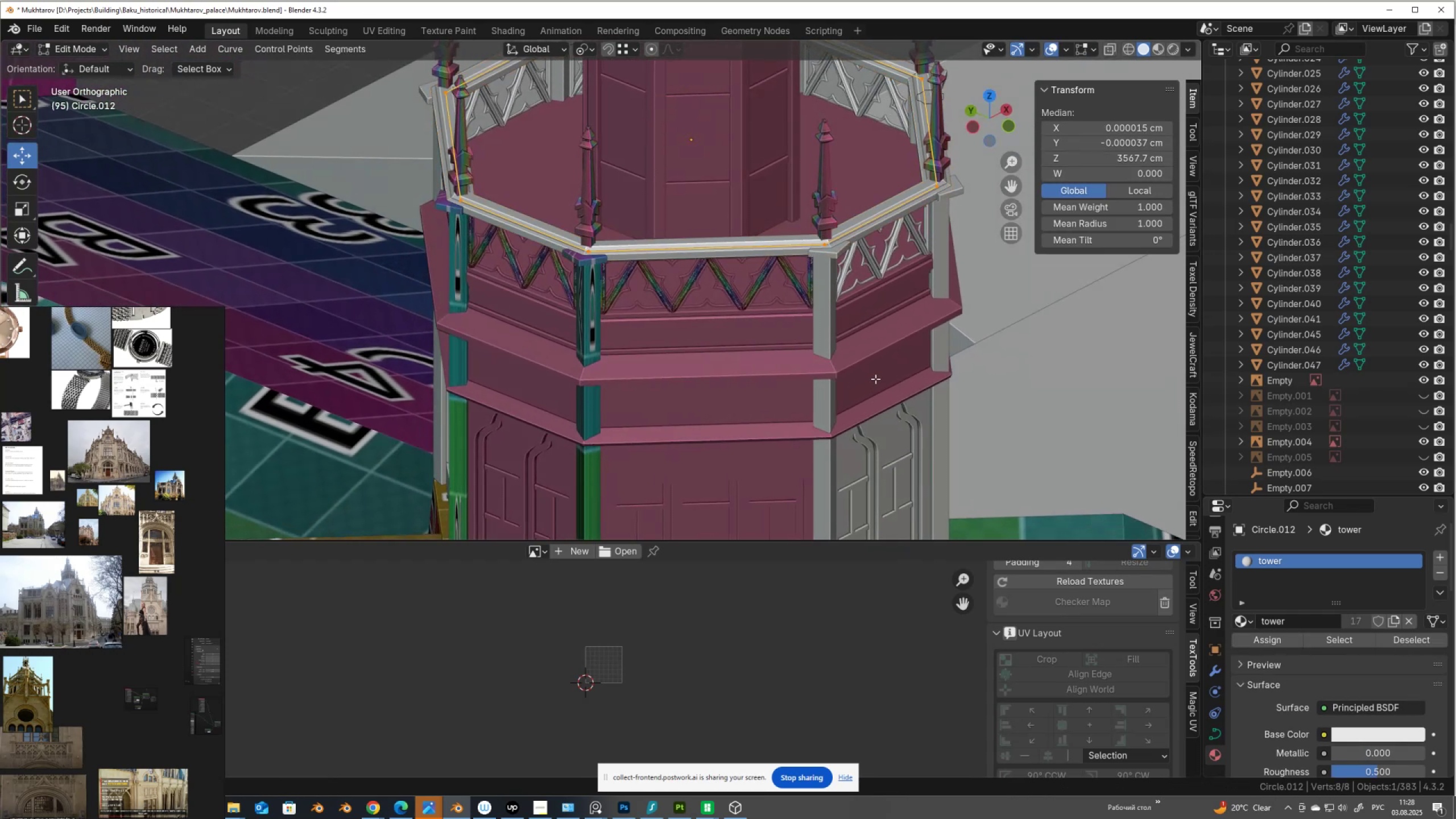 
key(S)
 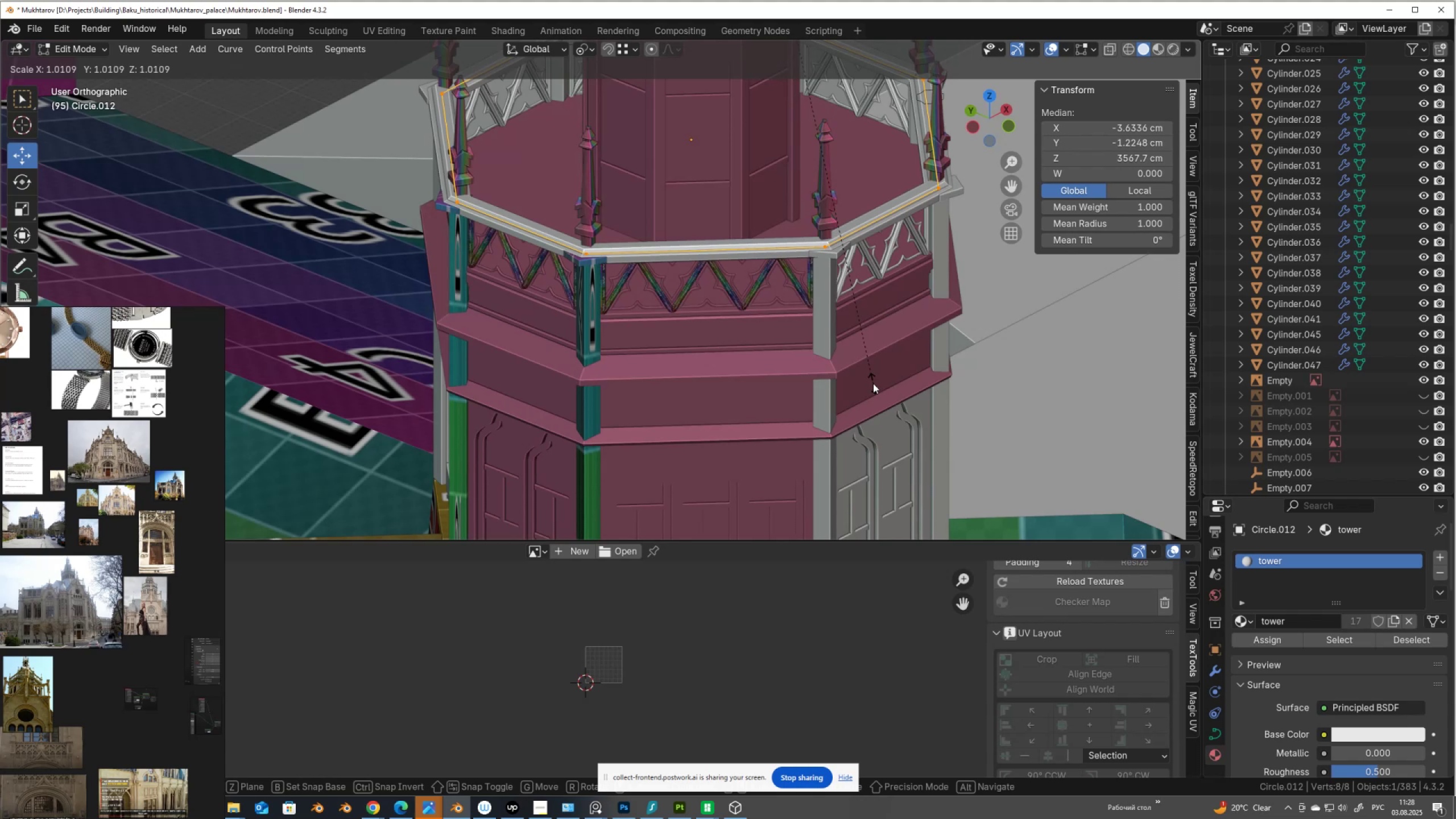 
left_click([873, 383])
 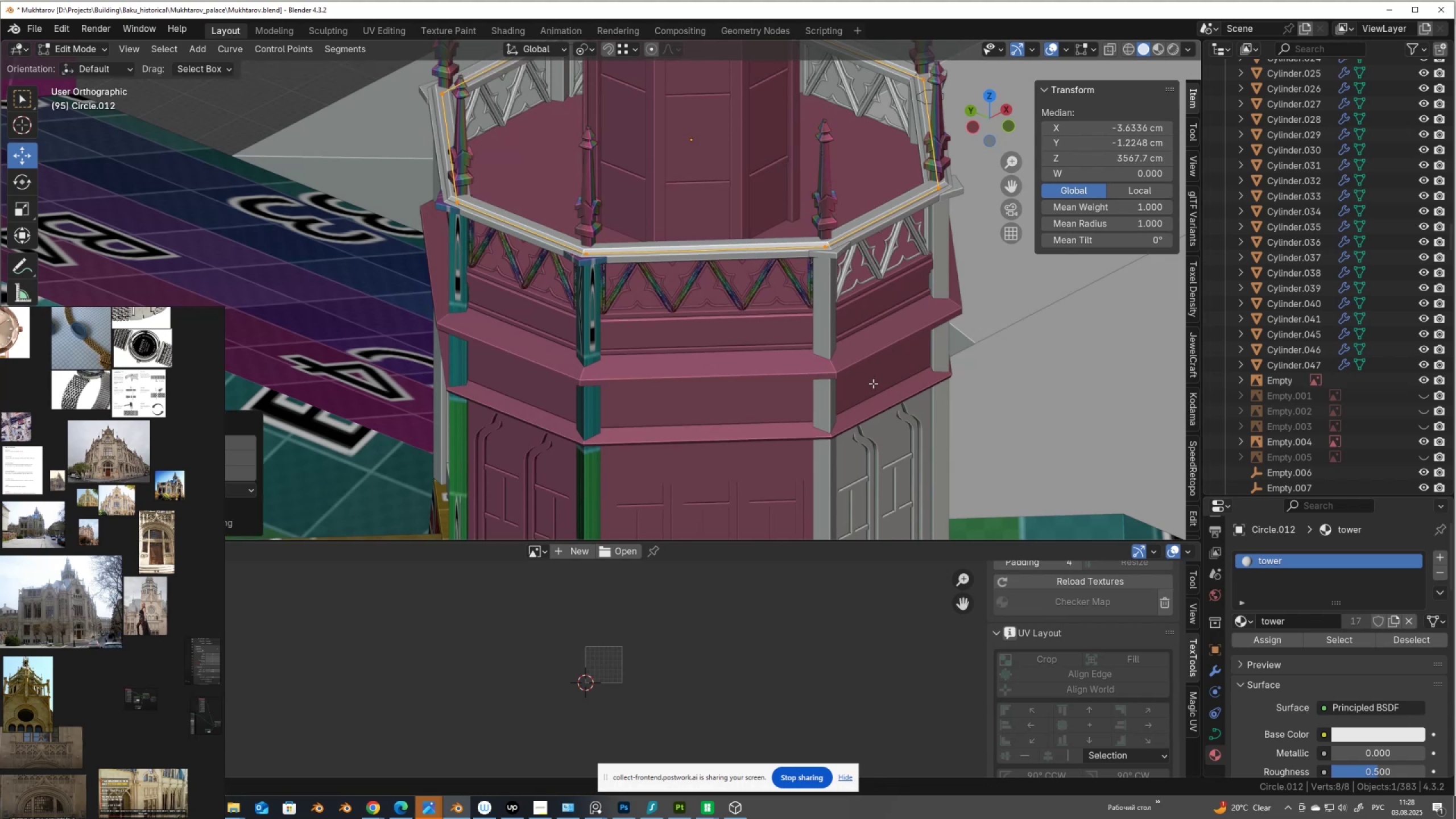 
scroll: coordinate [875, 374], scroll_direction: down, amount: 3.0
 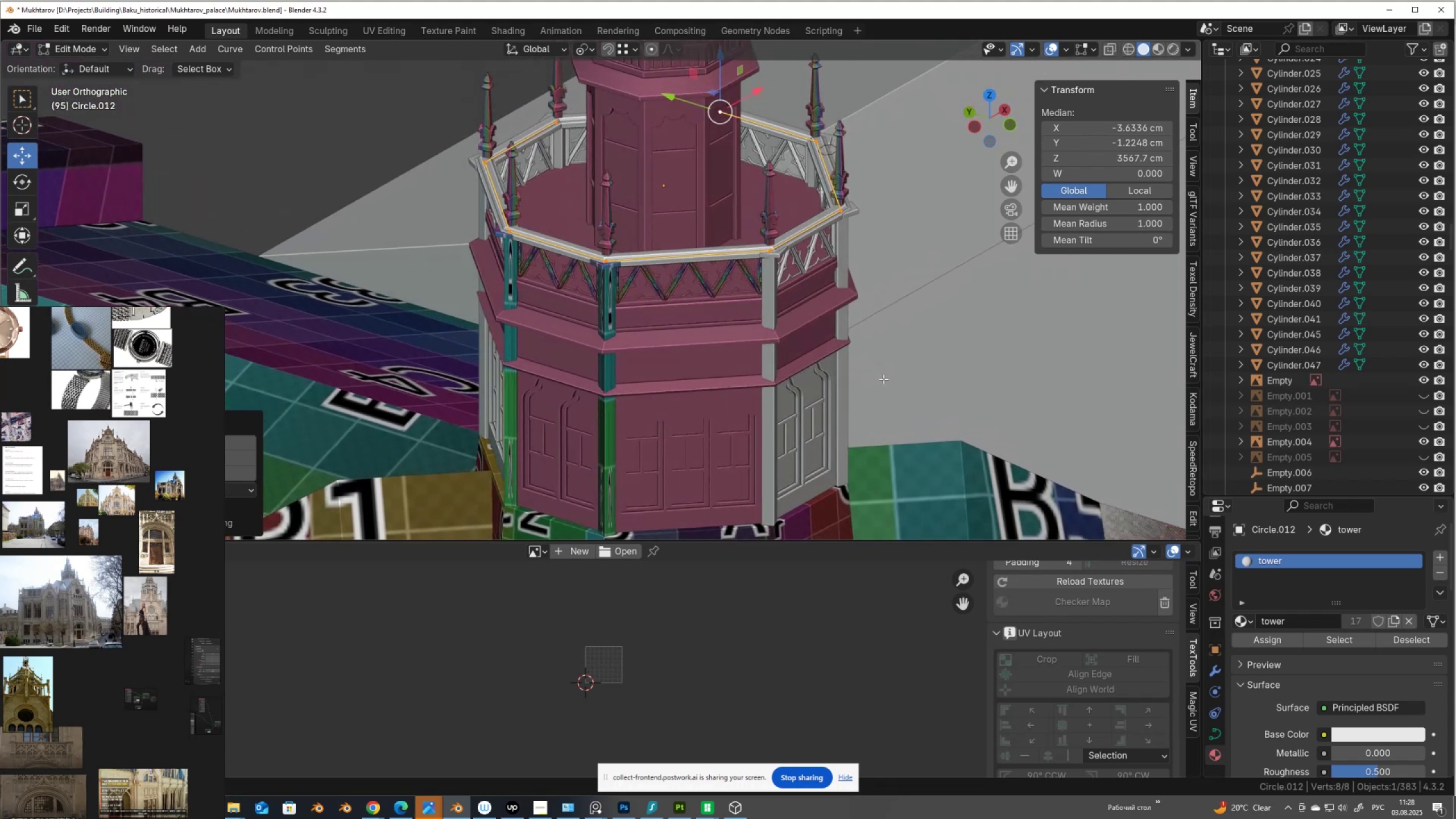 
key(Tab)
 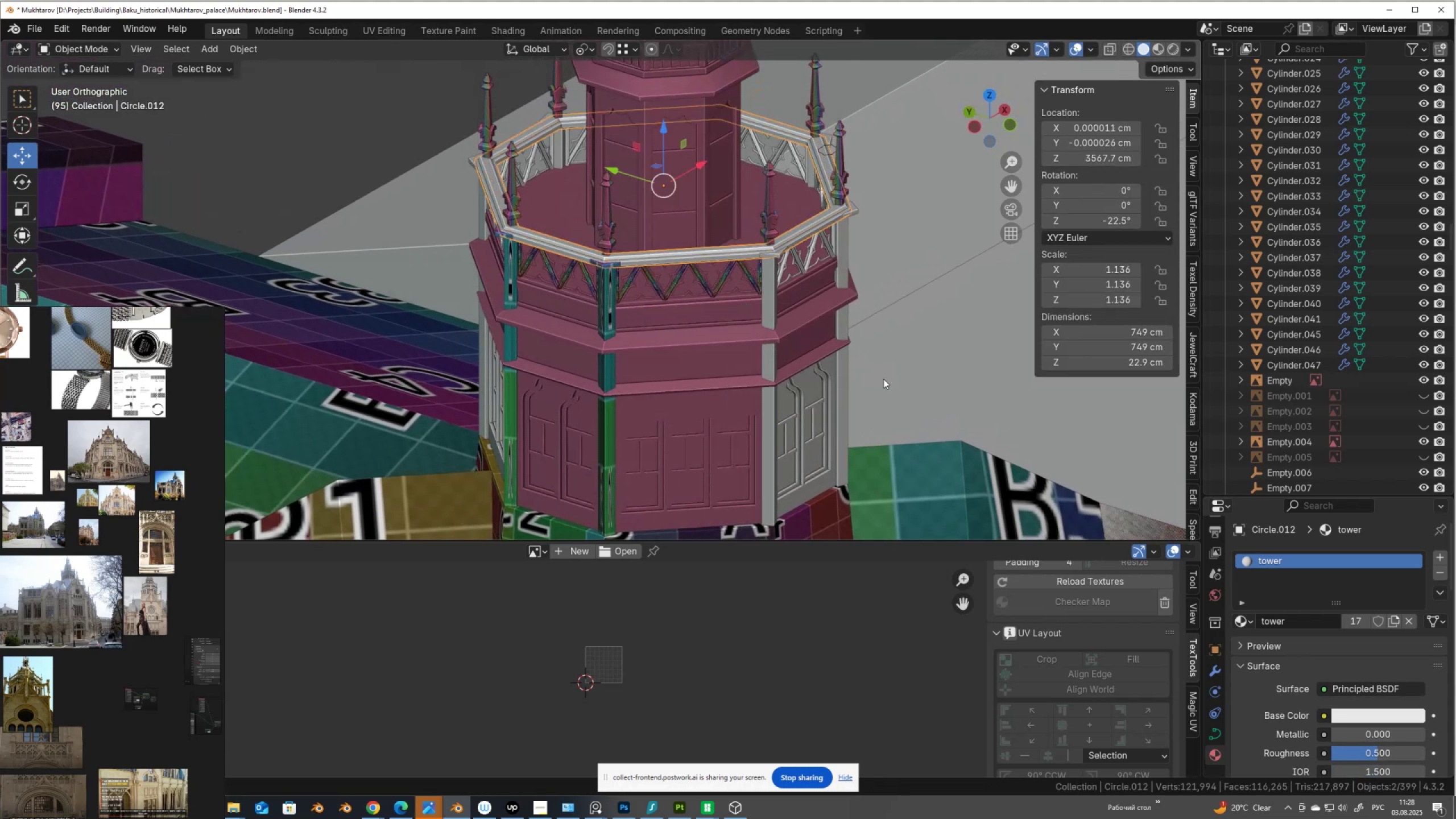 
right_click([883, 379])
 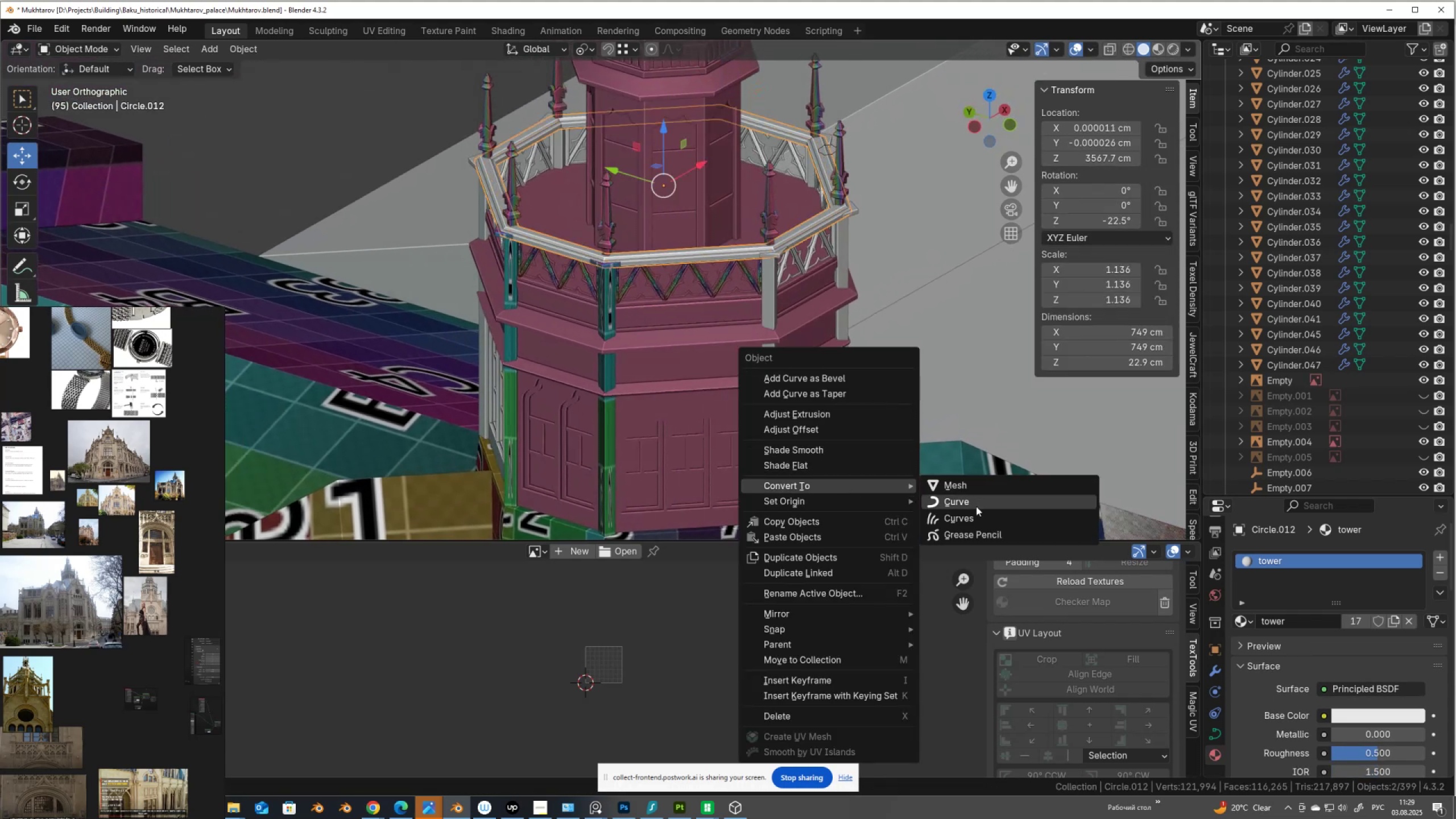 
left_click([978, 487])
 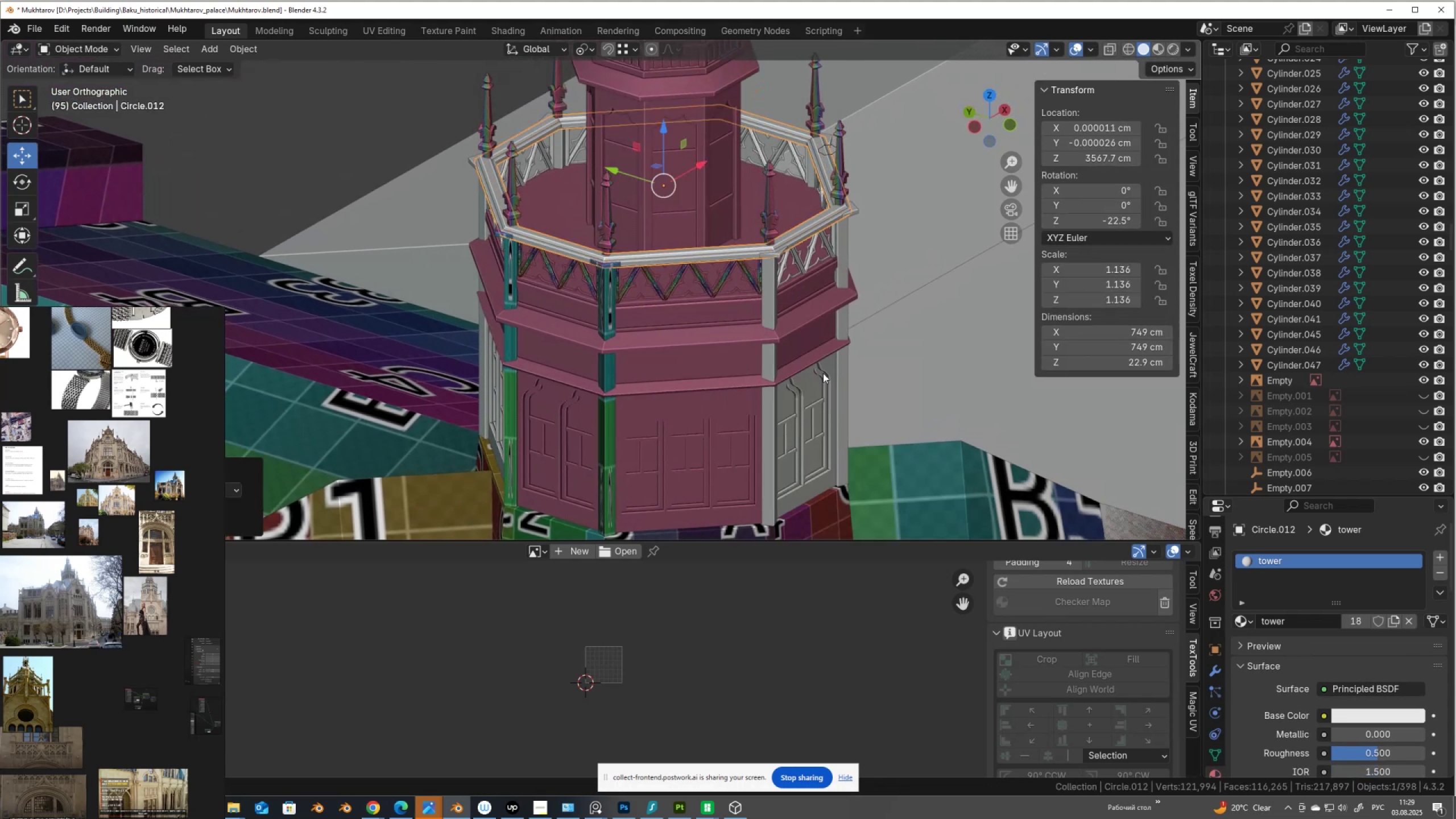 
scroll: coordinate [812, 366], scroll_direction: up, amount: 3.0
 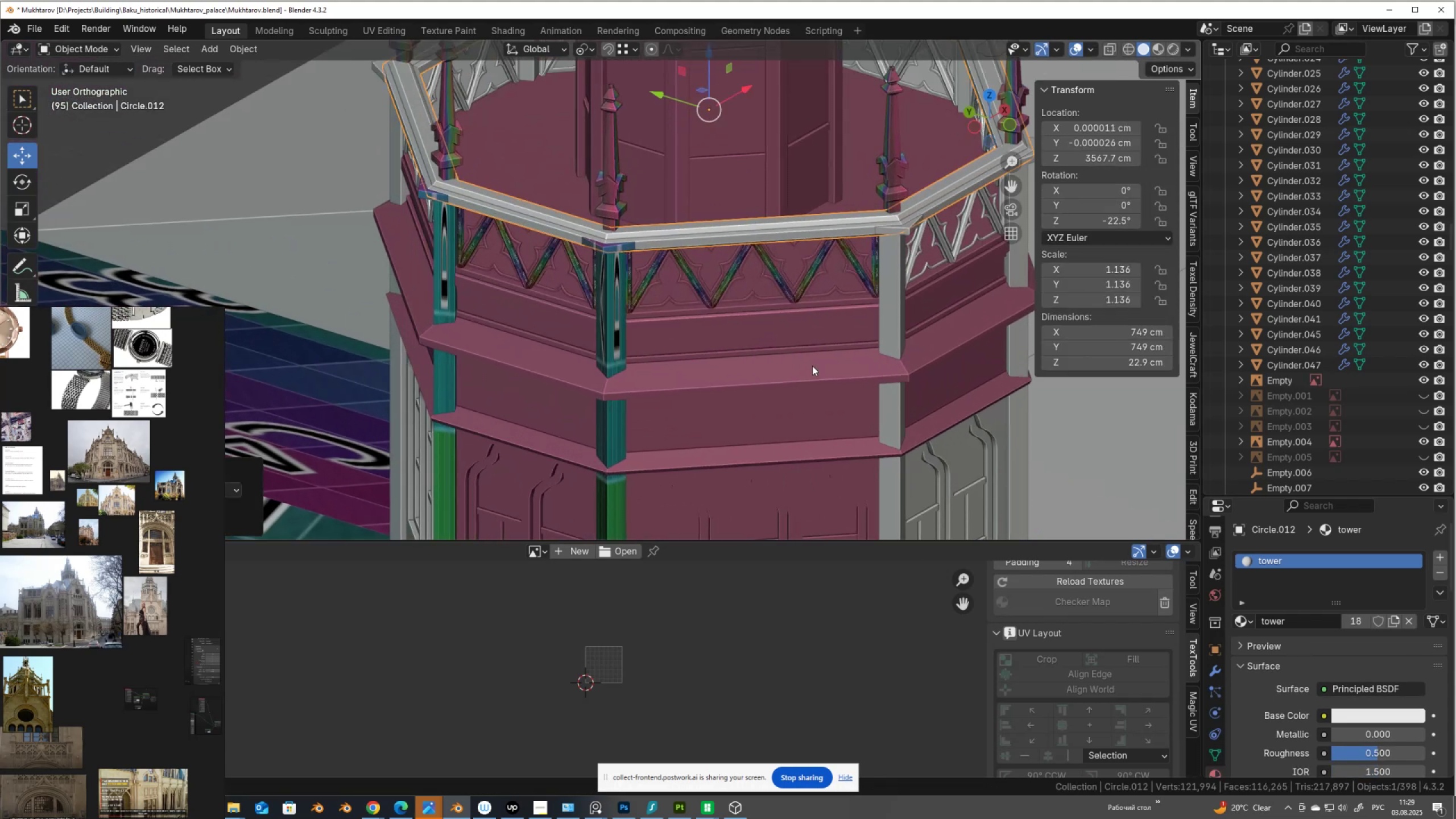 
key(Tab)
 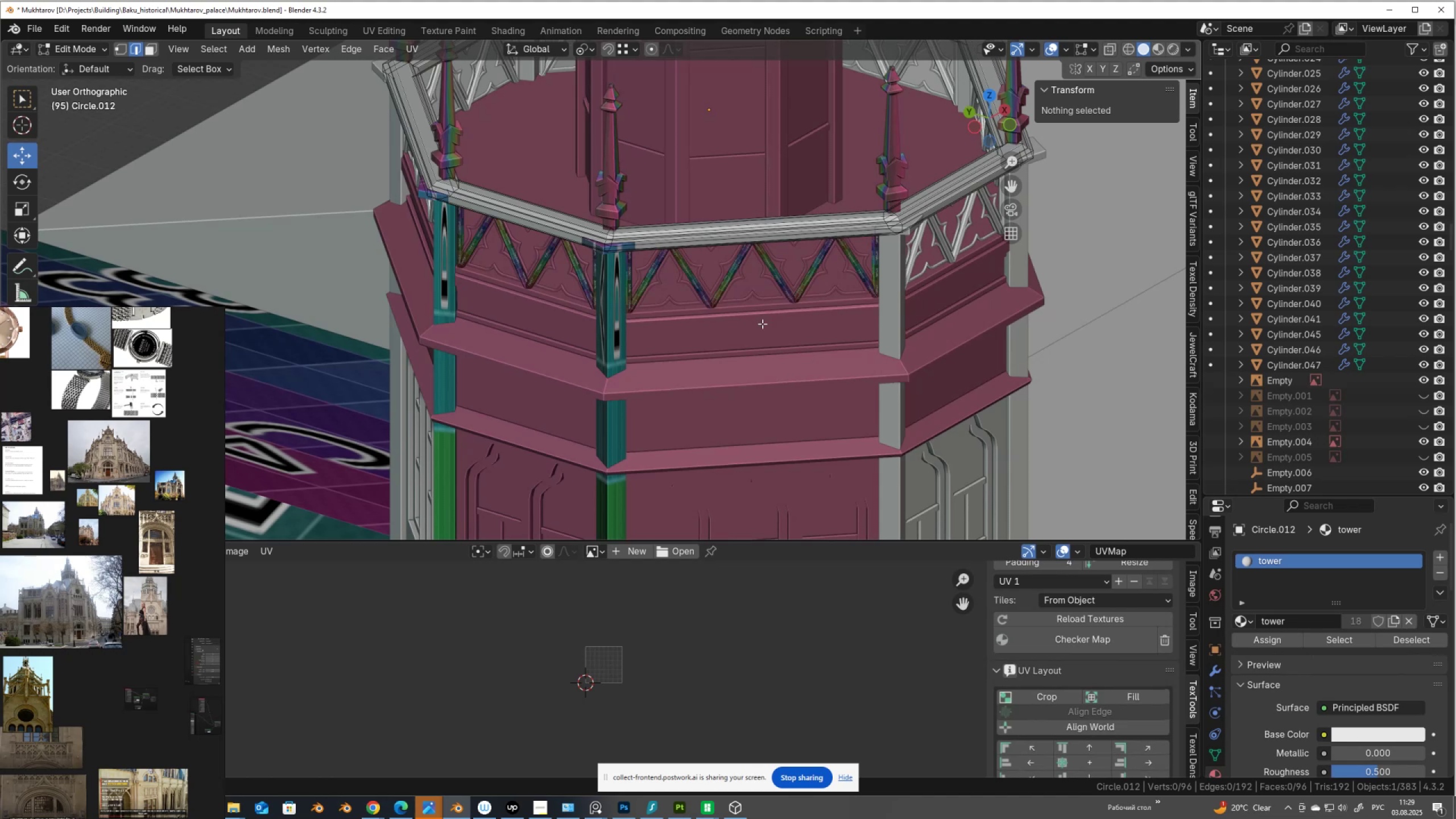 
hold_key(key=ShiftLeft, duration=0.5)
 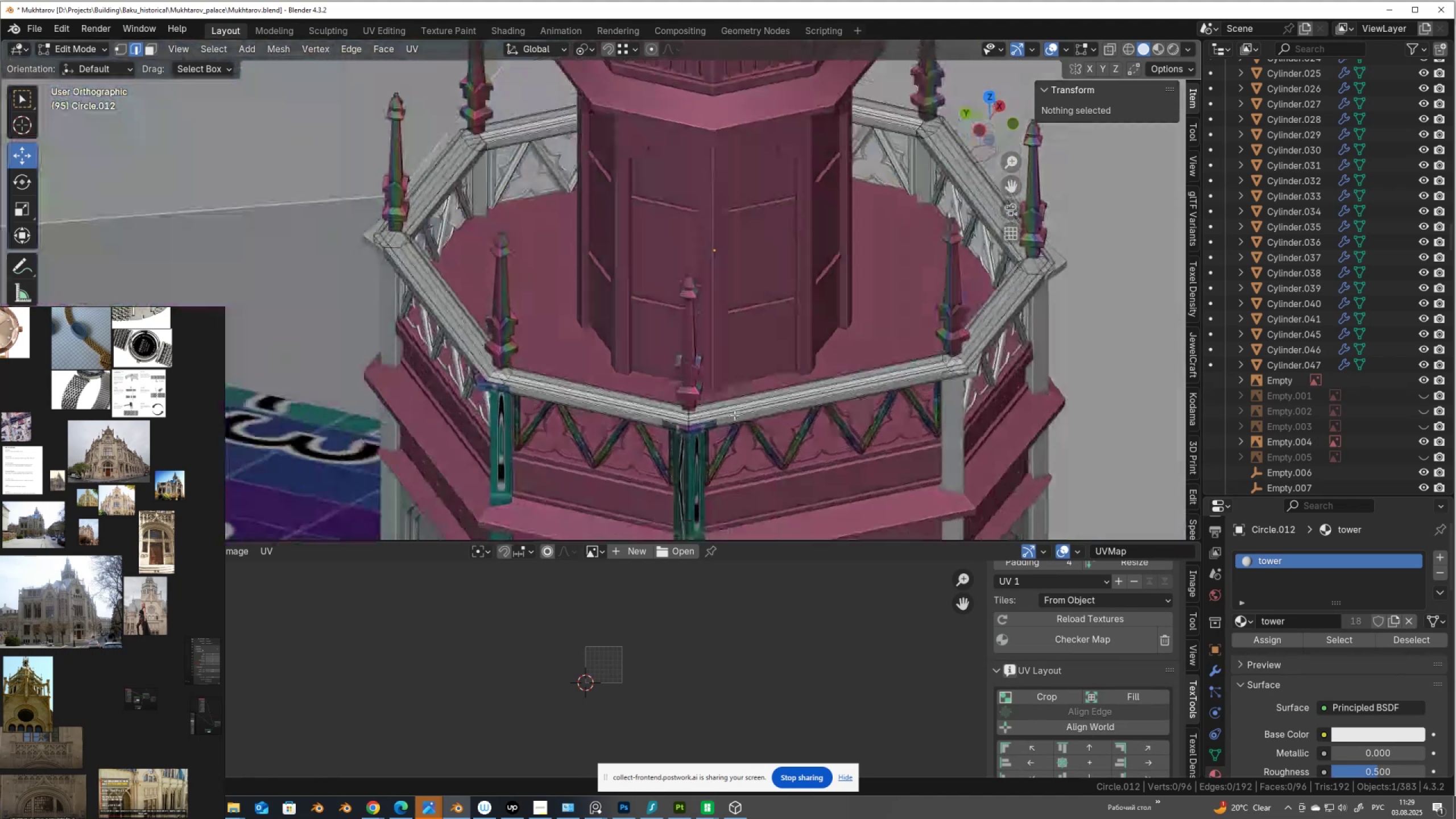 
scroll: coordinate [733, 412], scroll_direction: up, amount: 2.0
 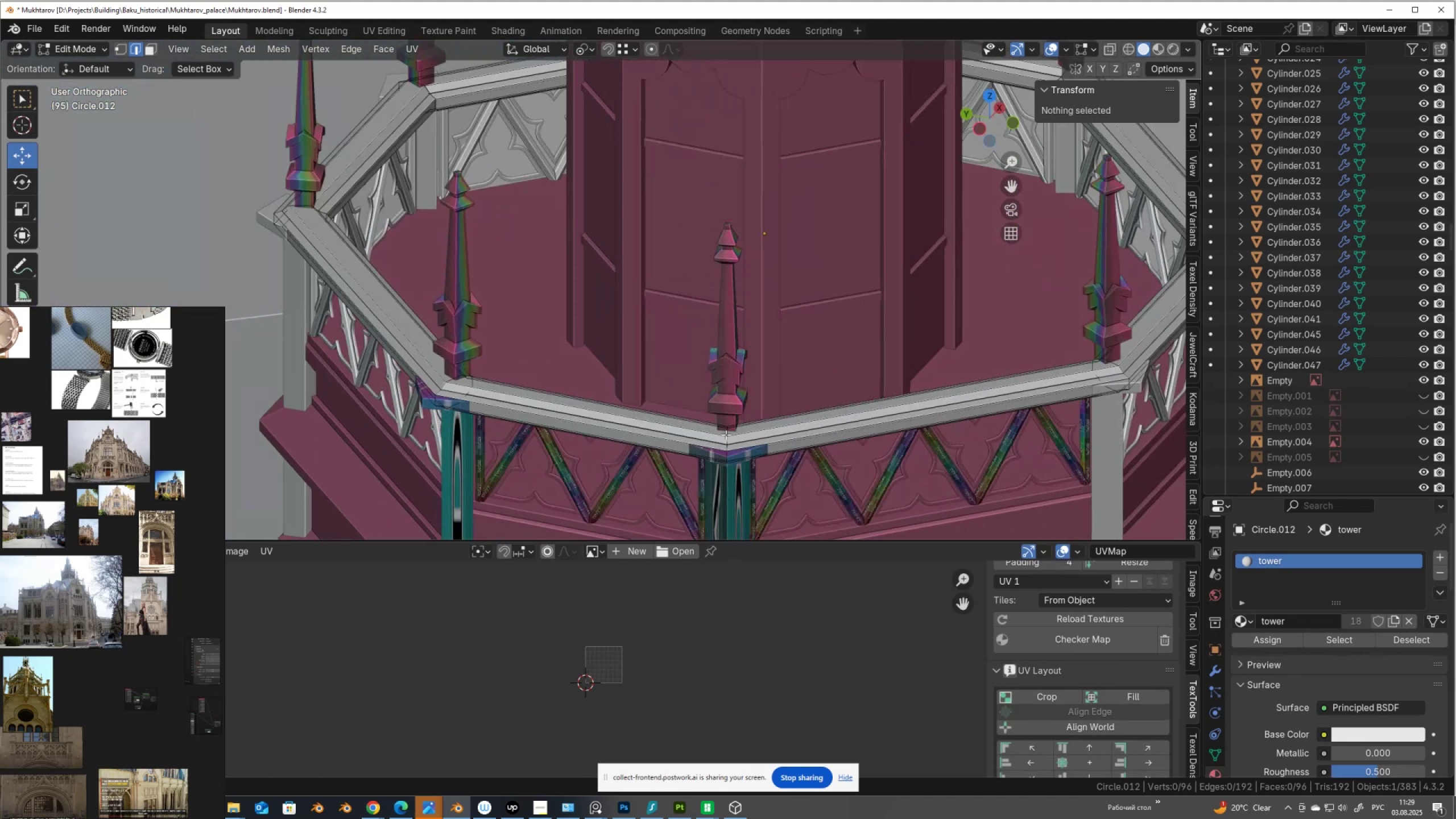 
left_click([726, 435])
 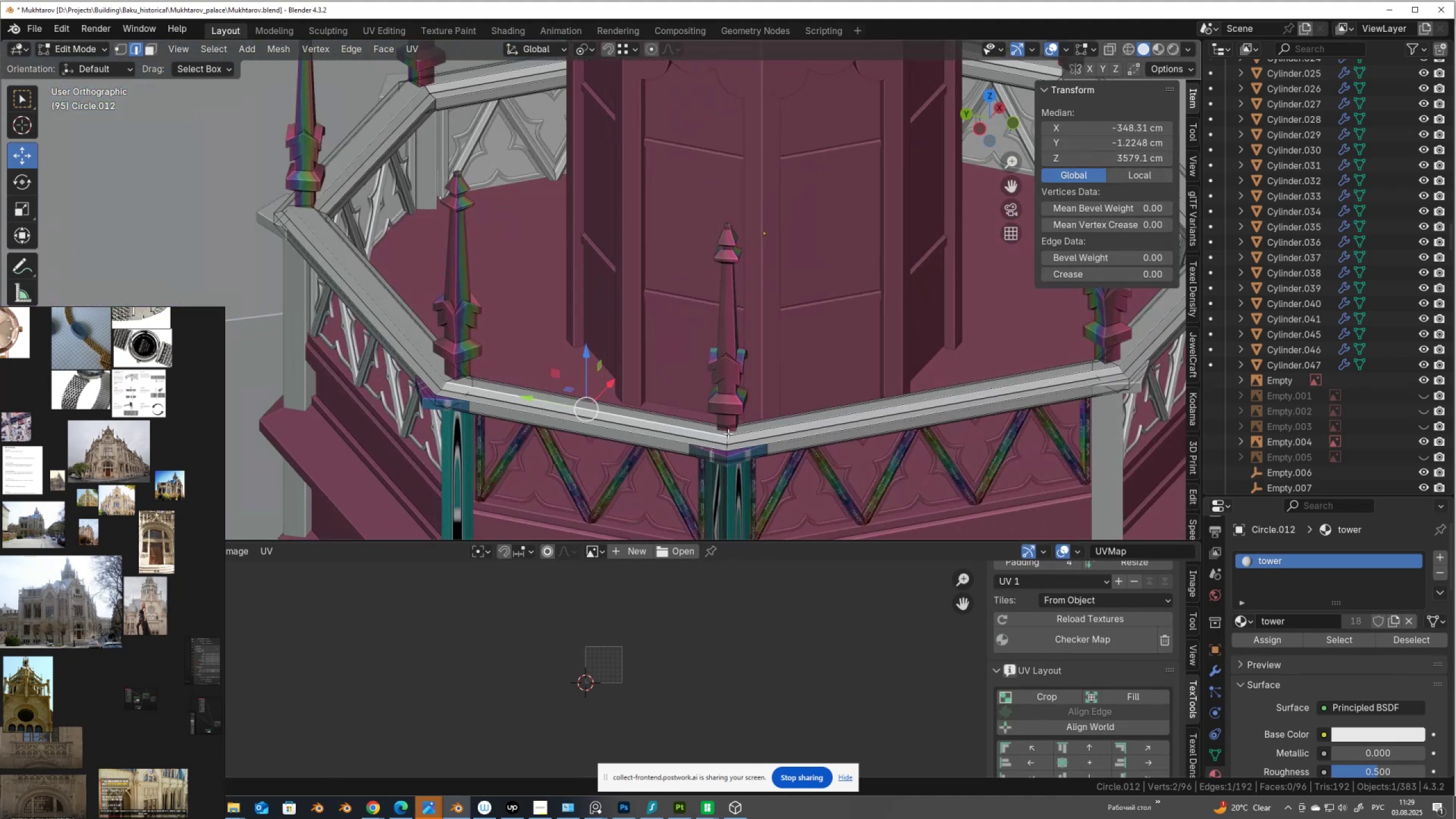 
left_click([729, 434])
 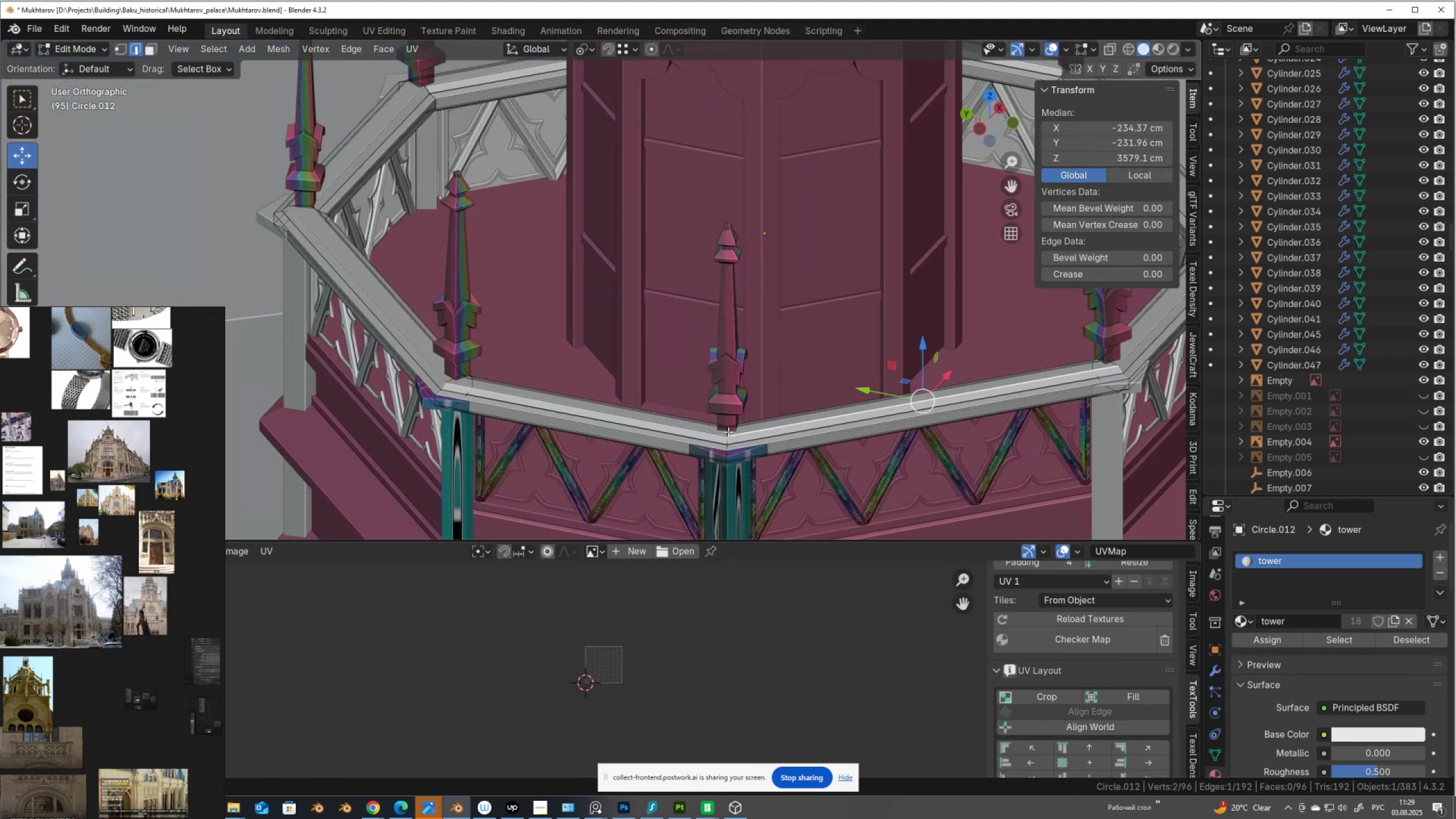 
left_click([728, 431])
 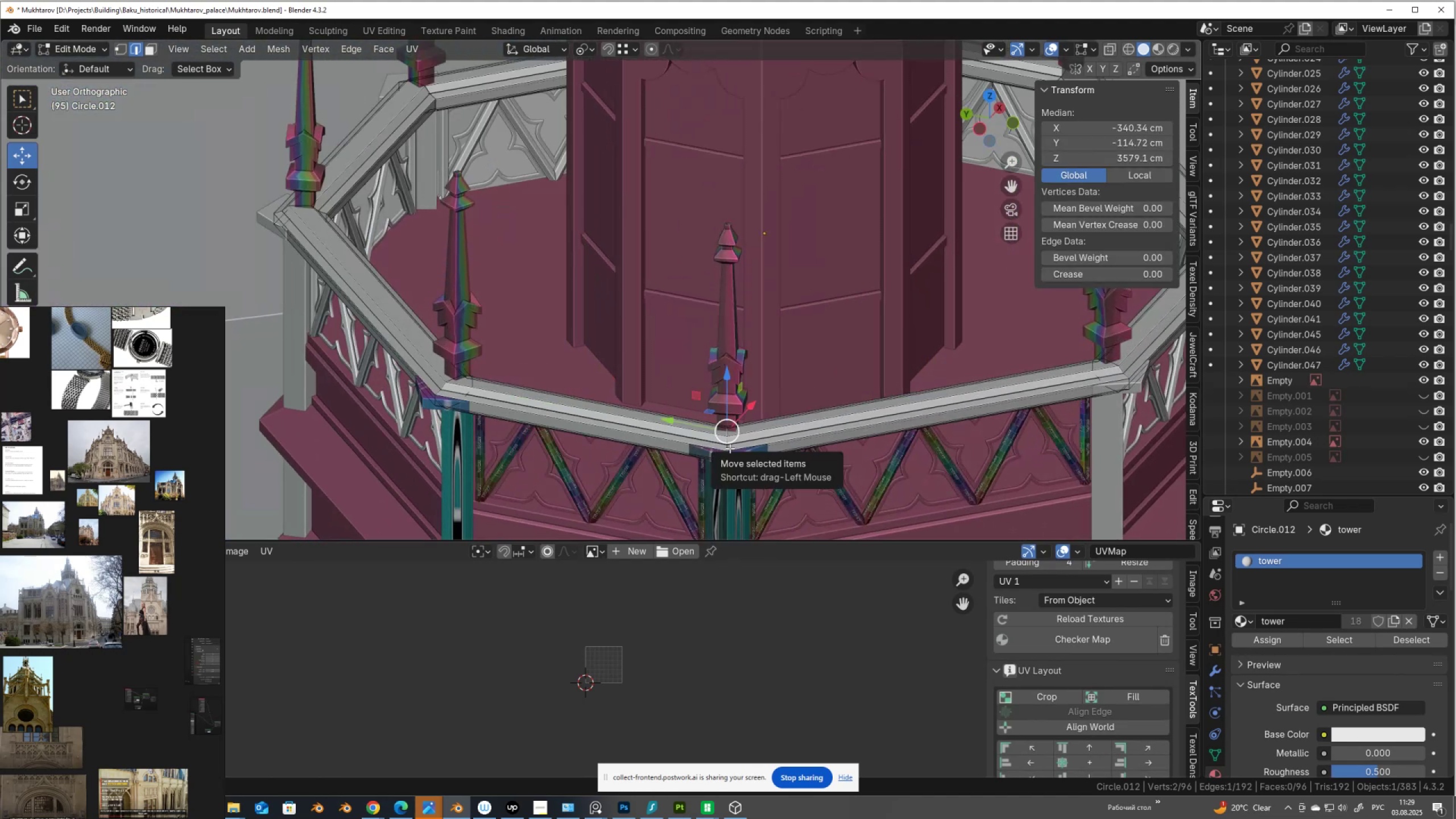 
key(Q)
 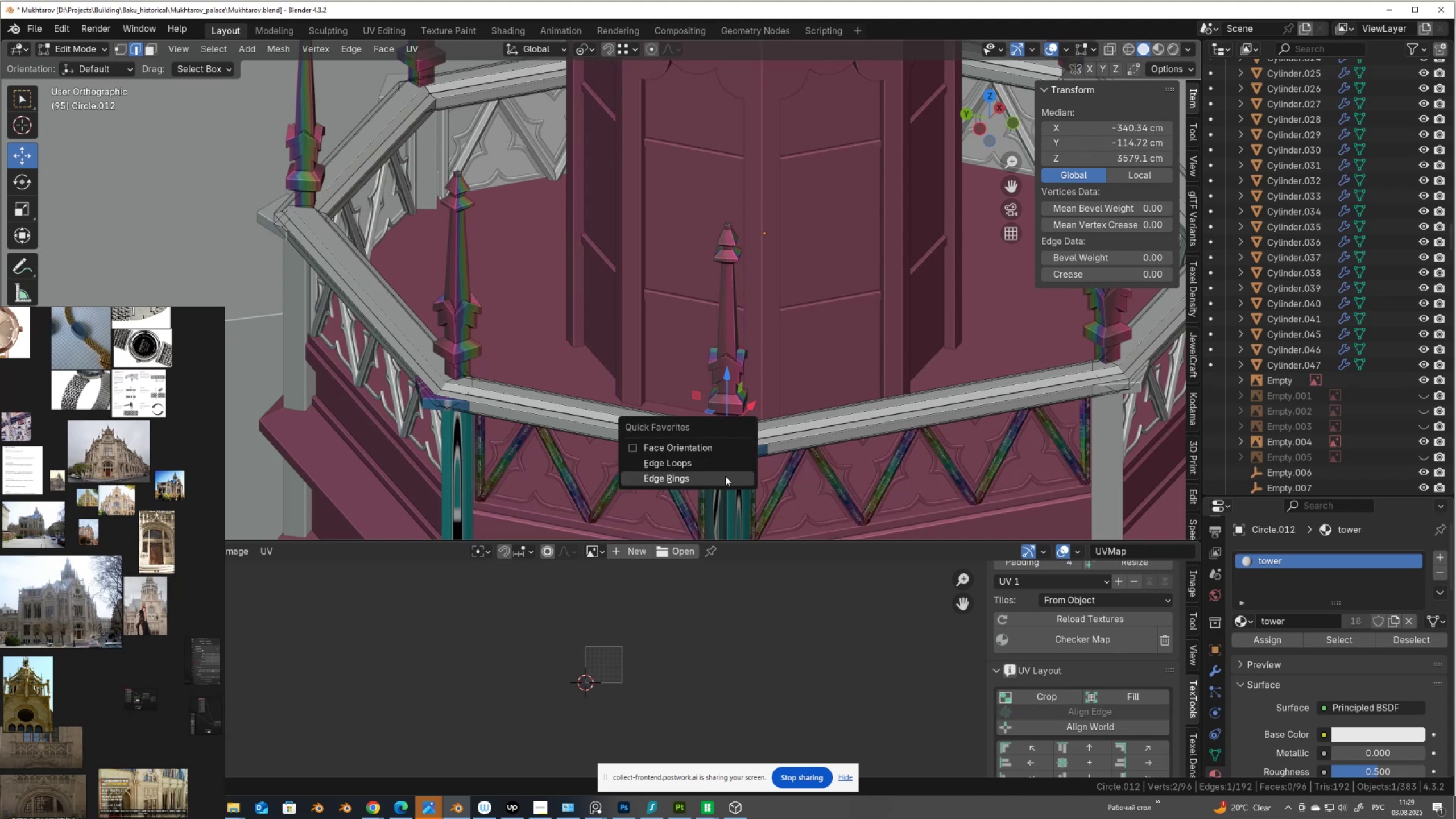 
left_click([725, 476])
 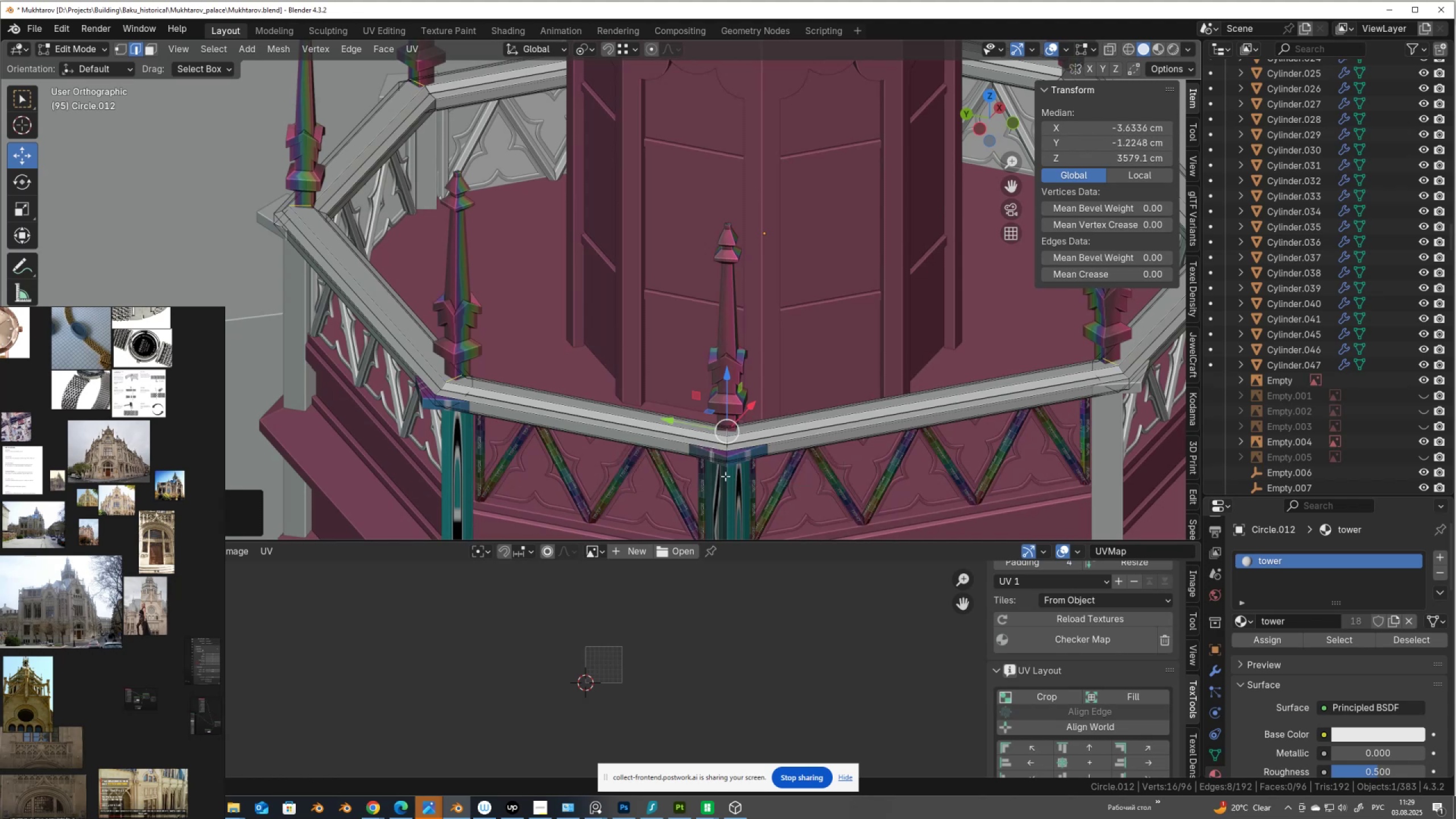 
key(Q)
 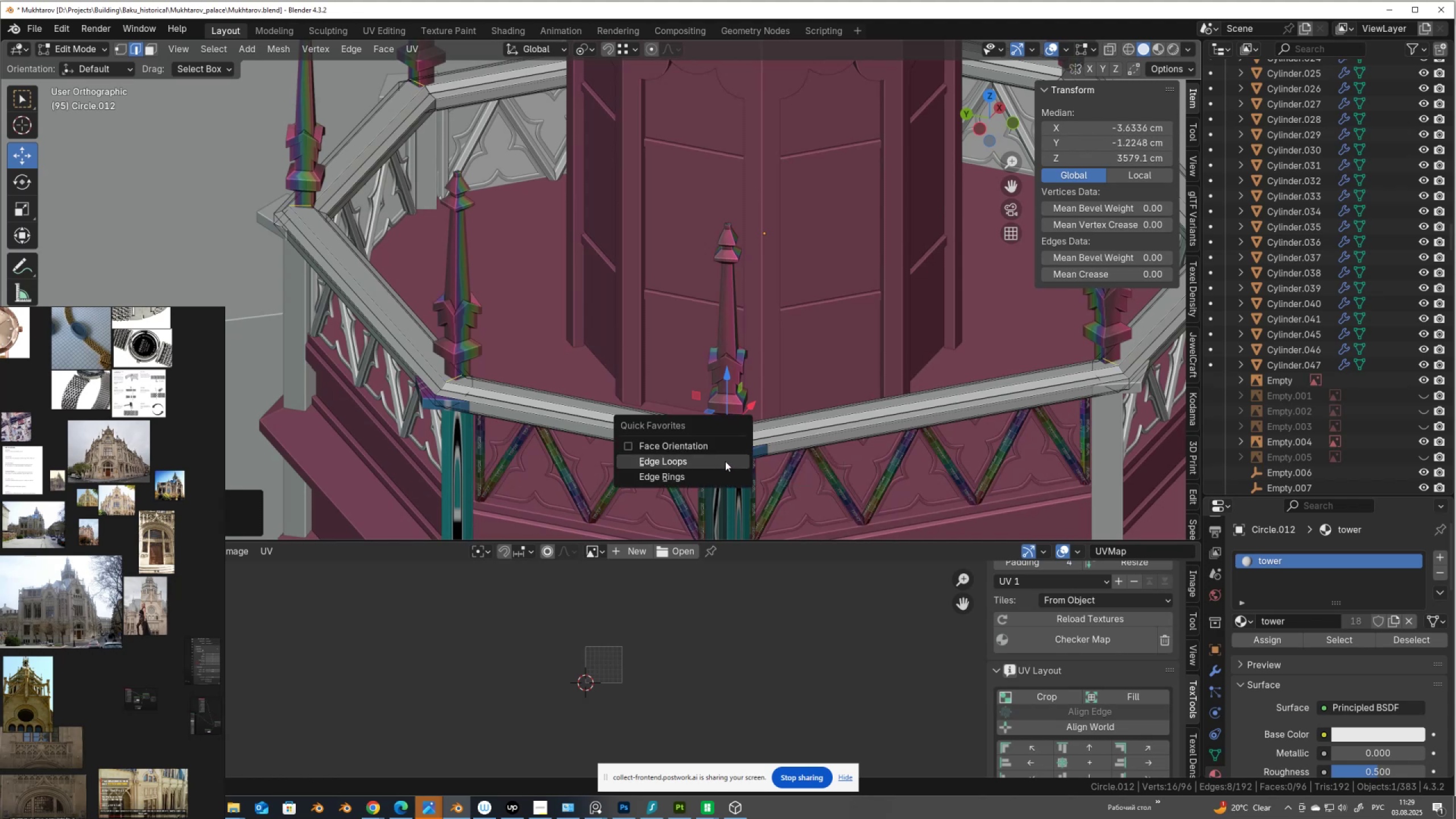 
left_click([725, 461])
 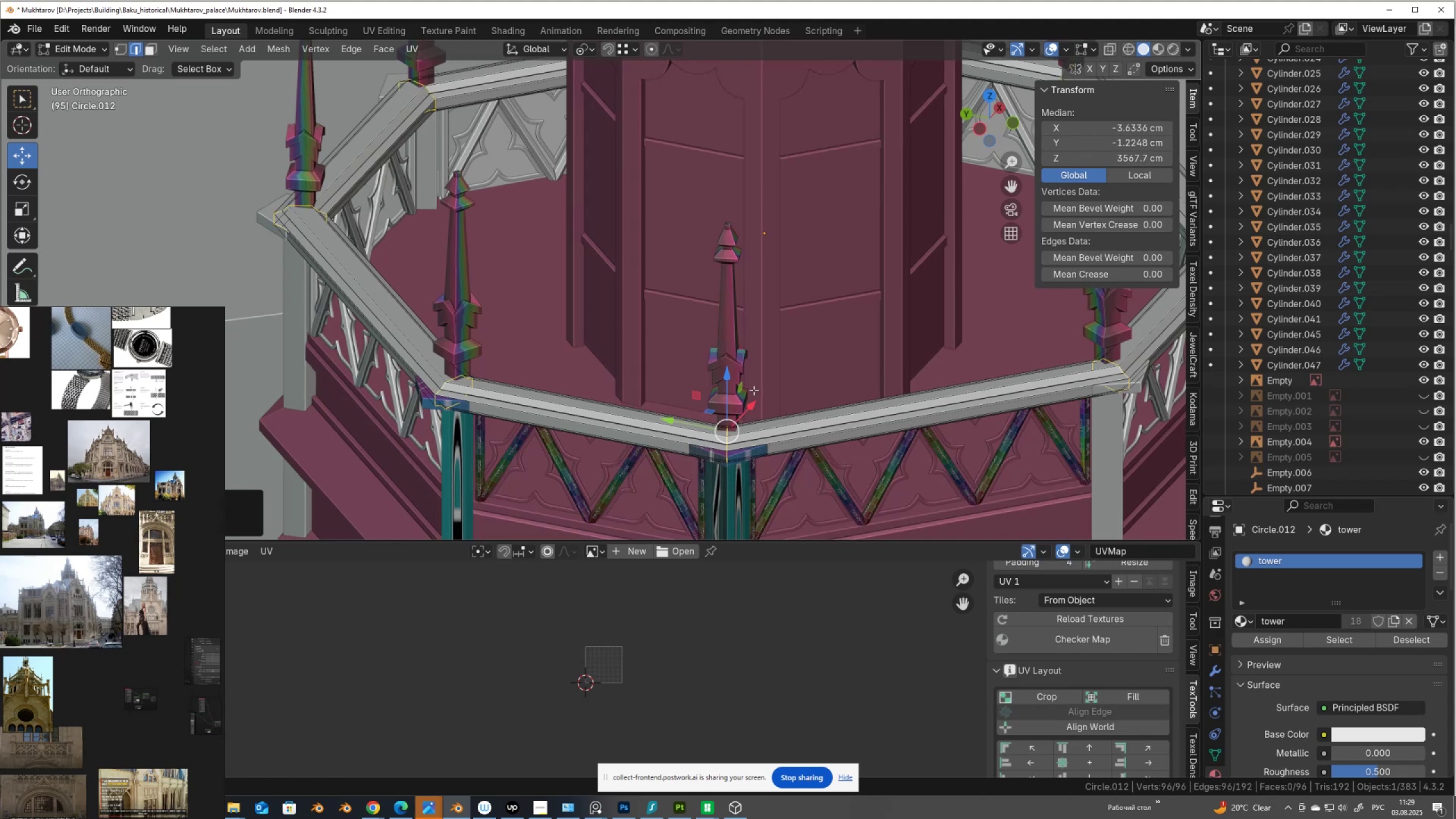 
right_click([754, 390])
 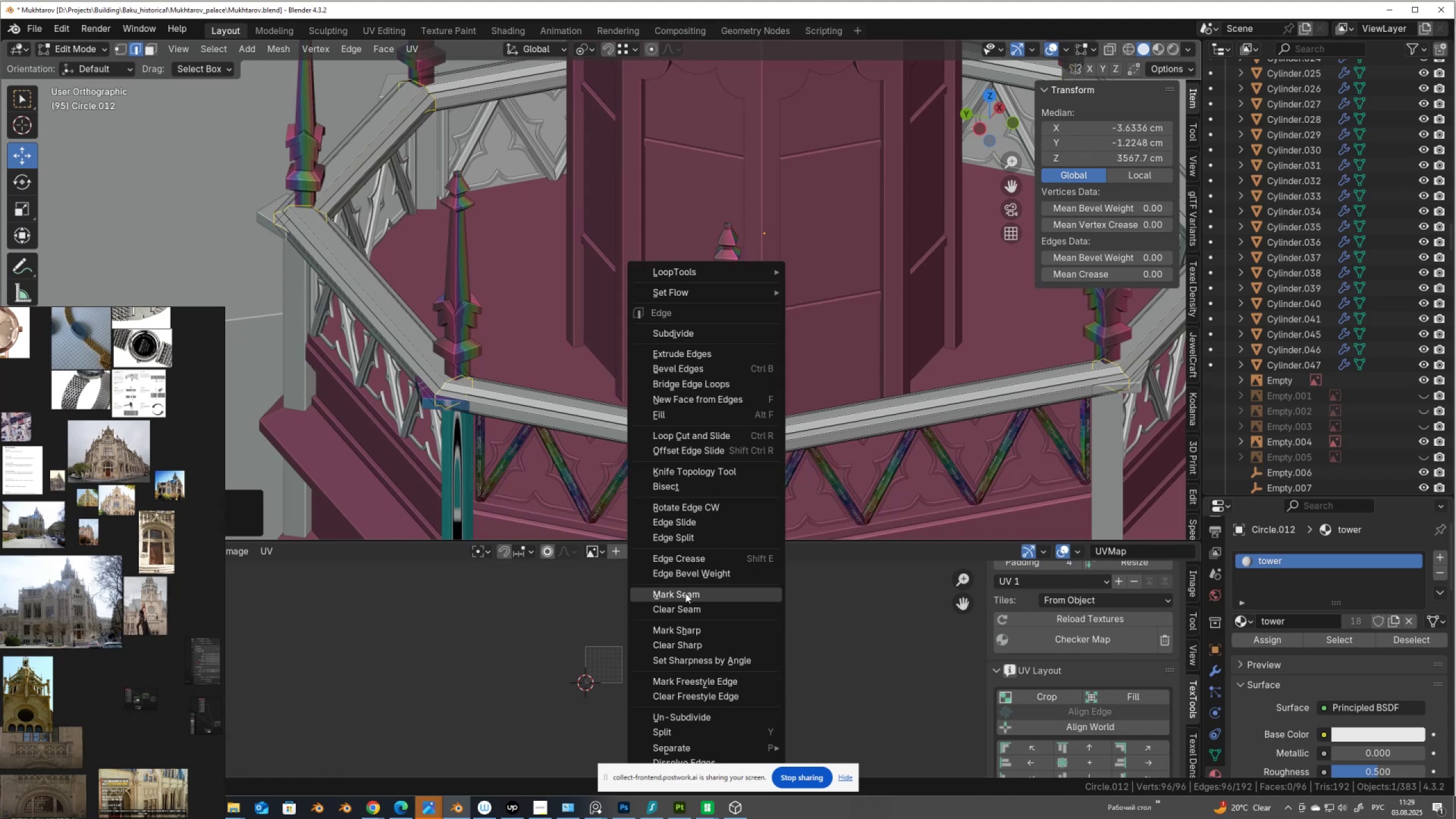 
left_click([685, 593])
 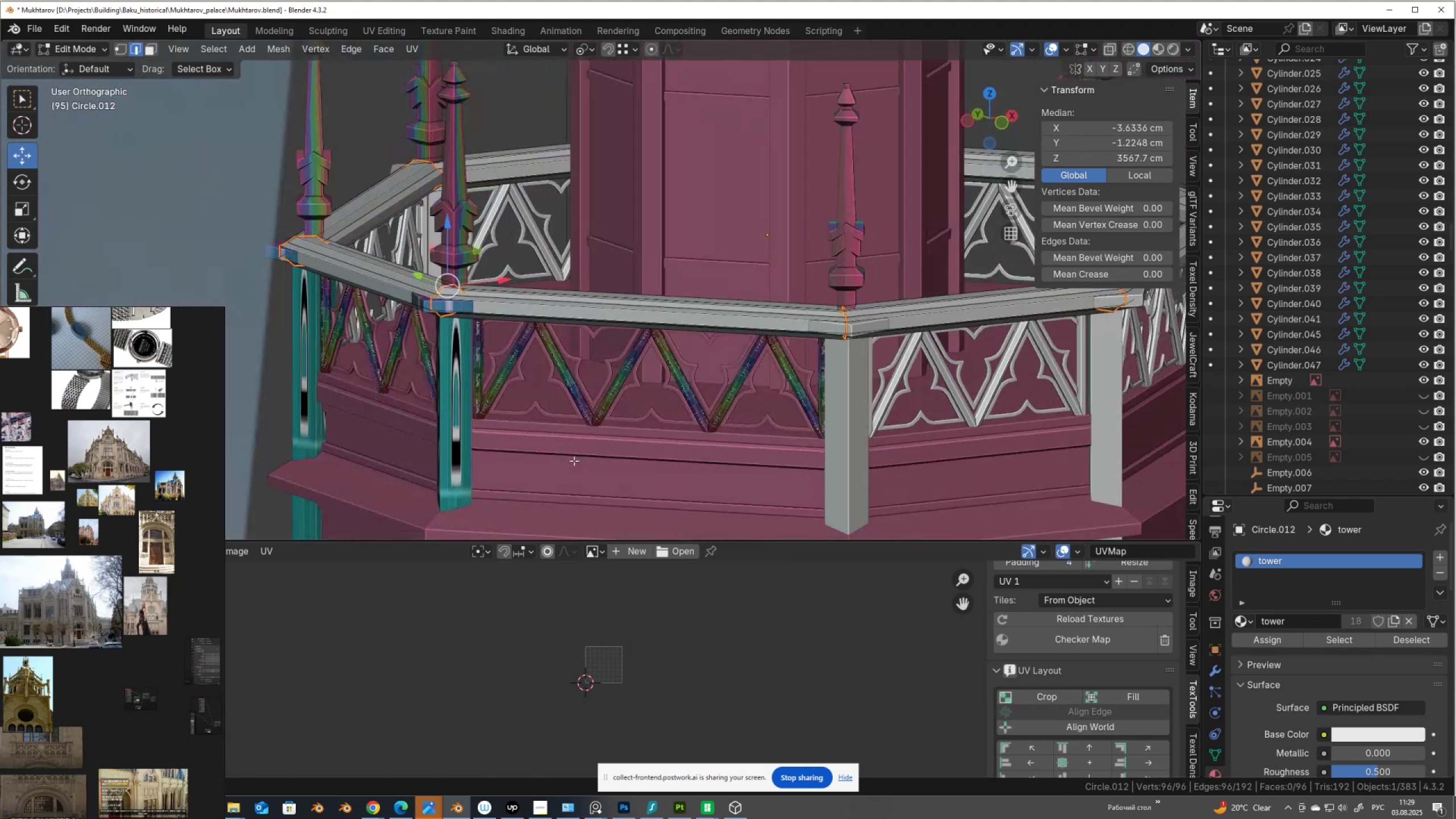 
hold_key(key=AltLeft, duration=1.12)
 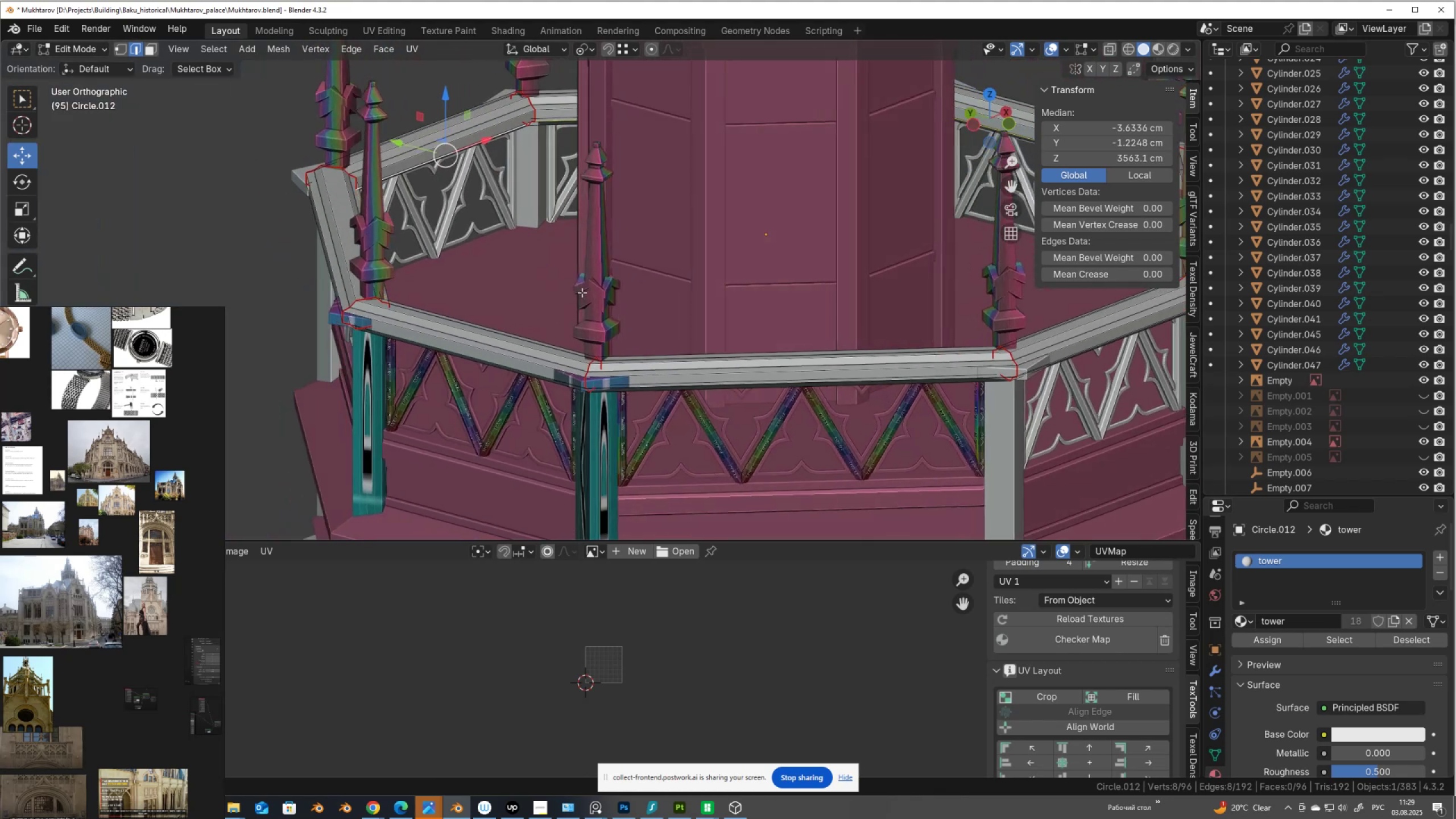 
right_click([702, 291])
 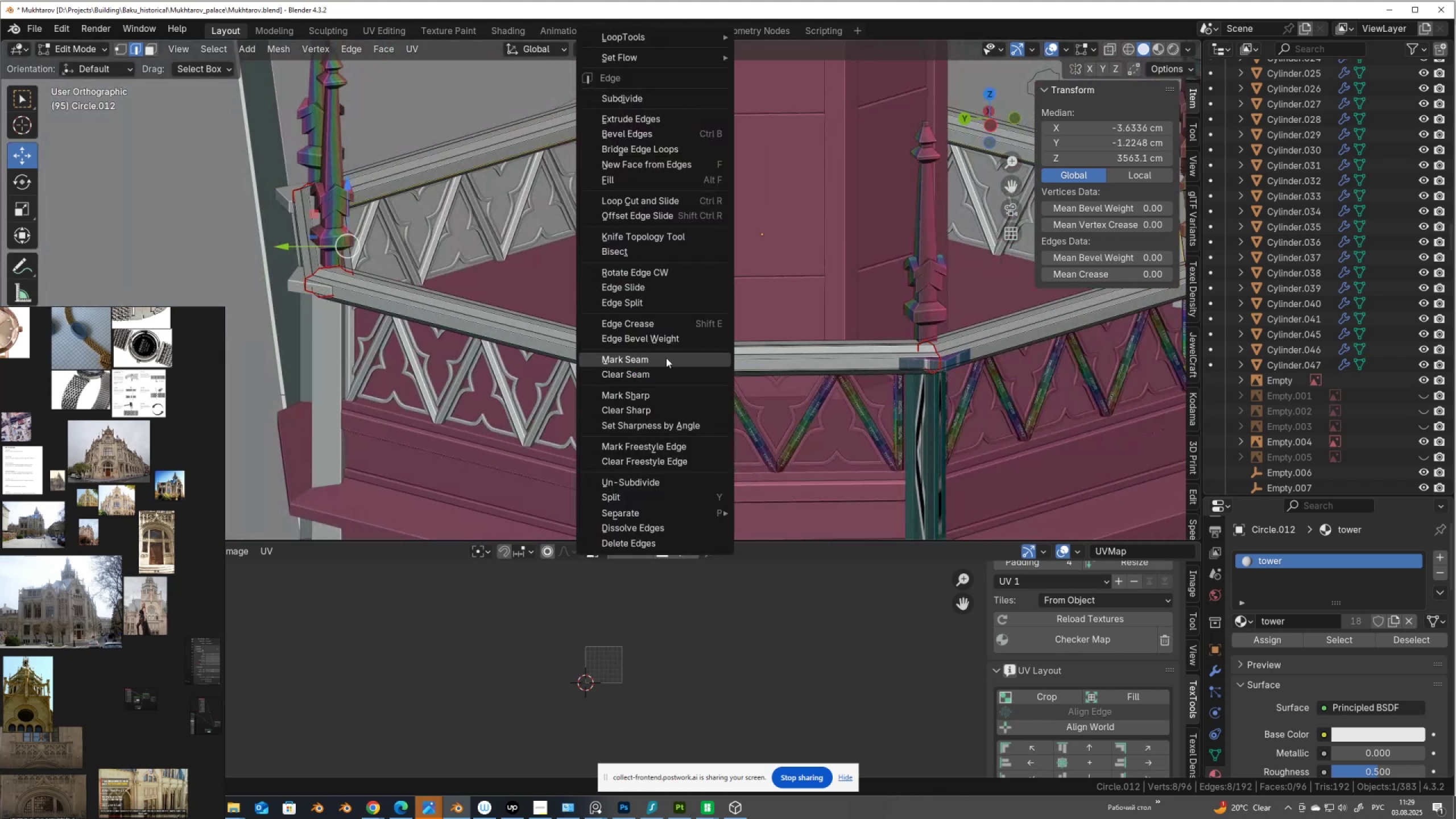 
left_click([666, 358])
 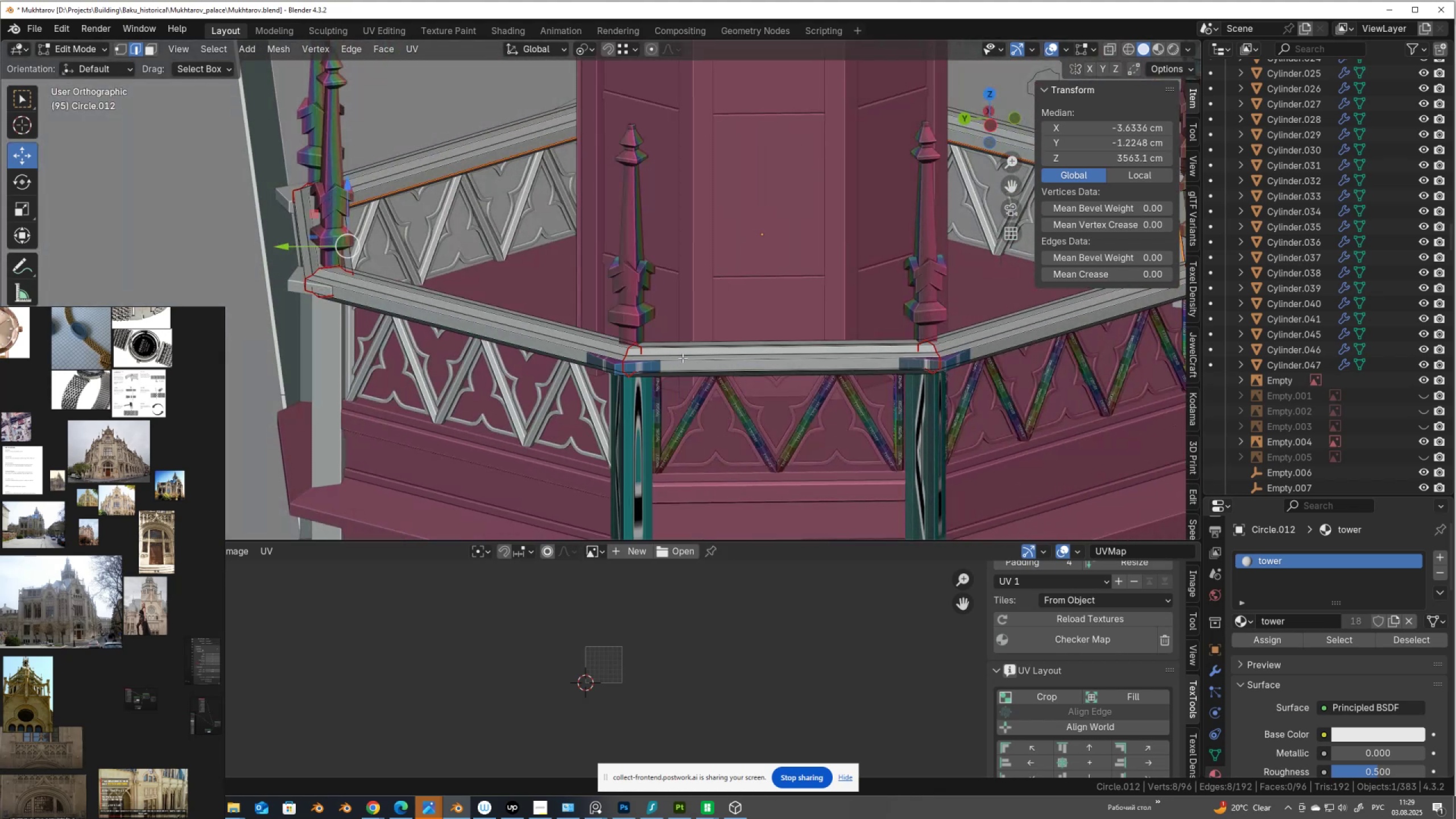 
type(AU)
 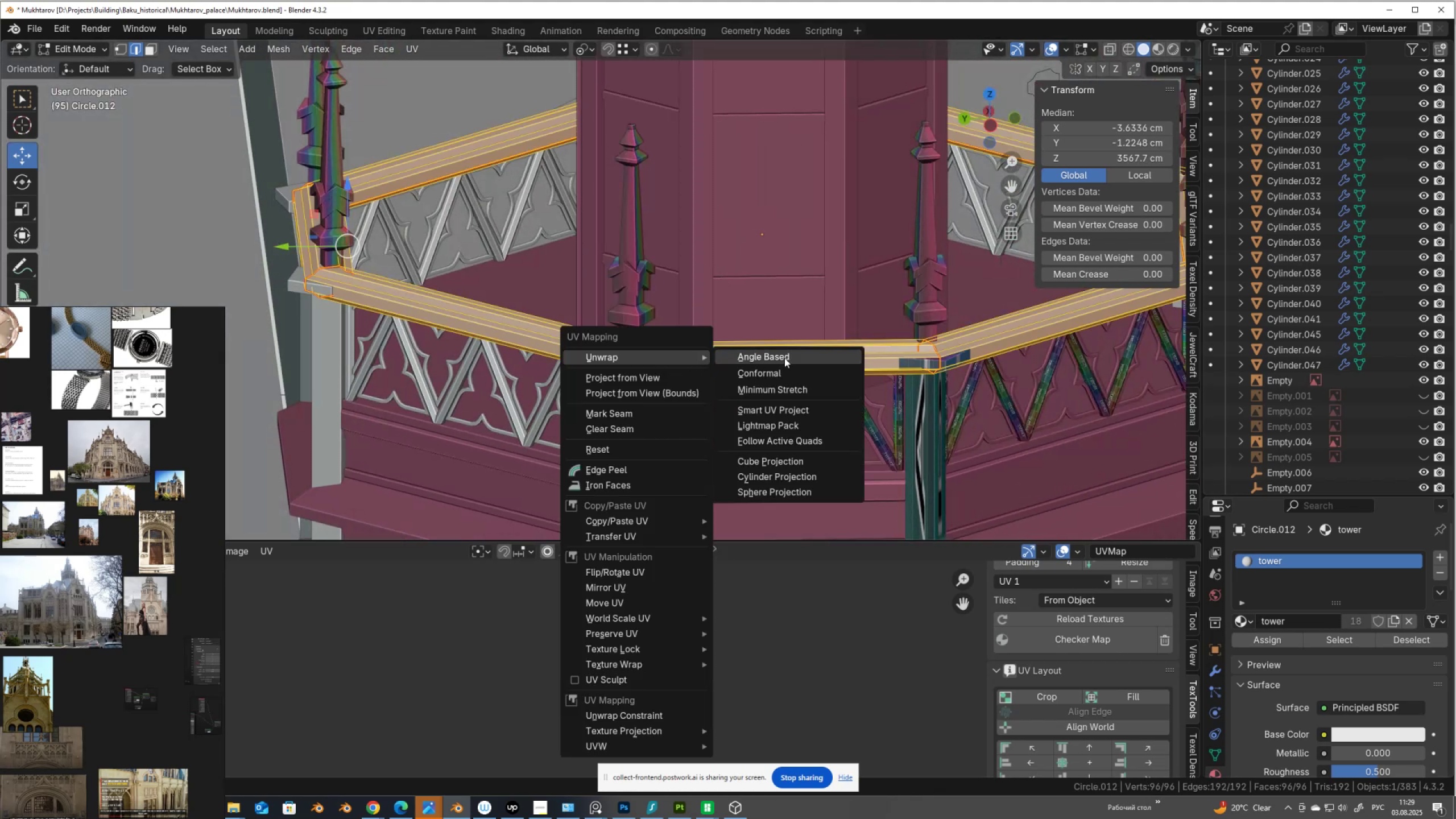 
left_click([784, 358])
 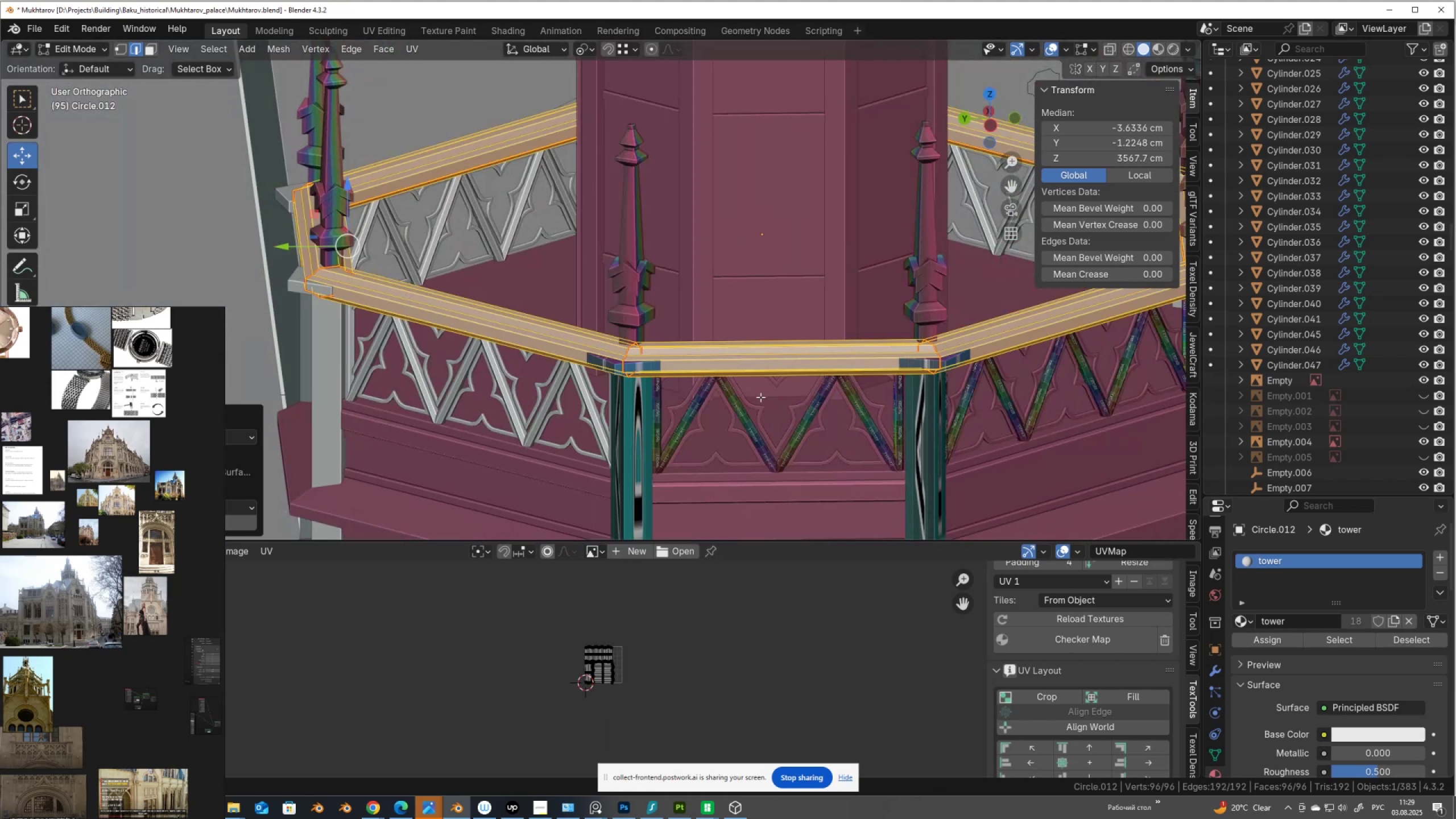 
scroll: coordinate [598, 670], scroll_direction: up, amount: 7.0
 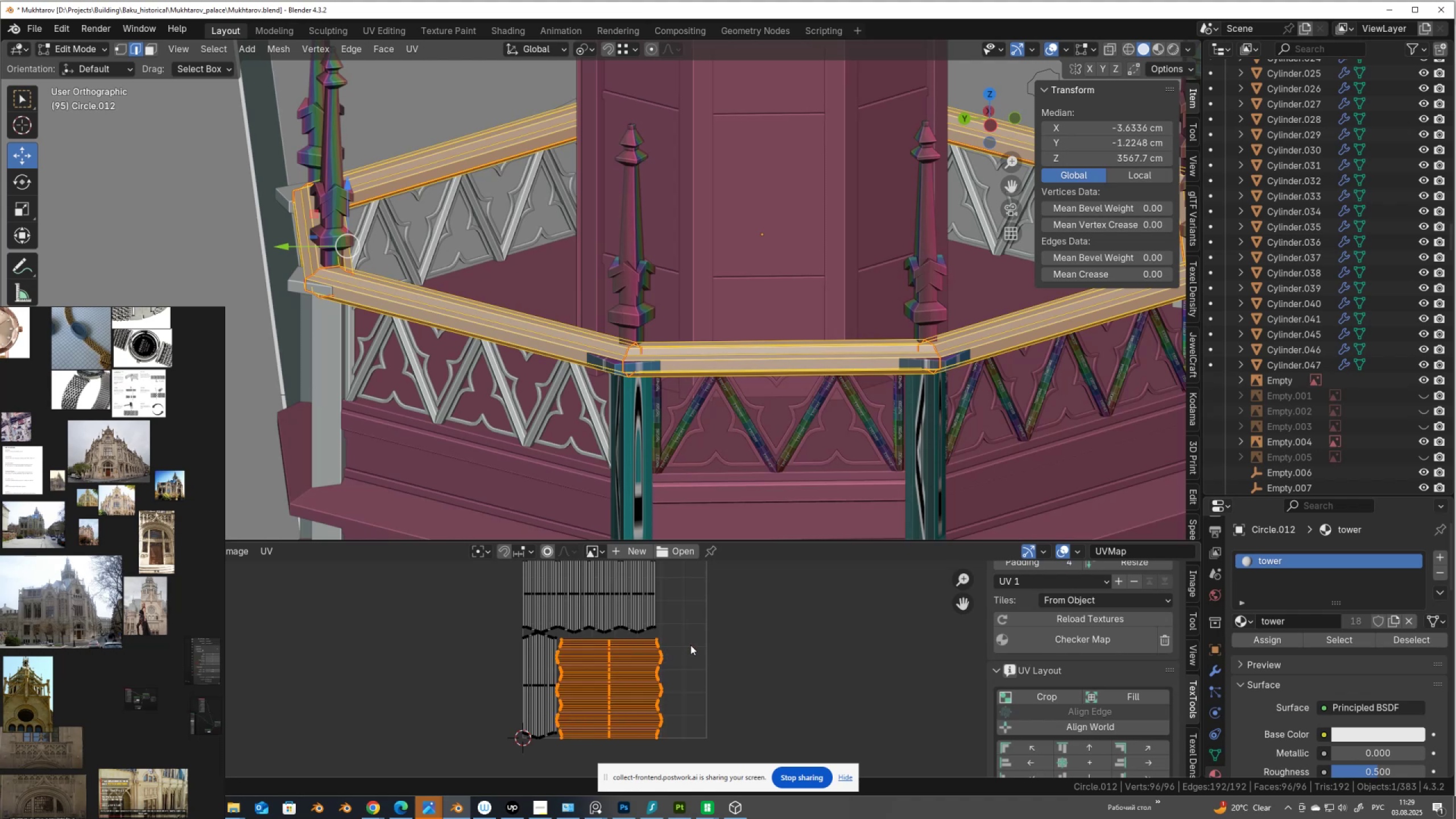 
key(R)
 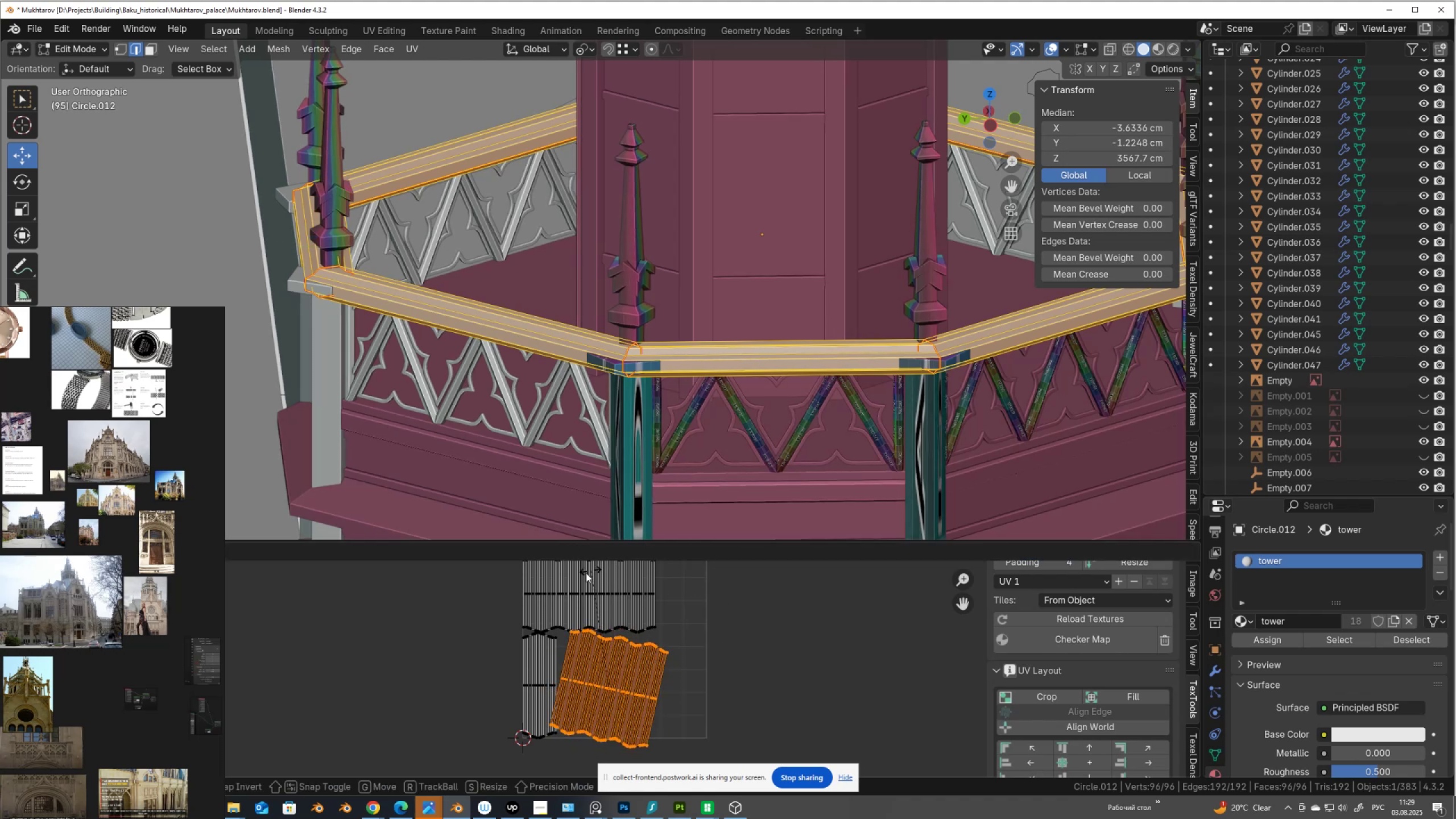 
hold_key(key=ControlLeft, duration=0.92)
left_click([564, 577])
 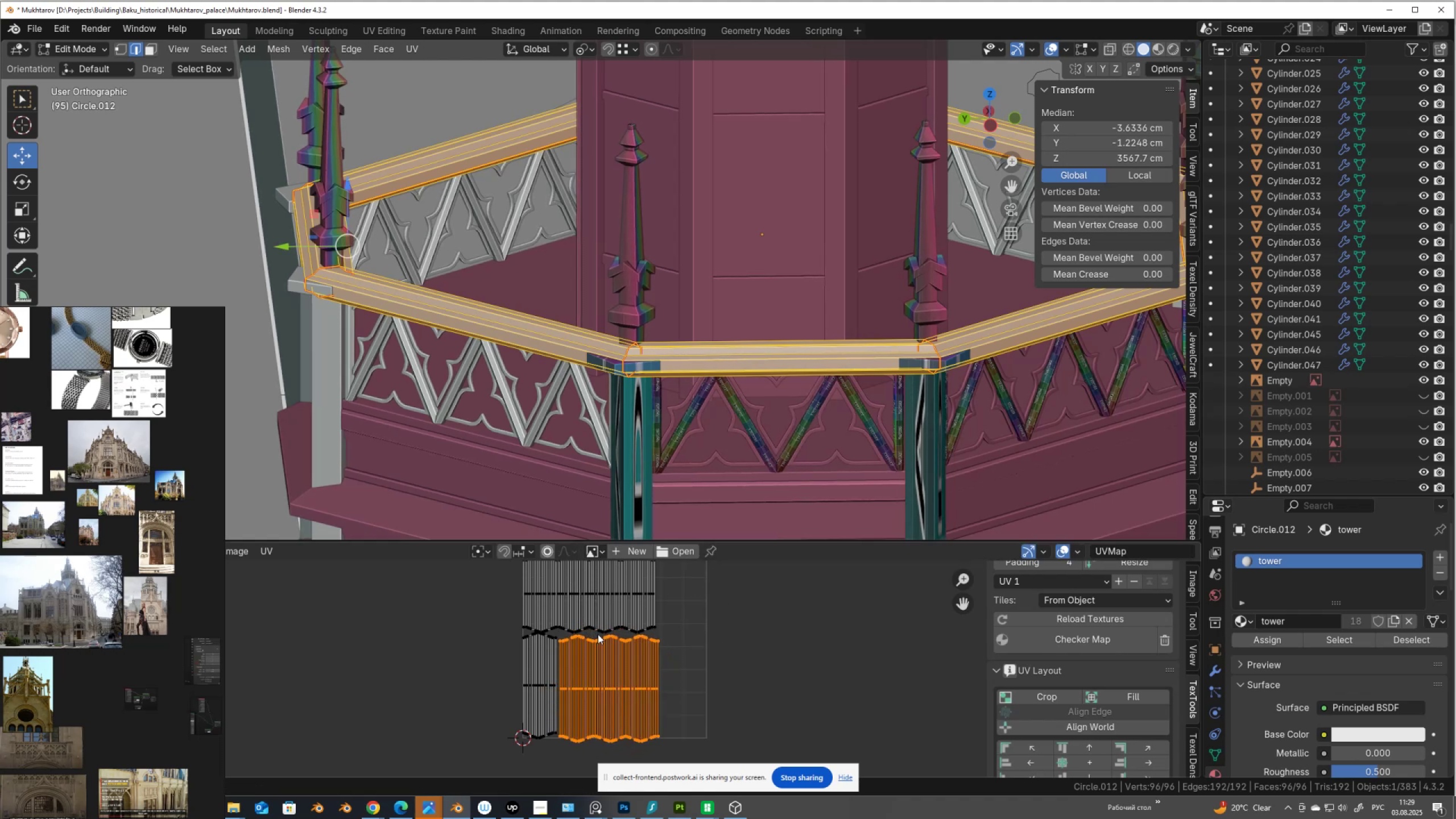 
type(FG)
 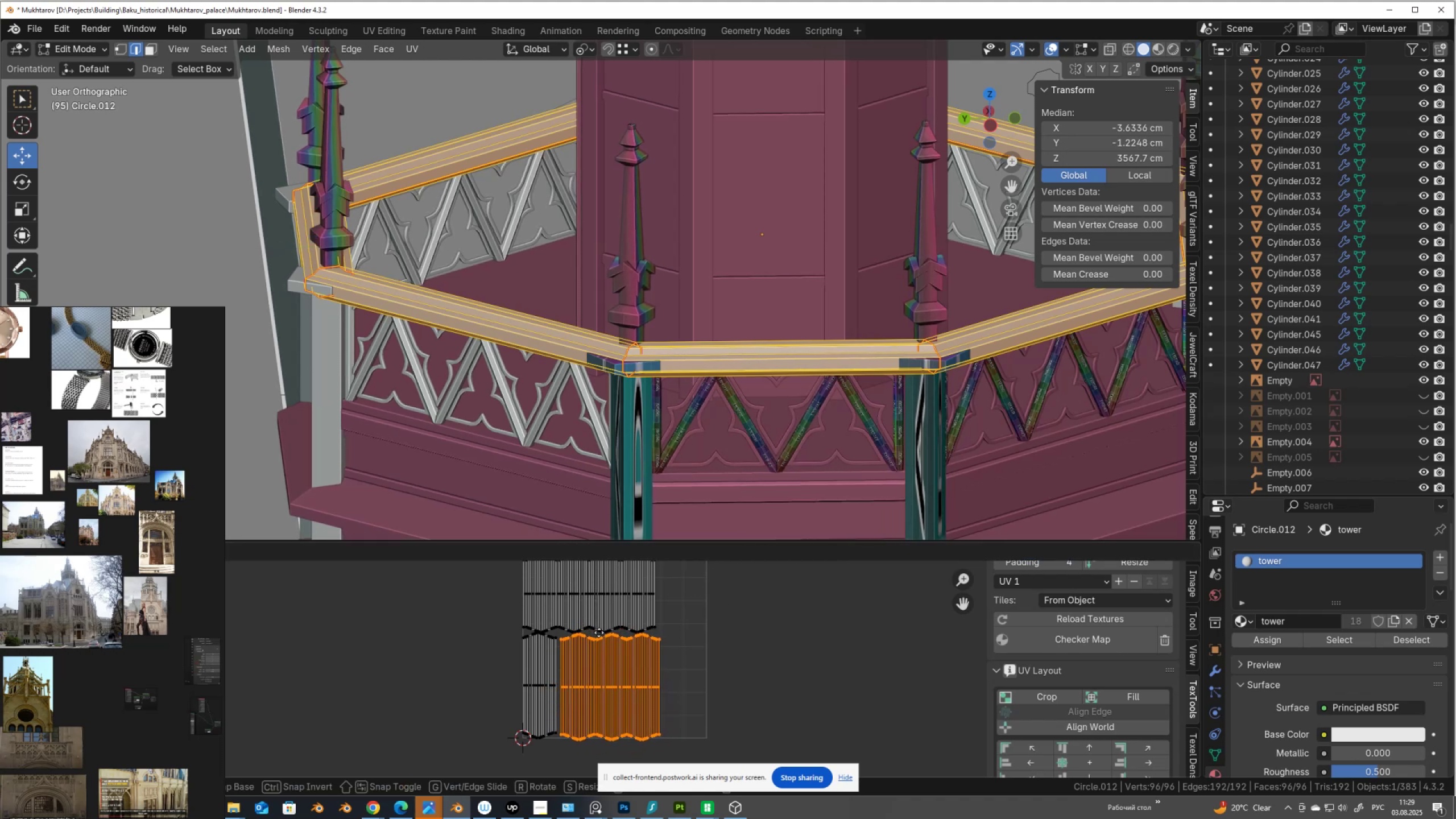 
left_click([599, 632])
 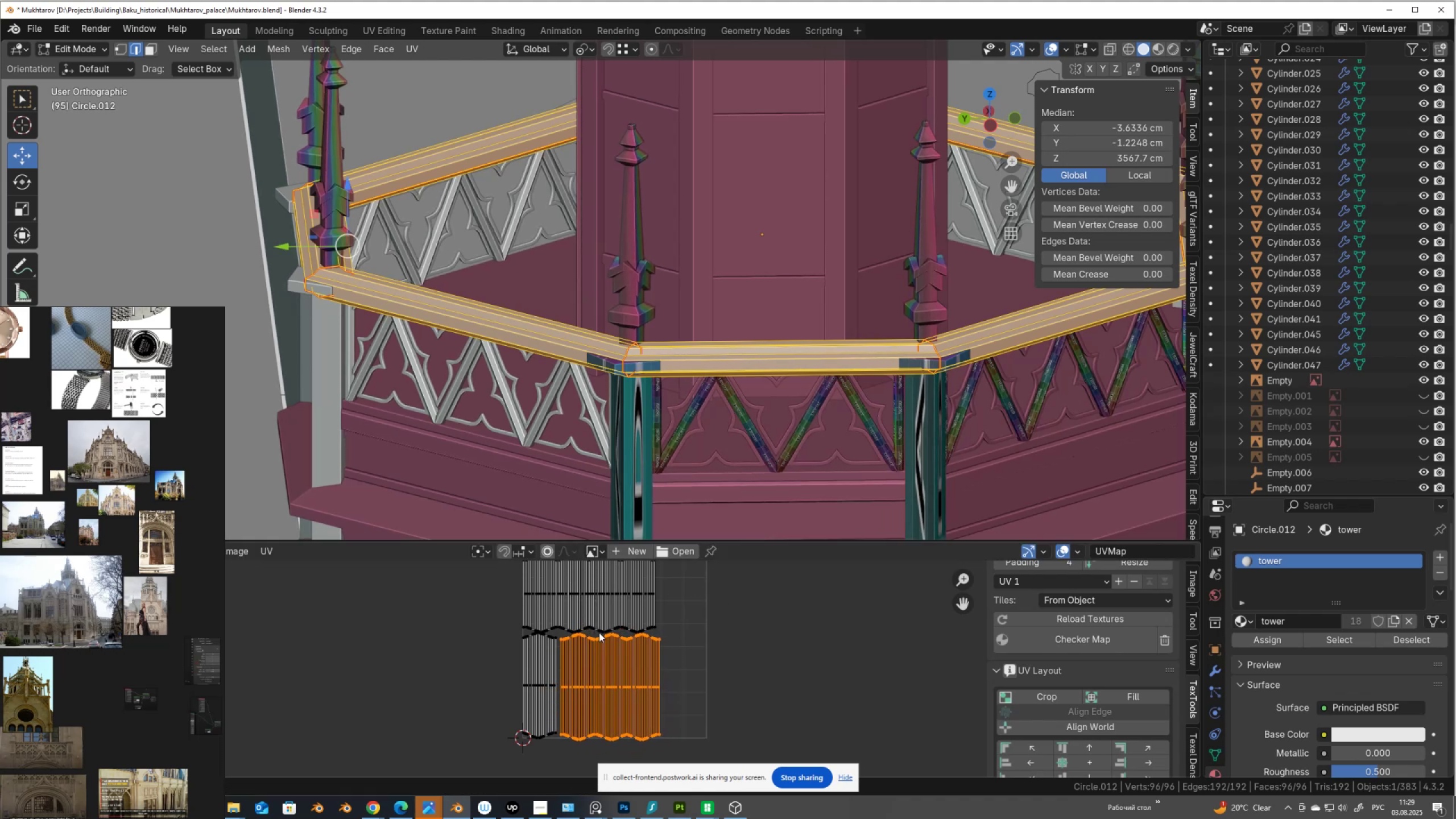 
scroll: coordinate [630, 655], scroll_direction: down, amount: 7.0
 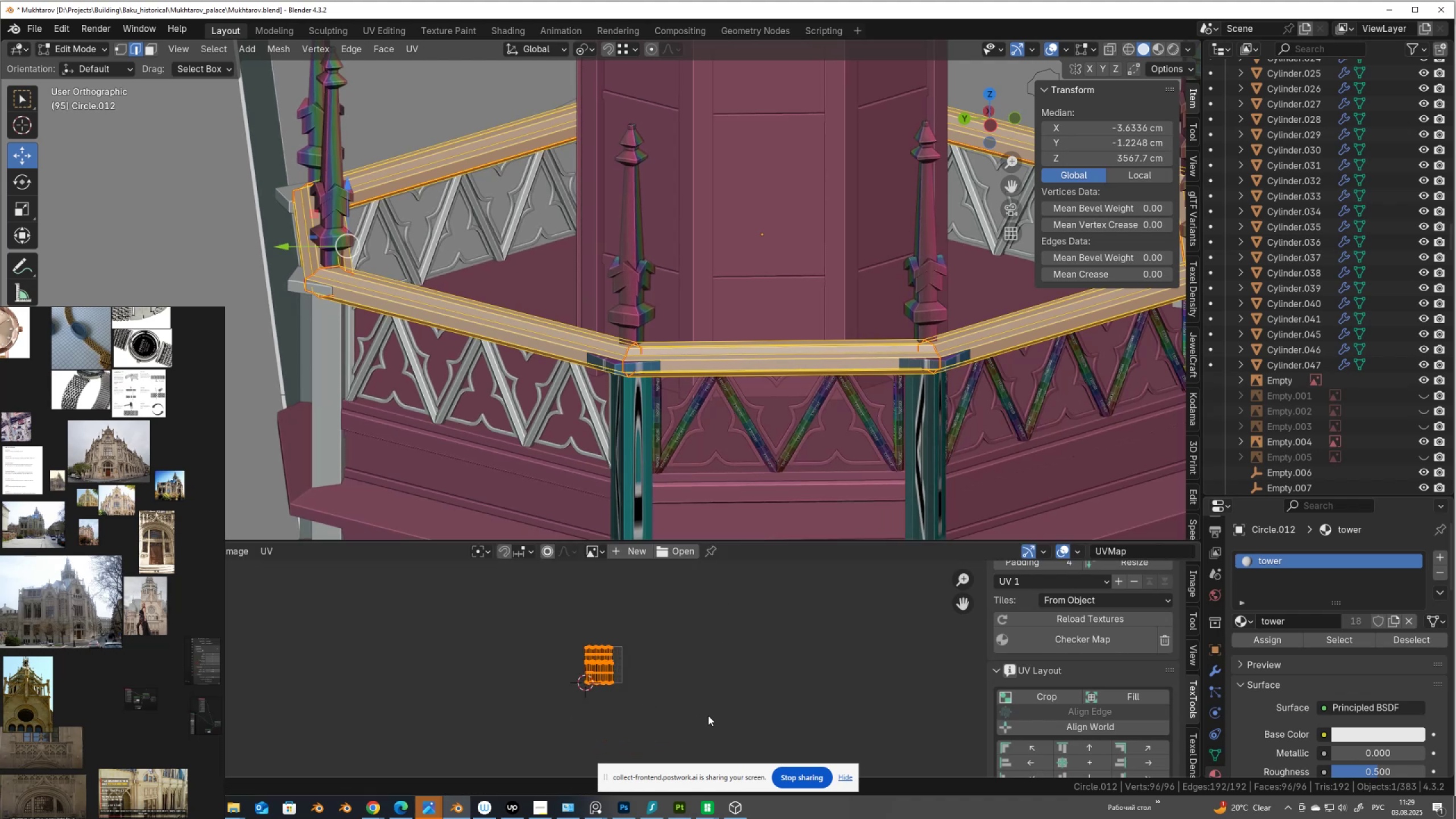 
key(S)
 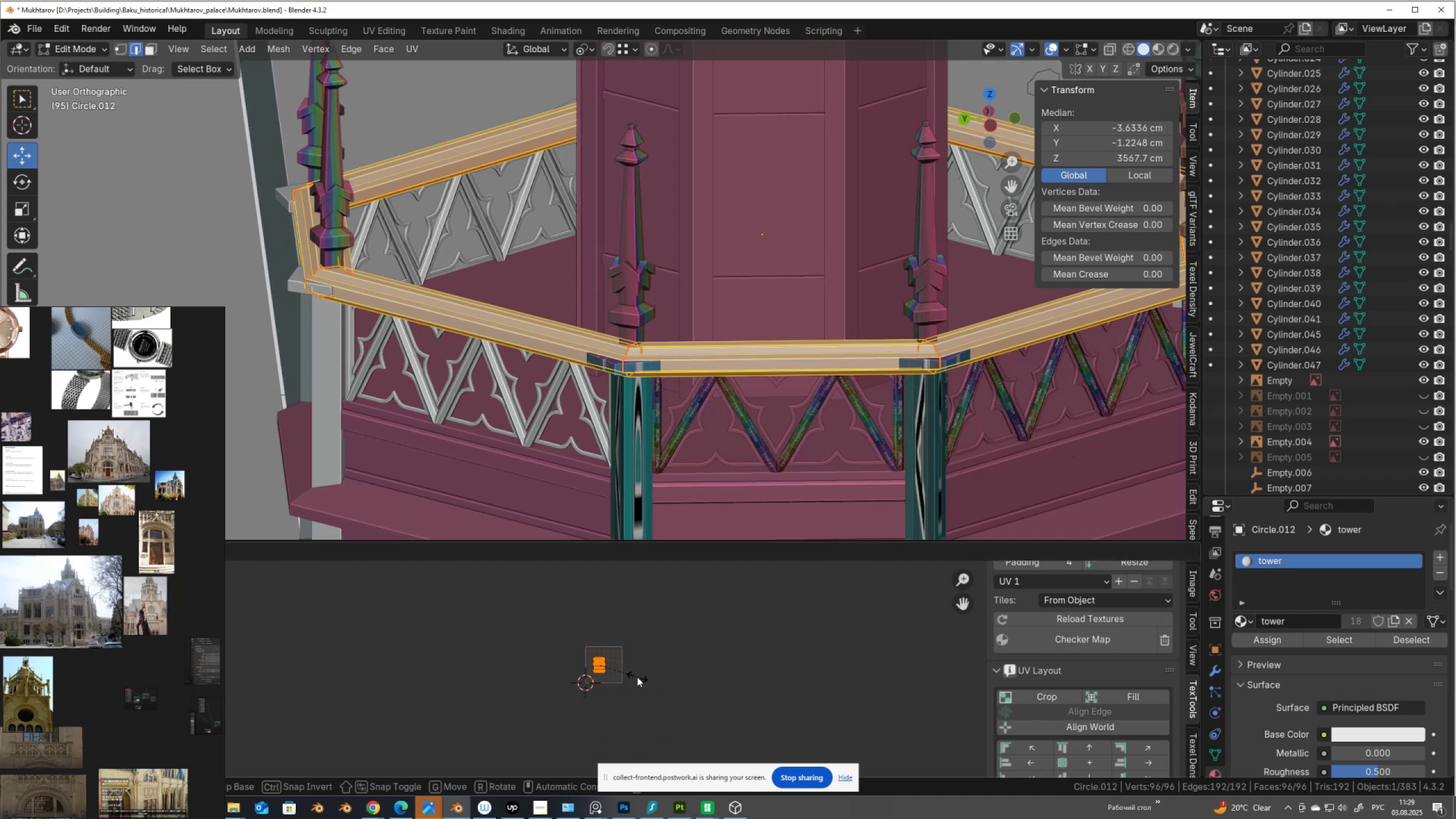 
left_click([637, 677])
 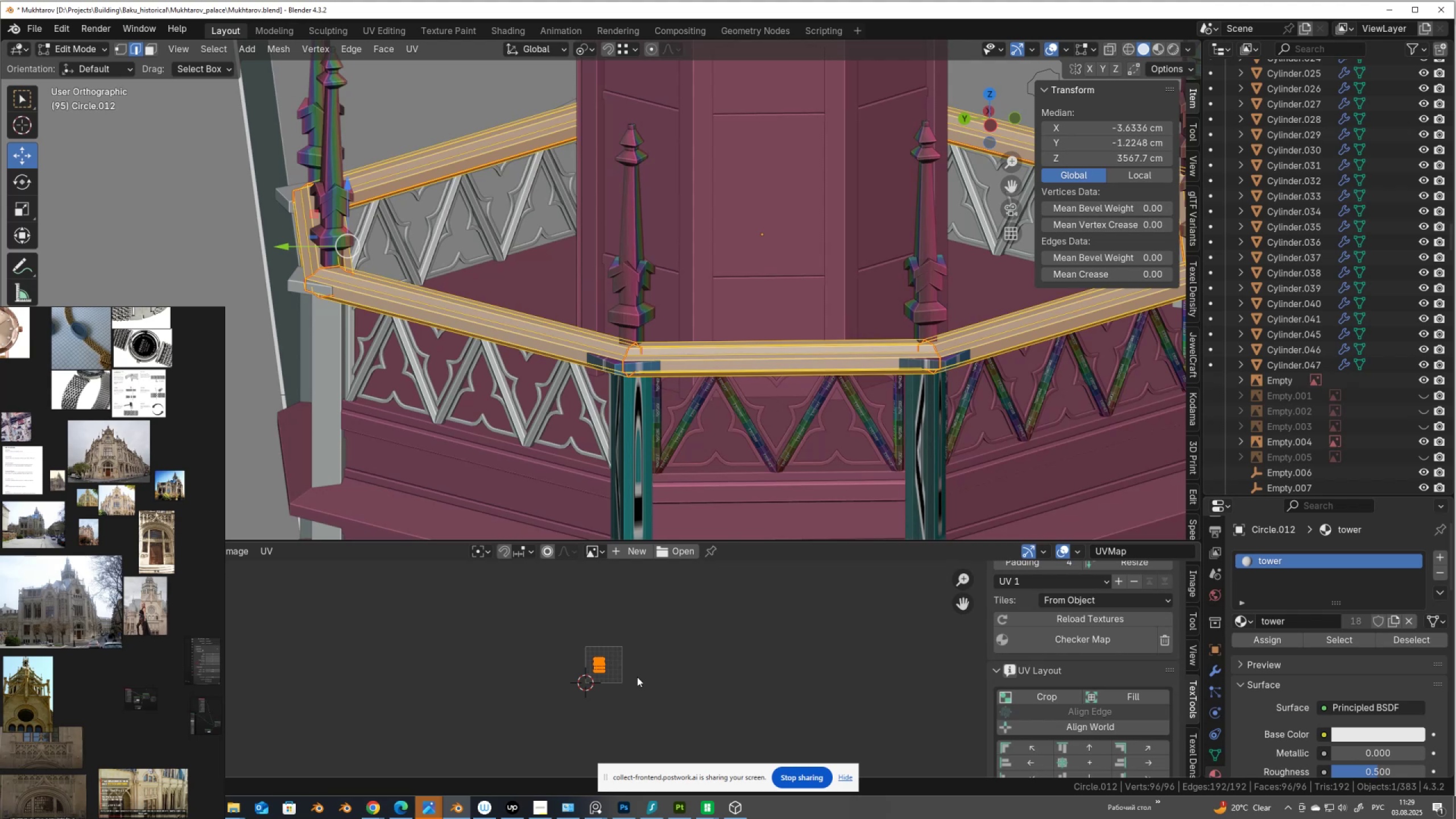 
key(G)
 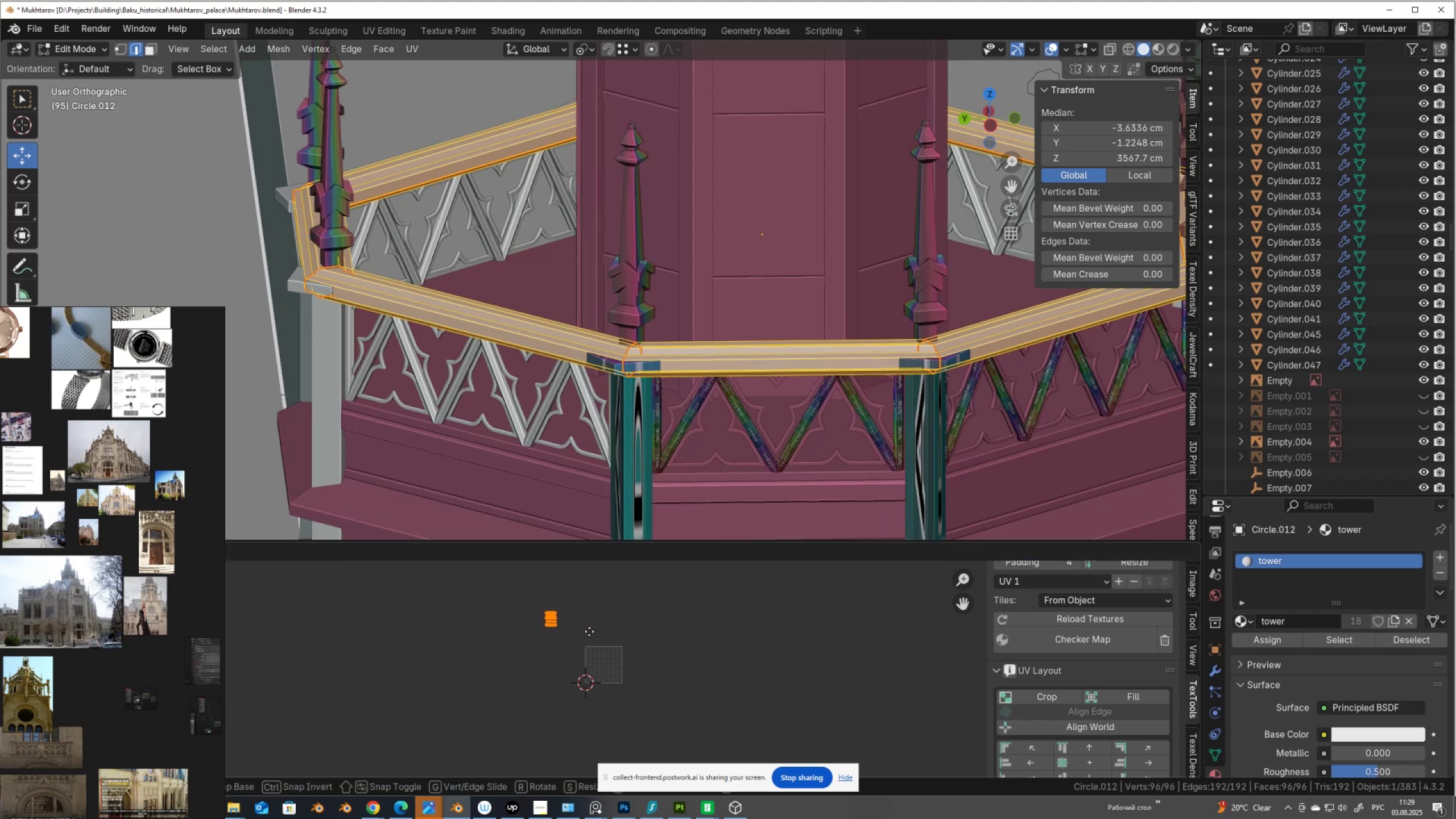 
left_click([590, 631])
 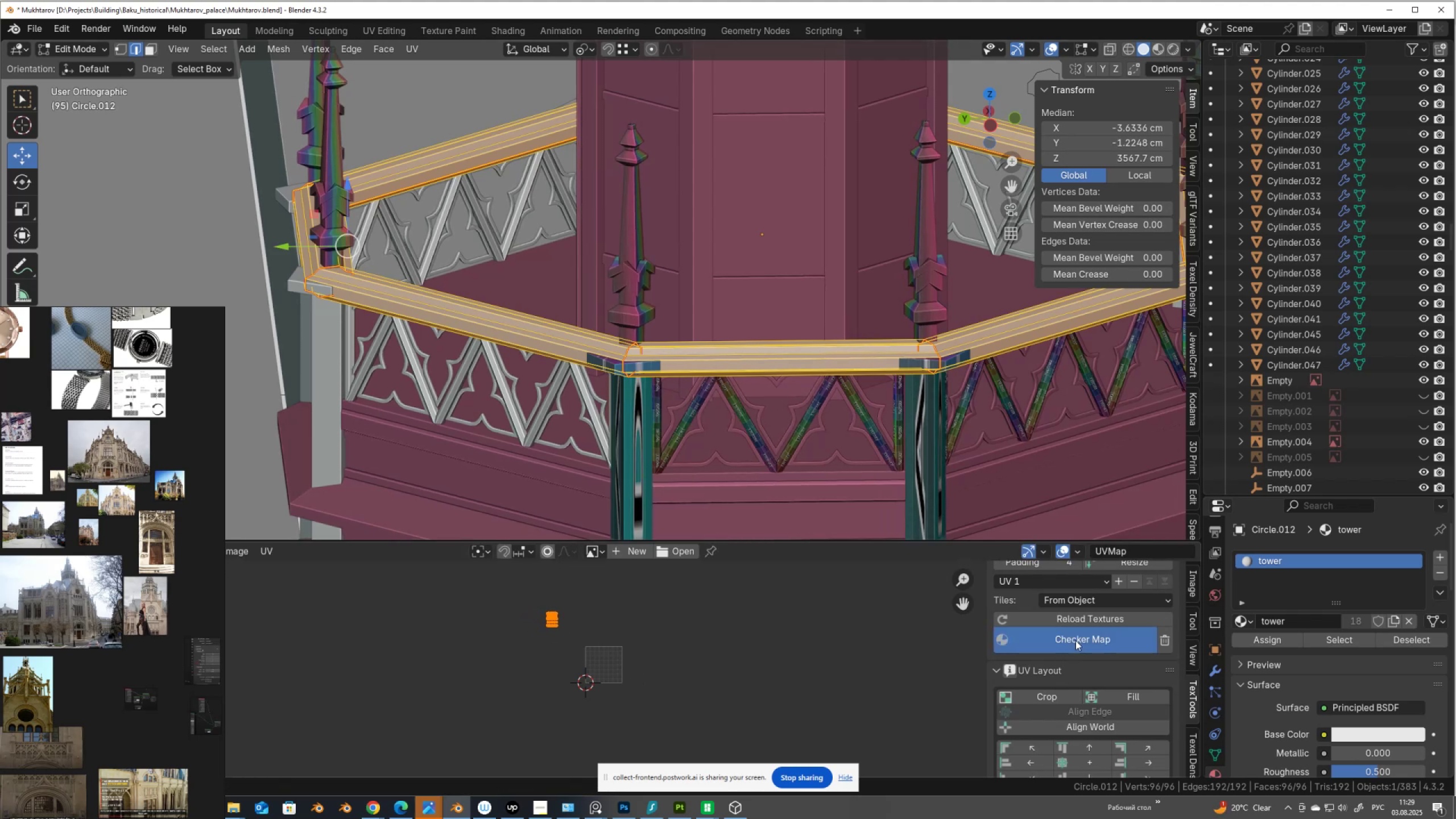 
double_click([1076, 640])
 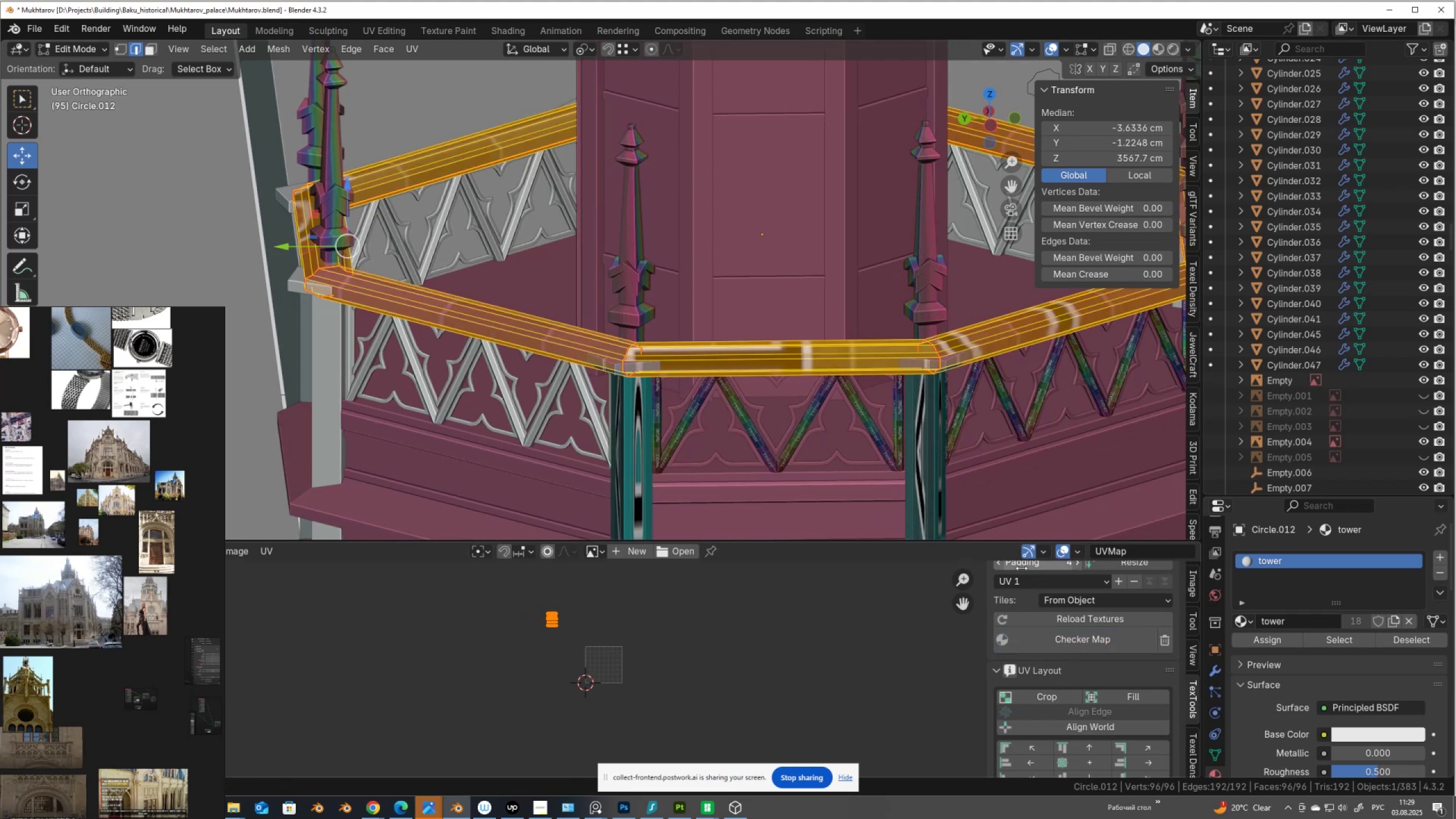 
key(Tab)
 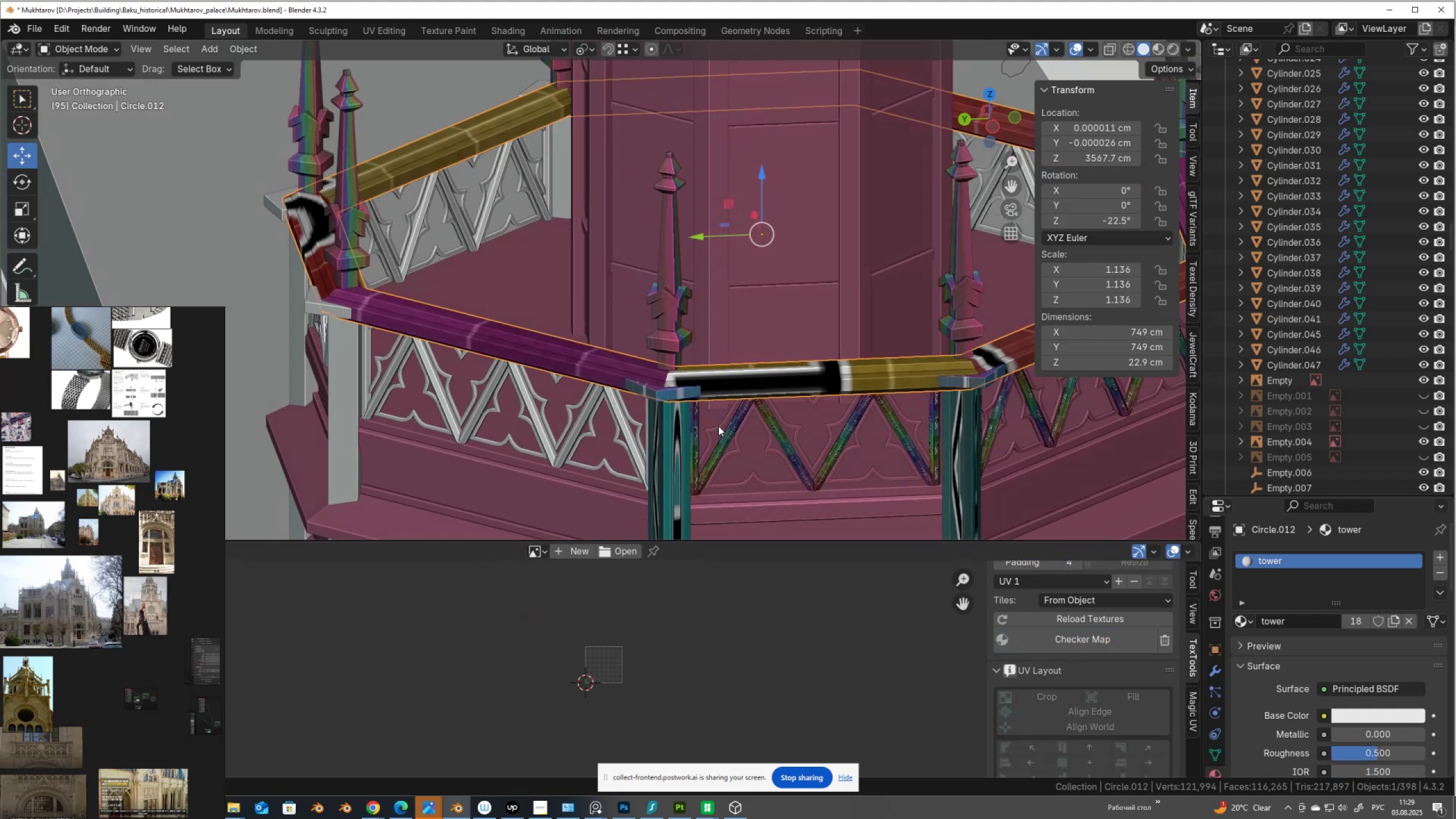 
scroll: coordinate [738, 445], scroll_direction: down, amount: 5.0
 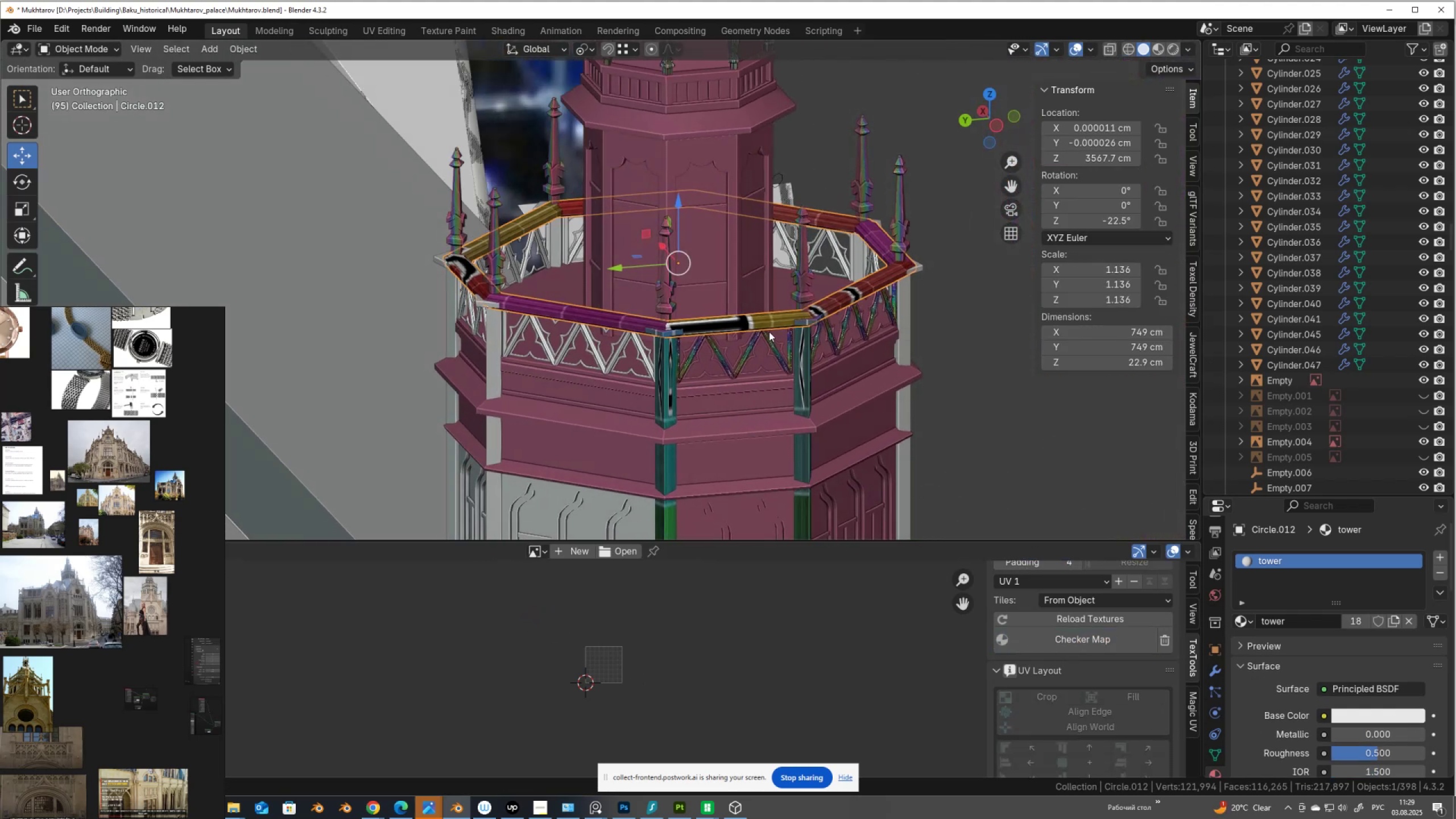 
hold_key(key=ShiftLeft, duration=0.93)
 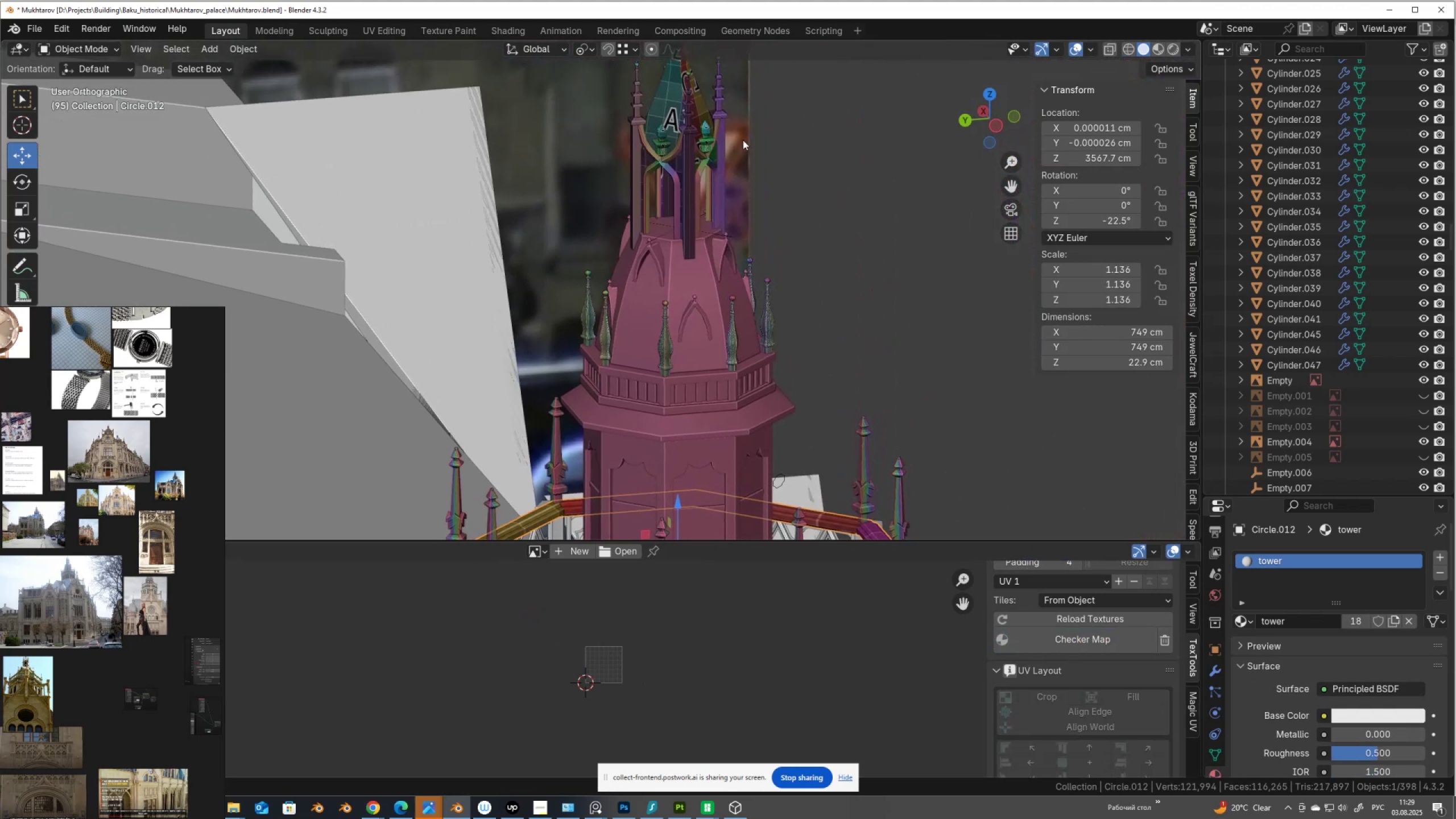 
scroll: coordinate [719, 212], scroll_direction: up, amount: 3.0
 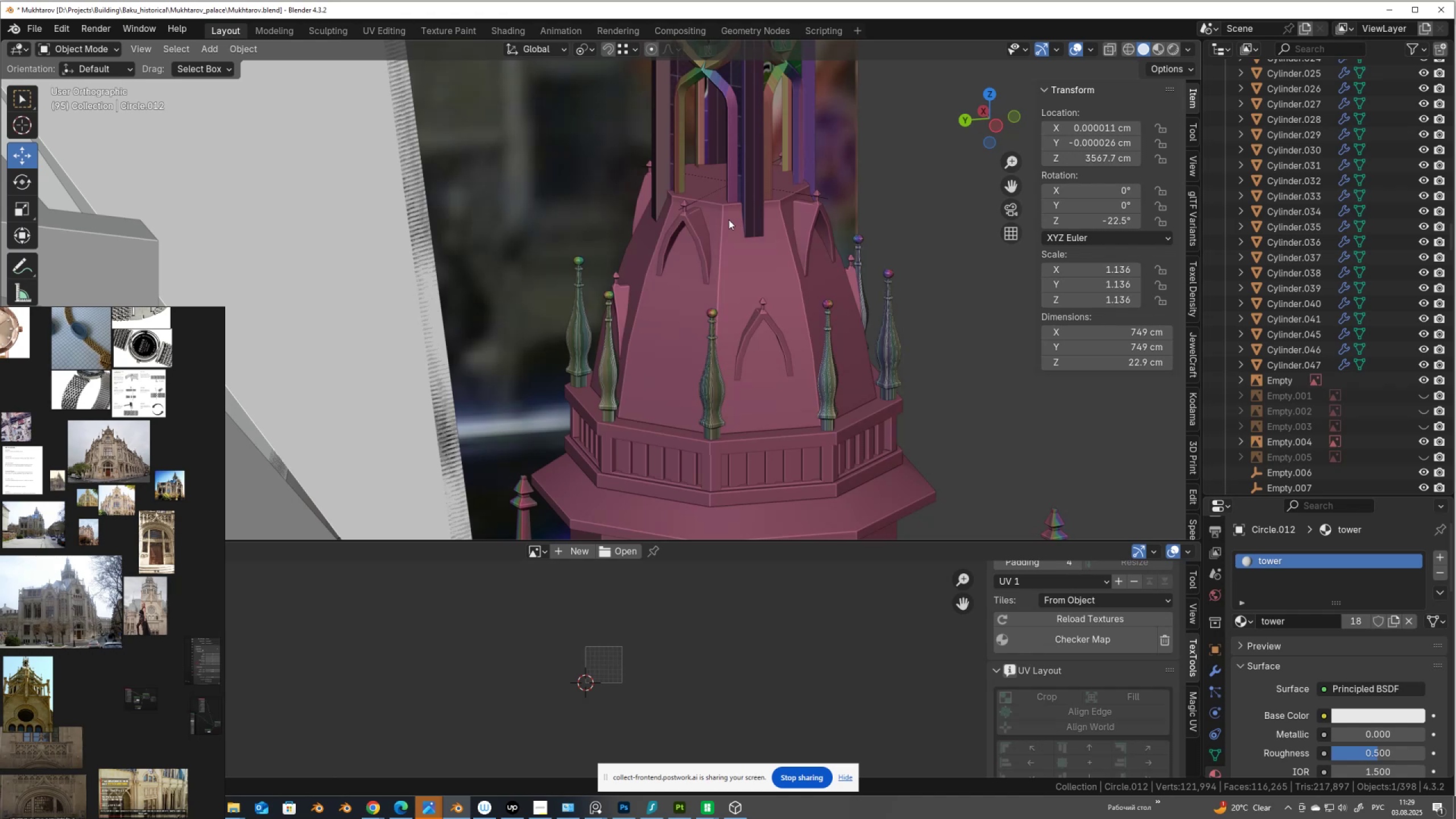 
left_click([729, 220])
 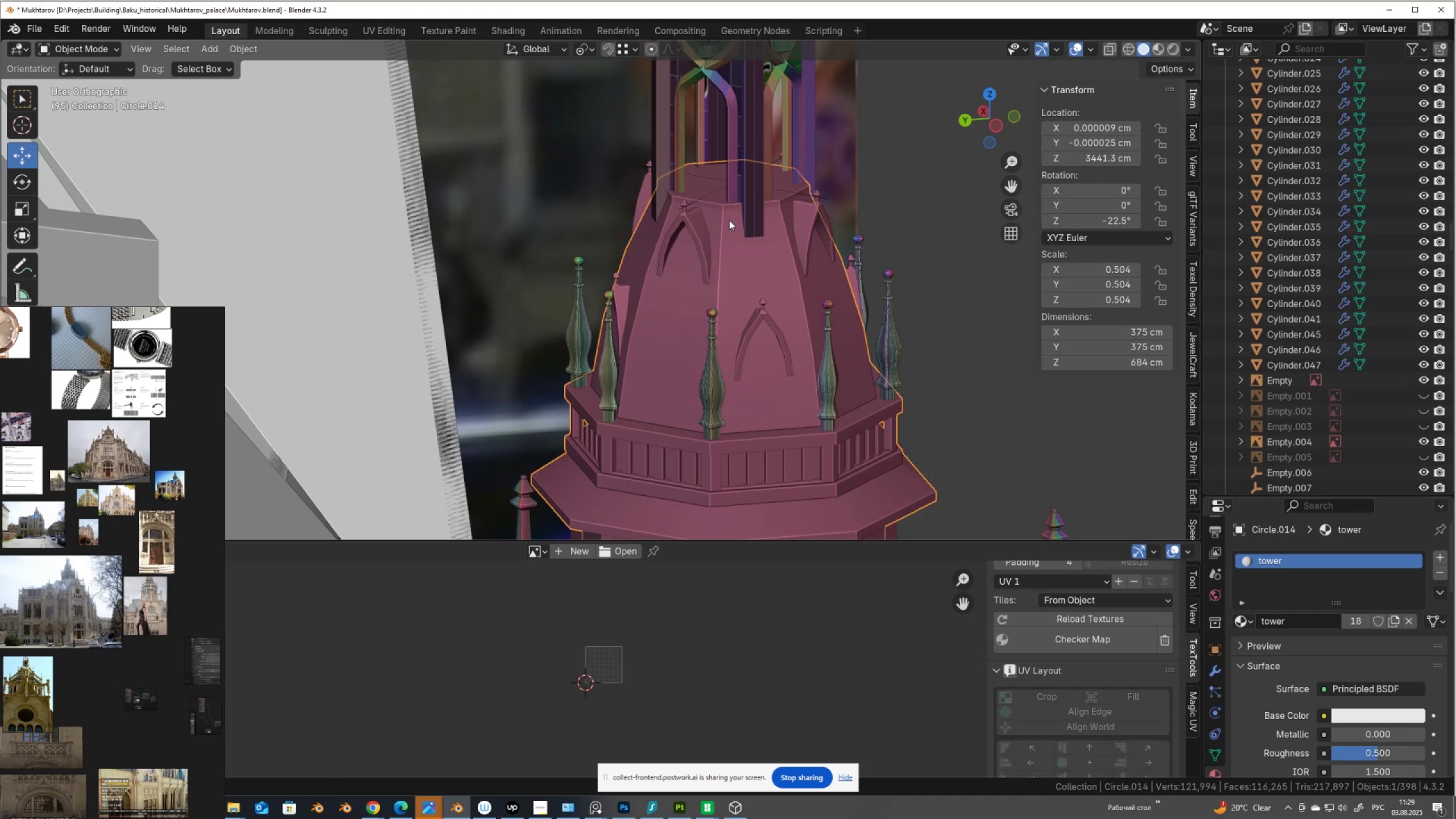 
scroll: coordinate [729, 220], scroll_direction: down, amount: 3.0
 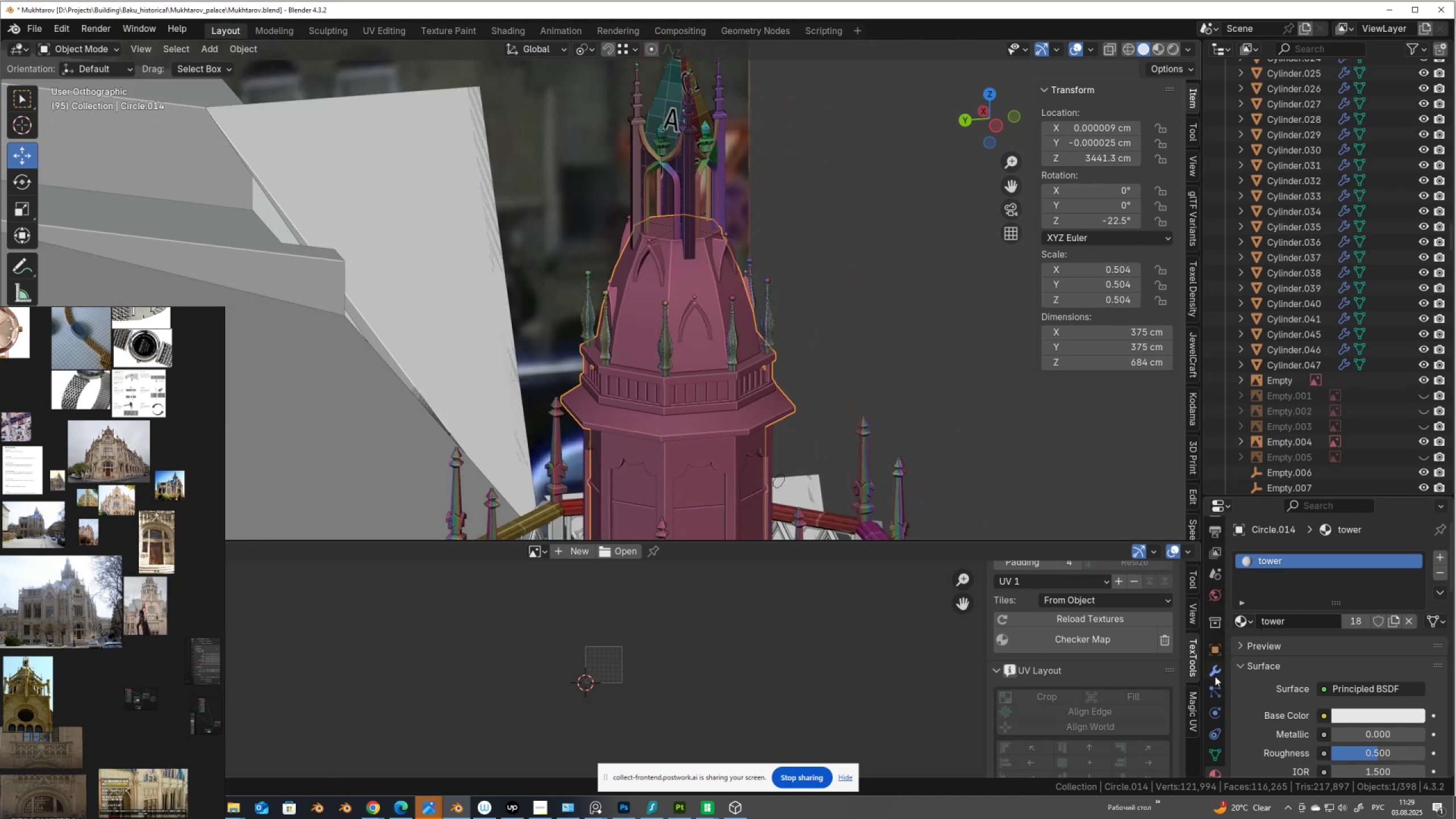 
left_click([1213, 672])
 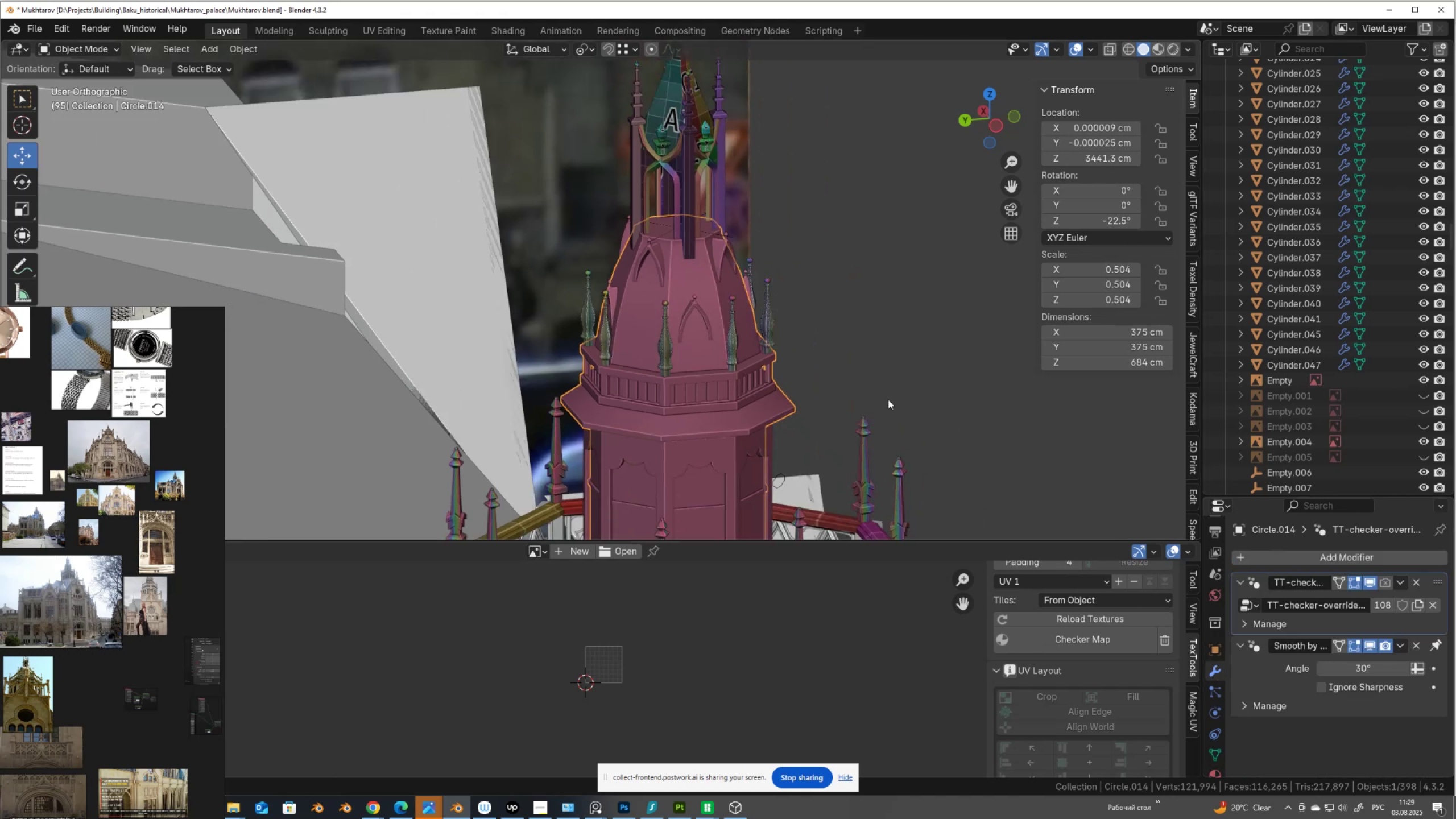 
key(Tab)
 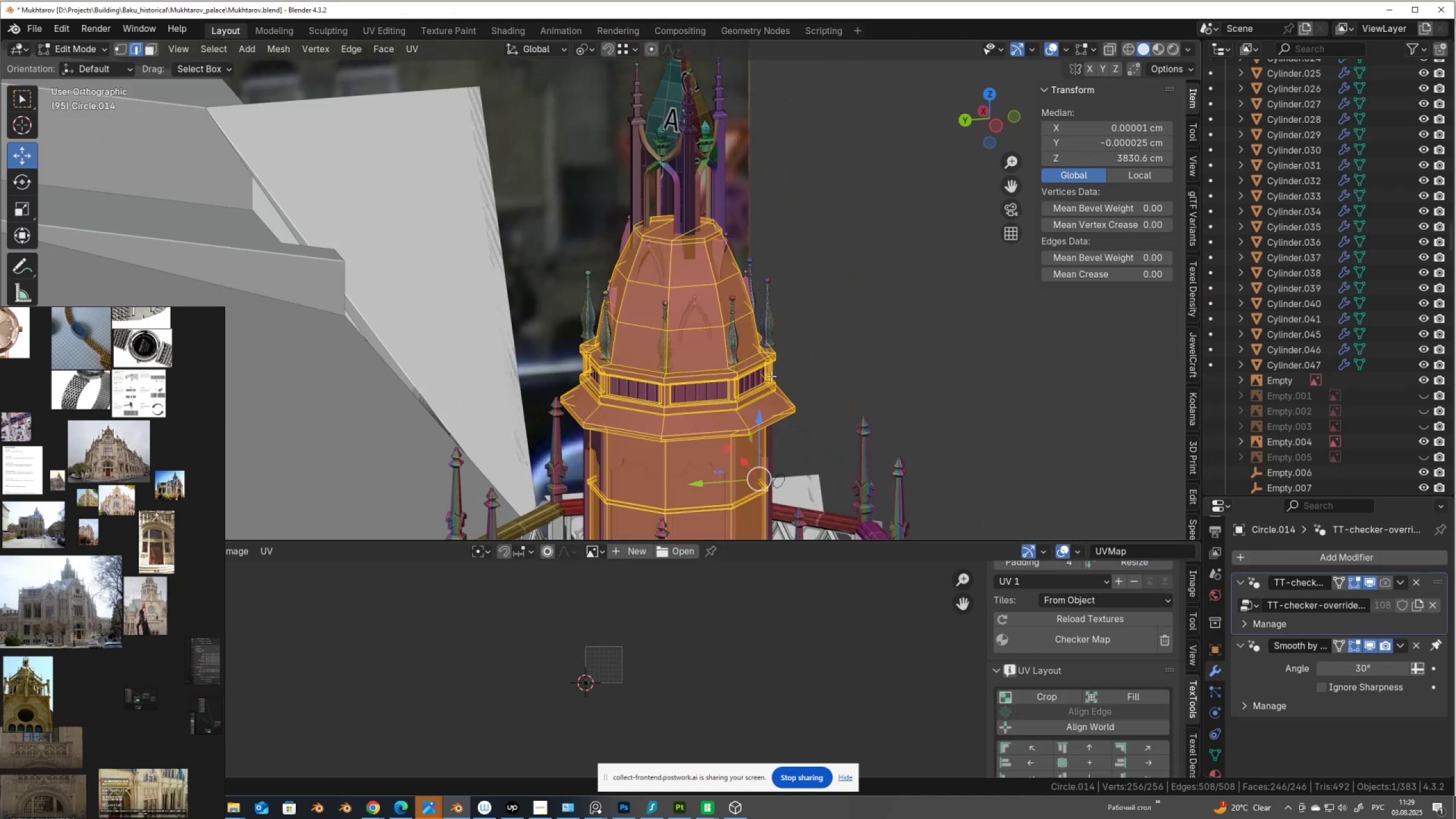 
hold_key(key=ShiftLeft, duration=0.39)
 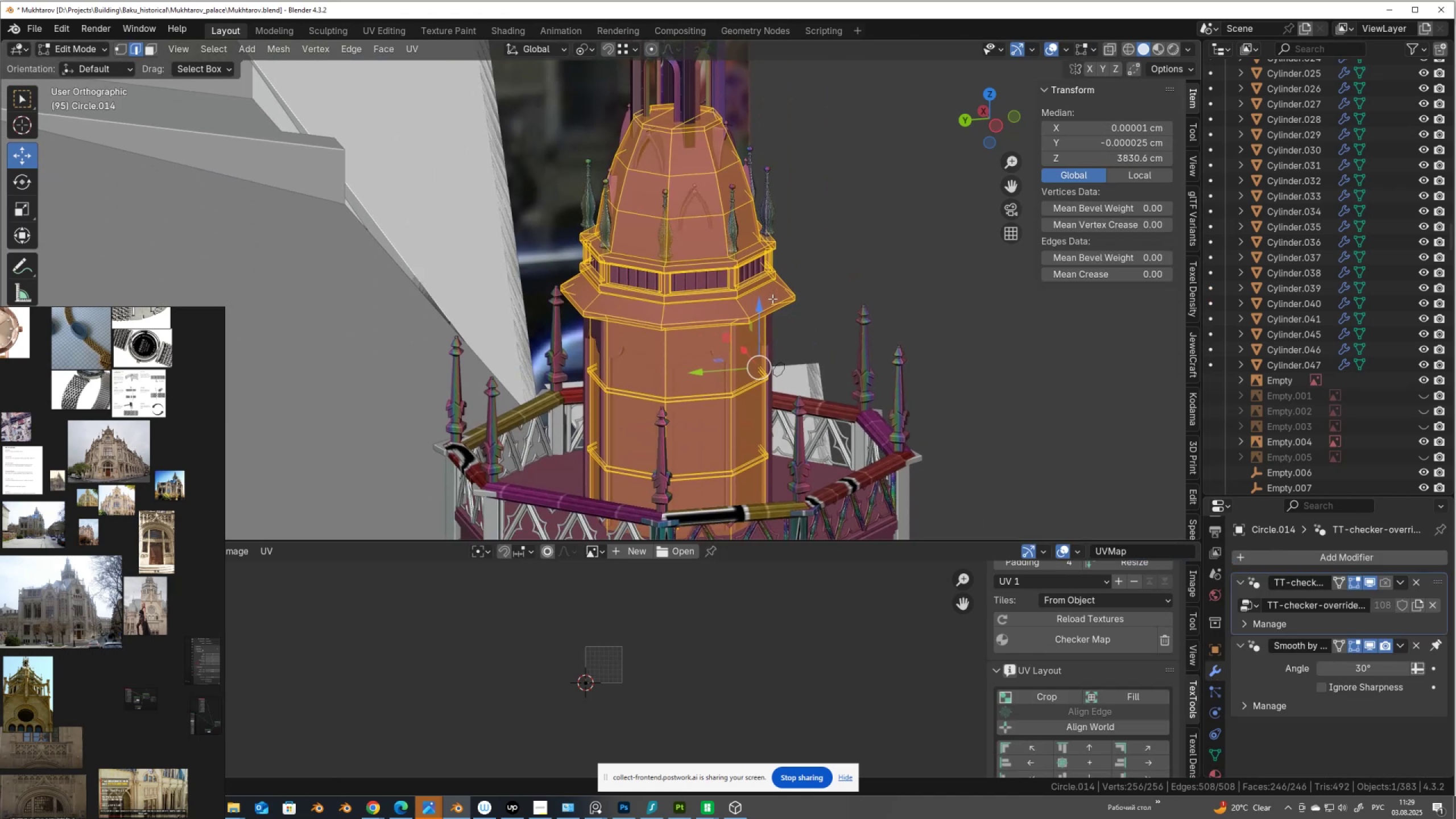 
key(A)
 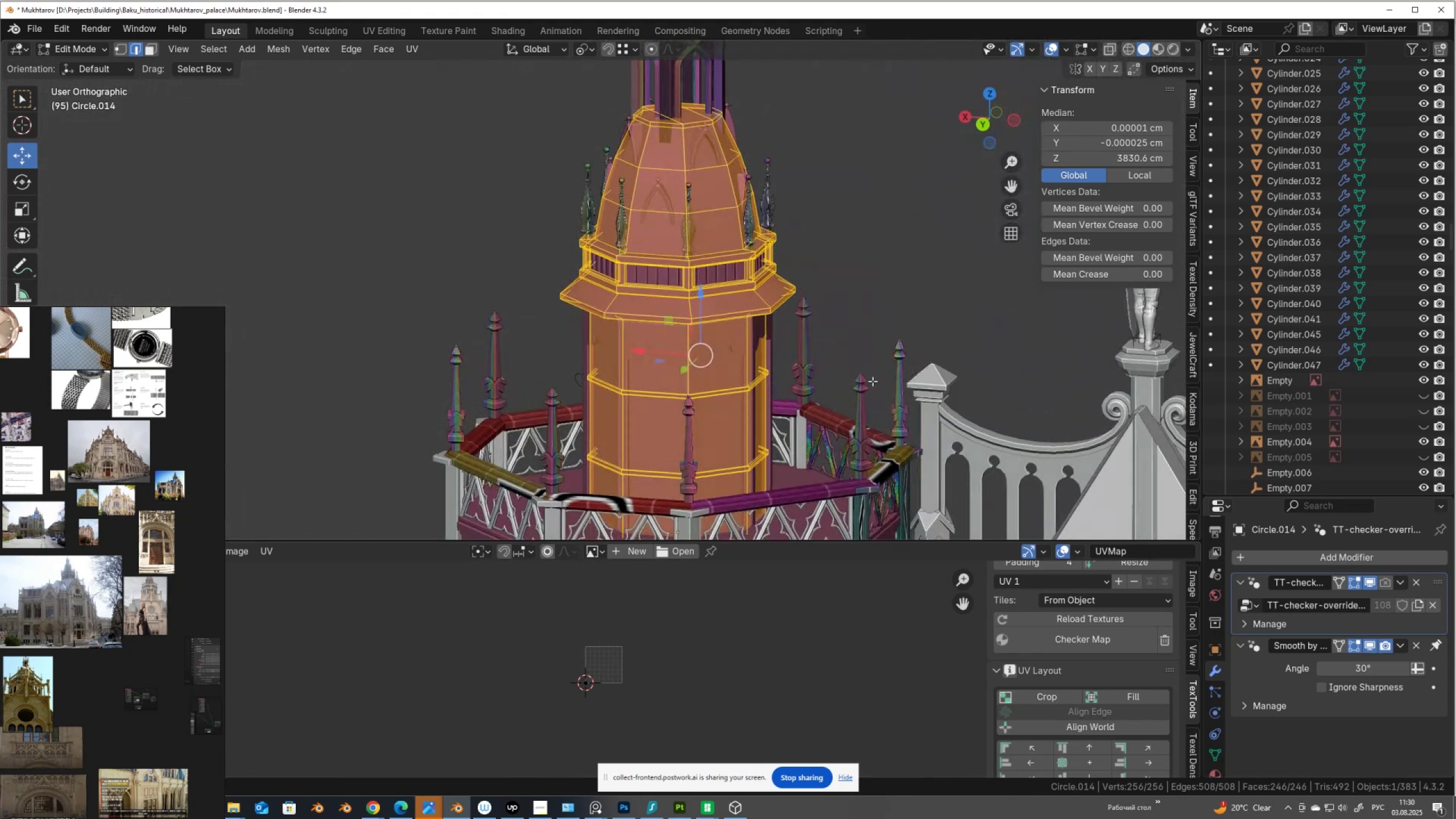 
wait(6.33)
 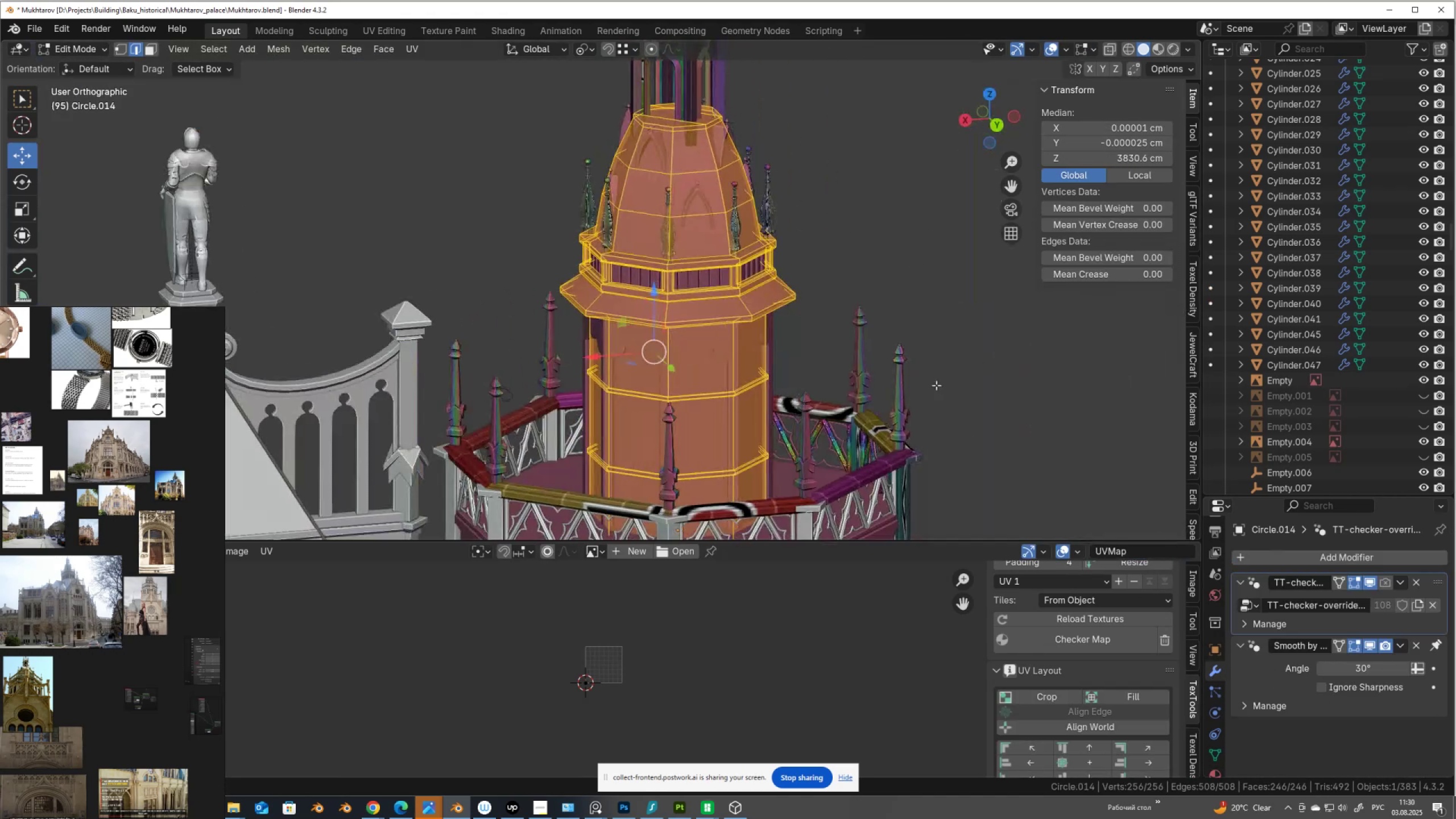 
left_click([929, 283])
 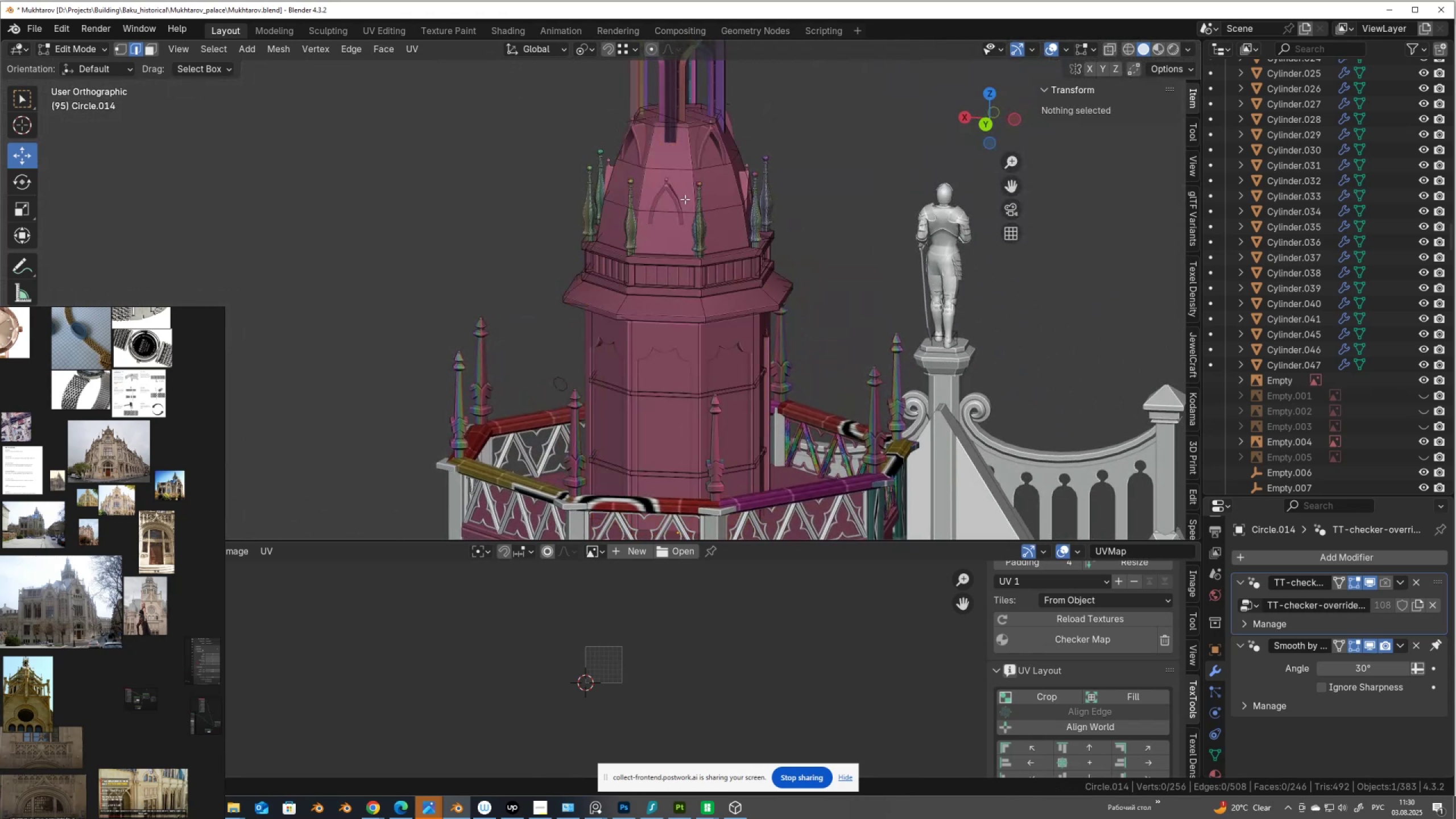 
hold_key(key=AltLeft, duration=3.47)
left_click([643, 192])
 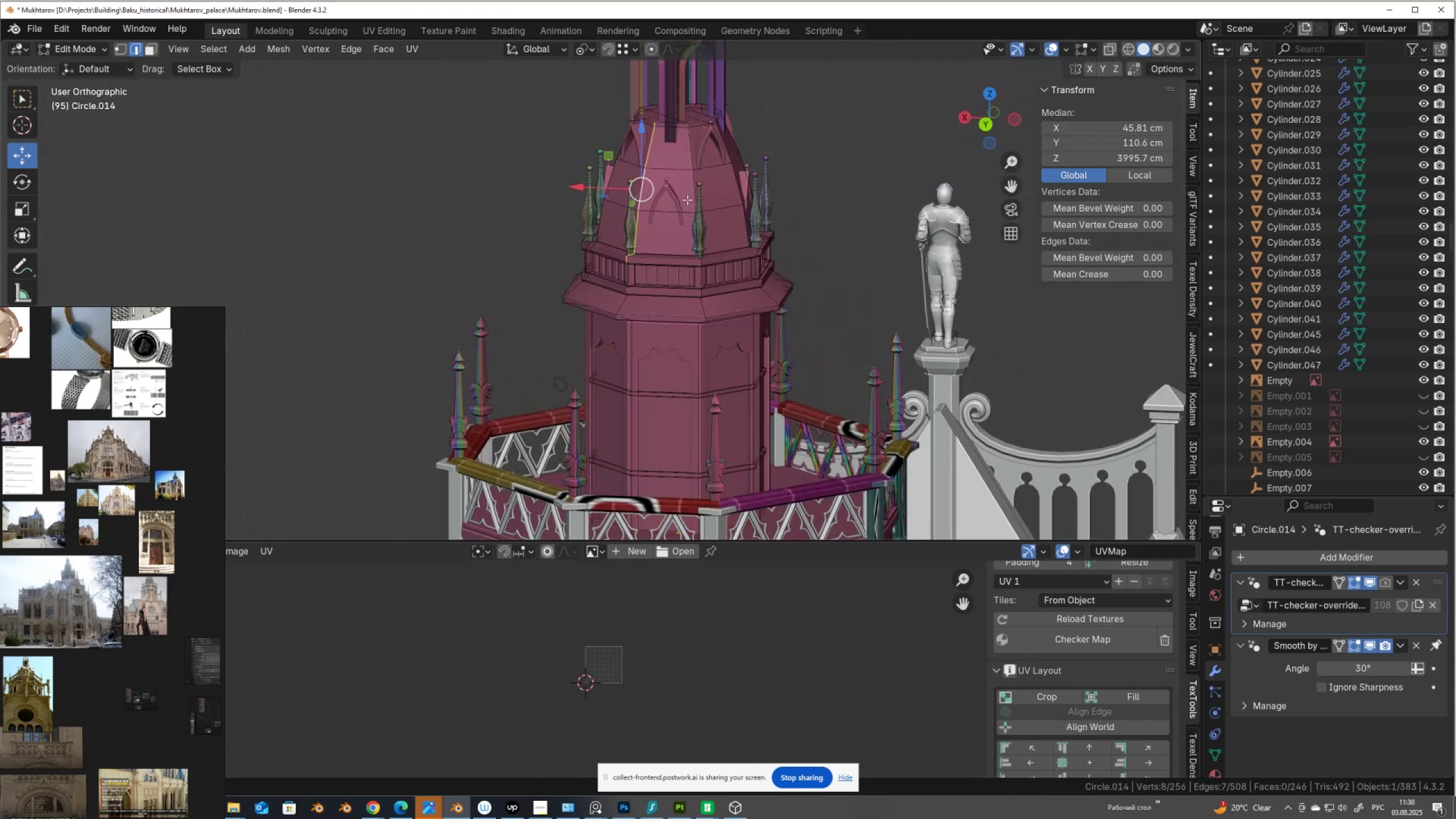 
hold_key(key=ShiftLeft, duration=1.52)
left_click([694, 194])
 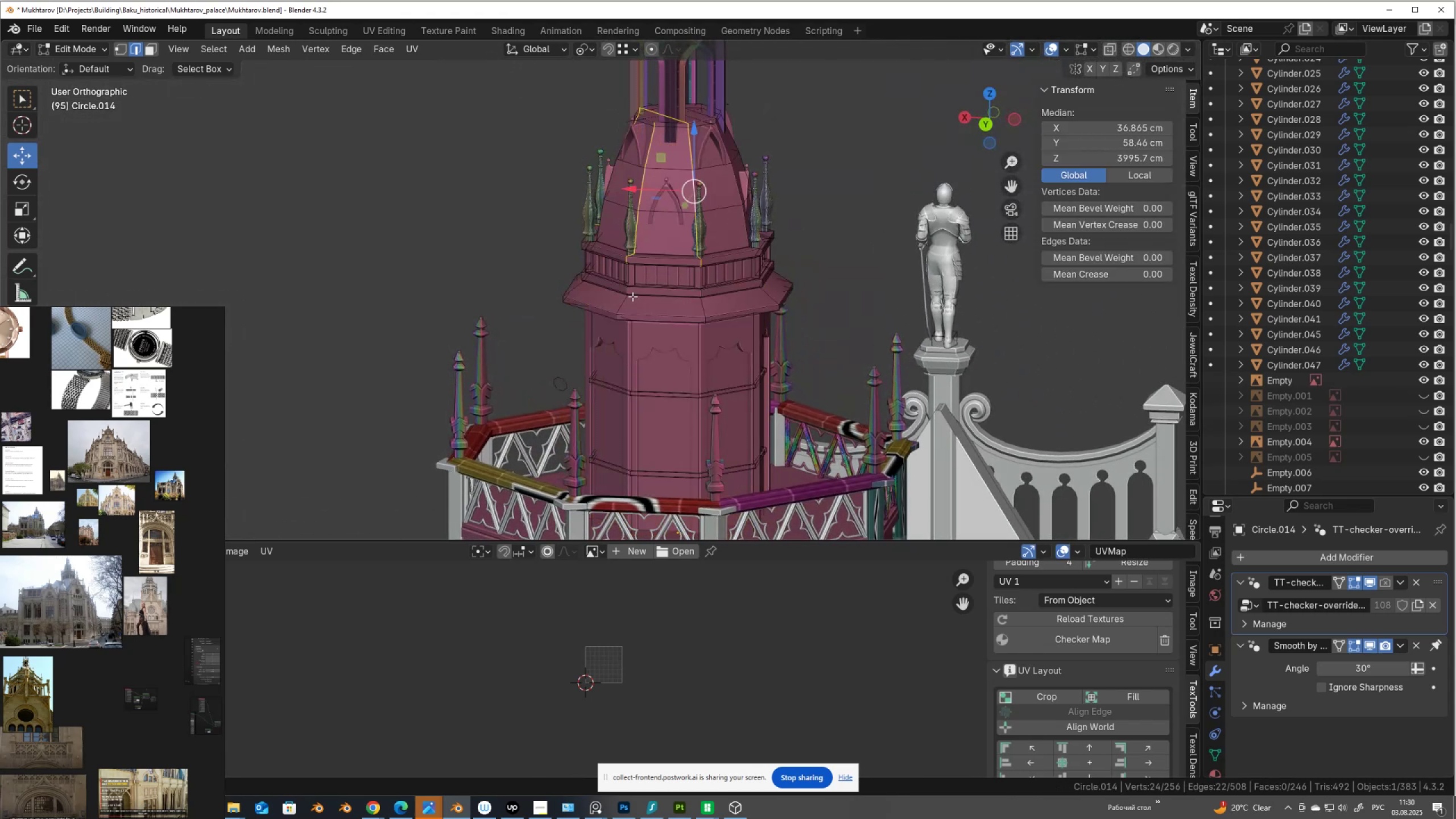 
hold_key(key=ShiftLeft, duration=1.11)
left_click([627, 301])
 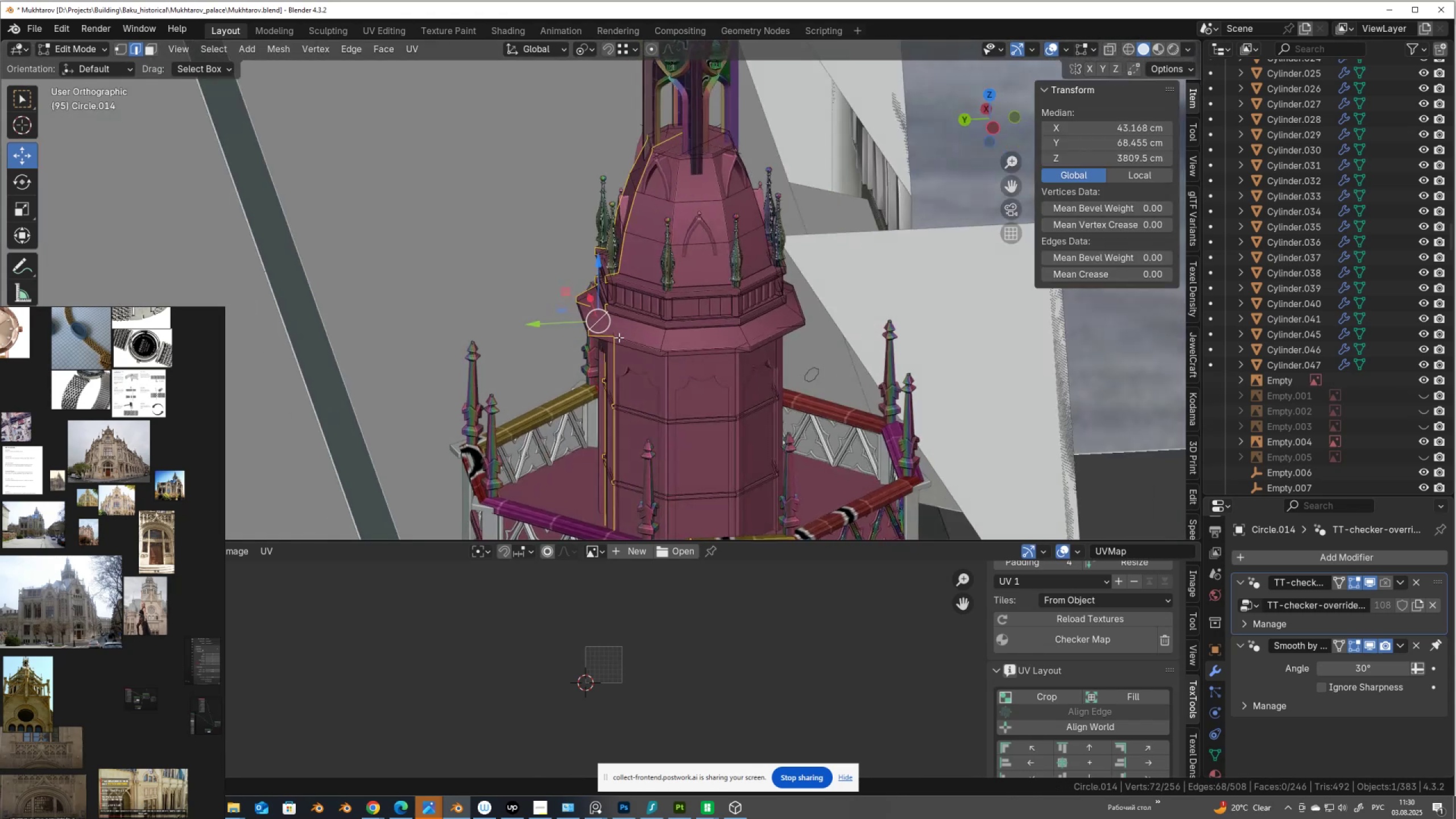 
hold_key(key=ShiftLeft, duration=1.82)
hold_key(key=AltLeft, duration=1.5)
left_click([665, 195])
 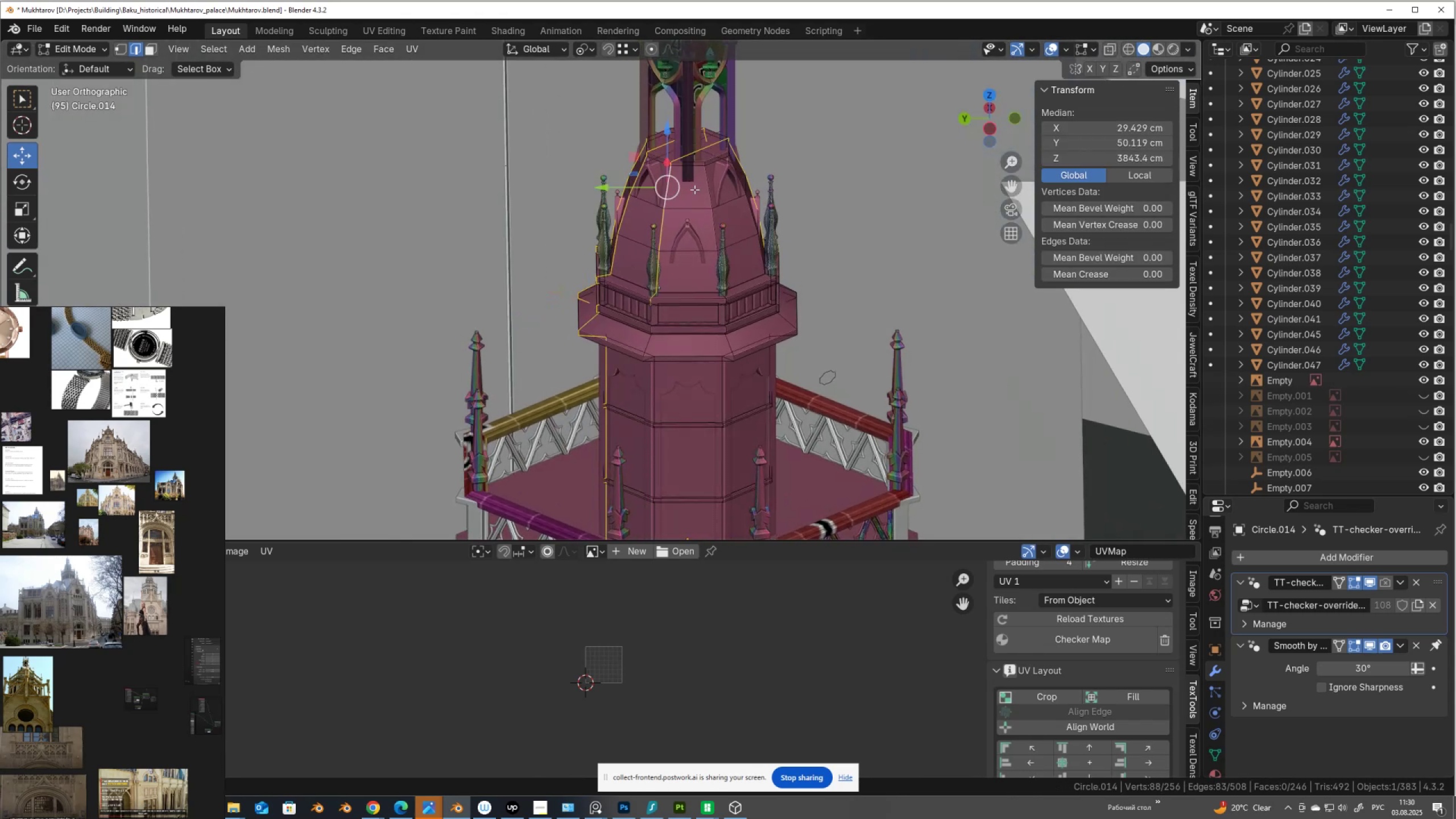 
key(Alt+Shift+AltLeft)
 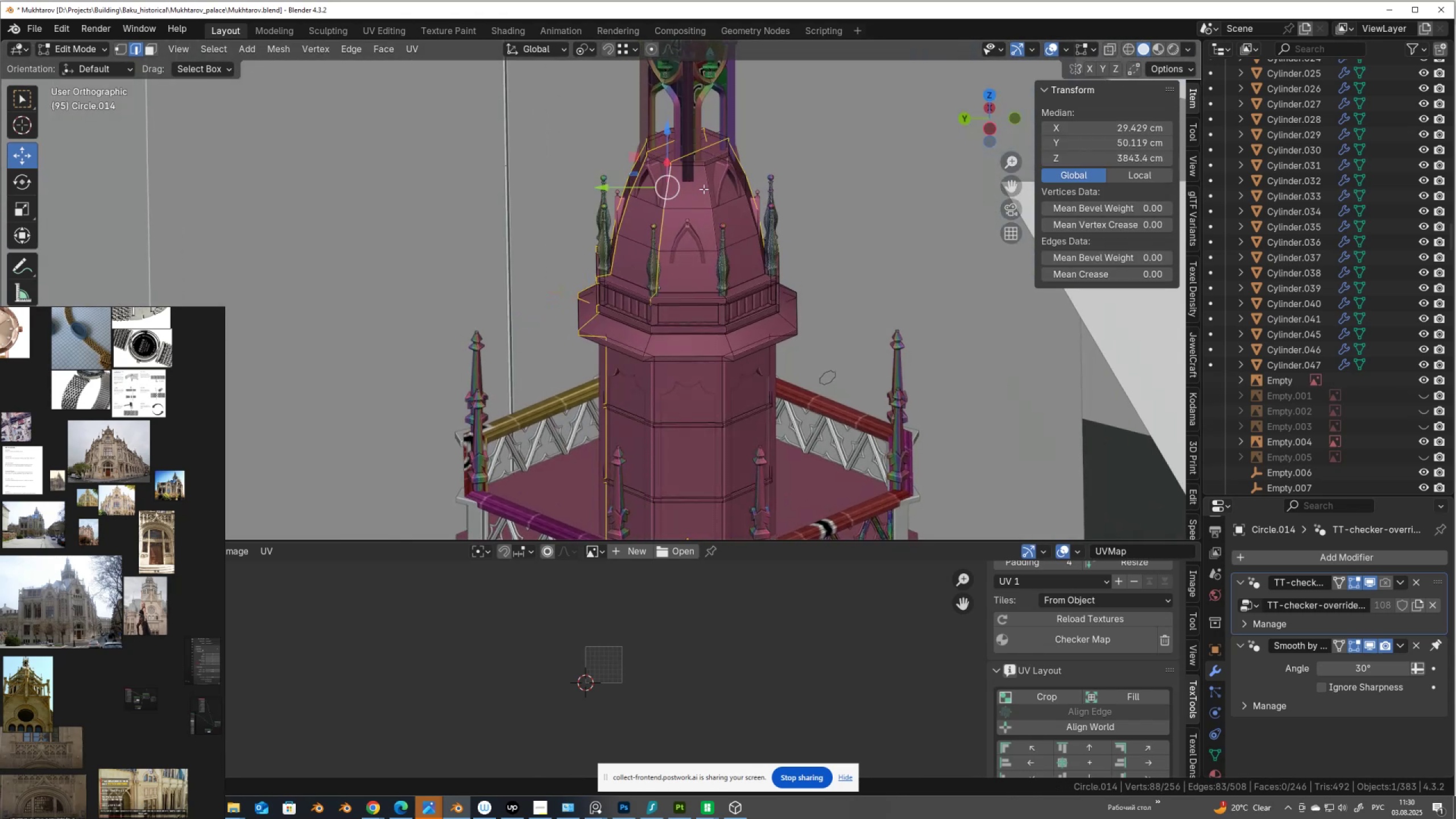 
key(Alt+Shift+AltLeft)
 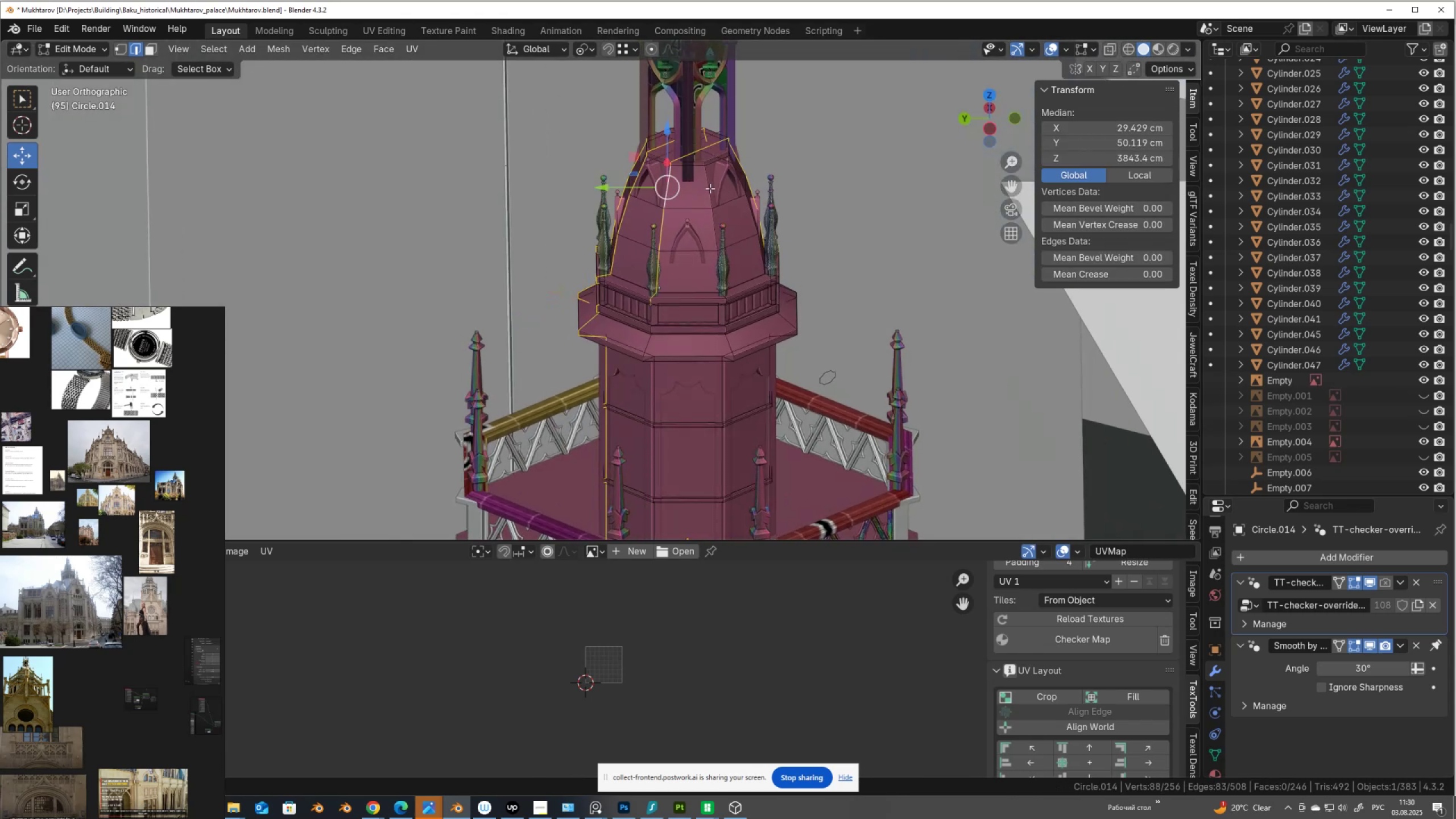 
key(Alt+Shift+AltLeft)
 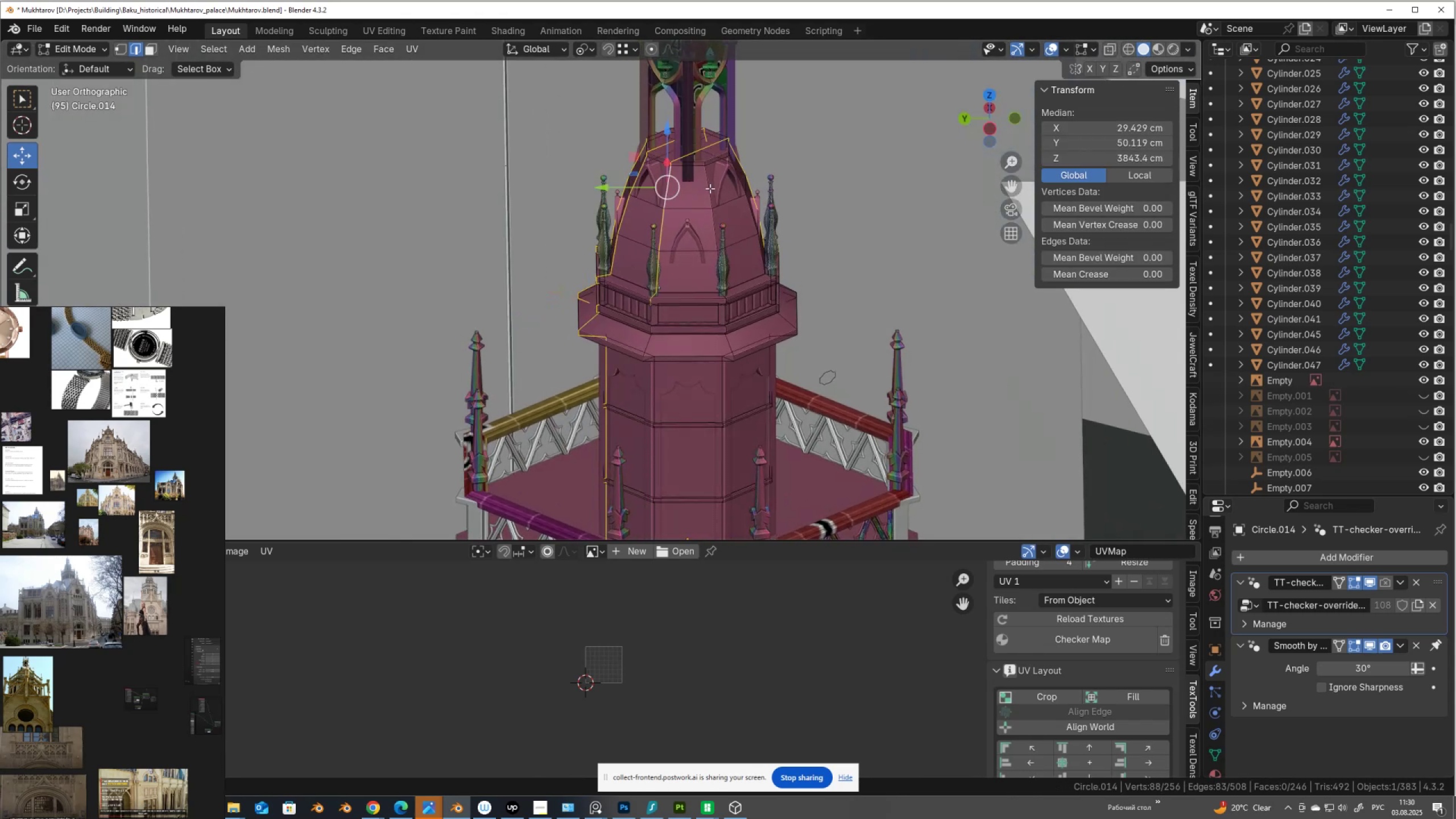 
key(Alt+Shift+AltLeft)
 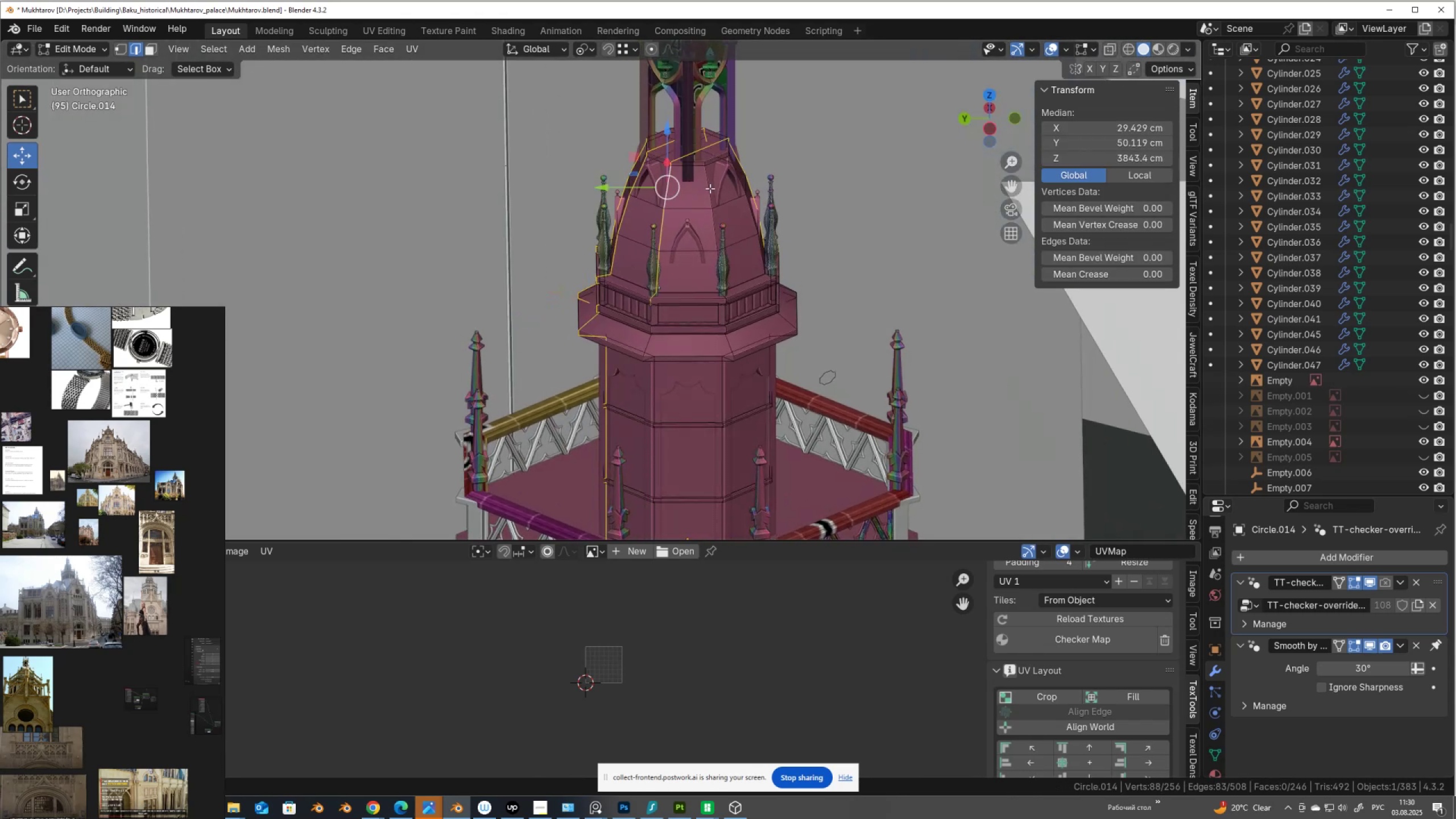 
key(Alt+Shift+AltLeft)
 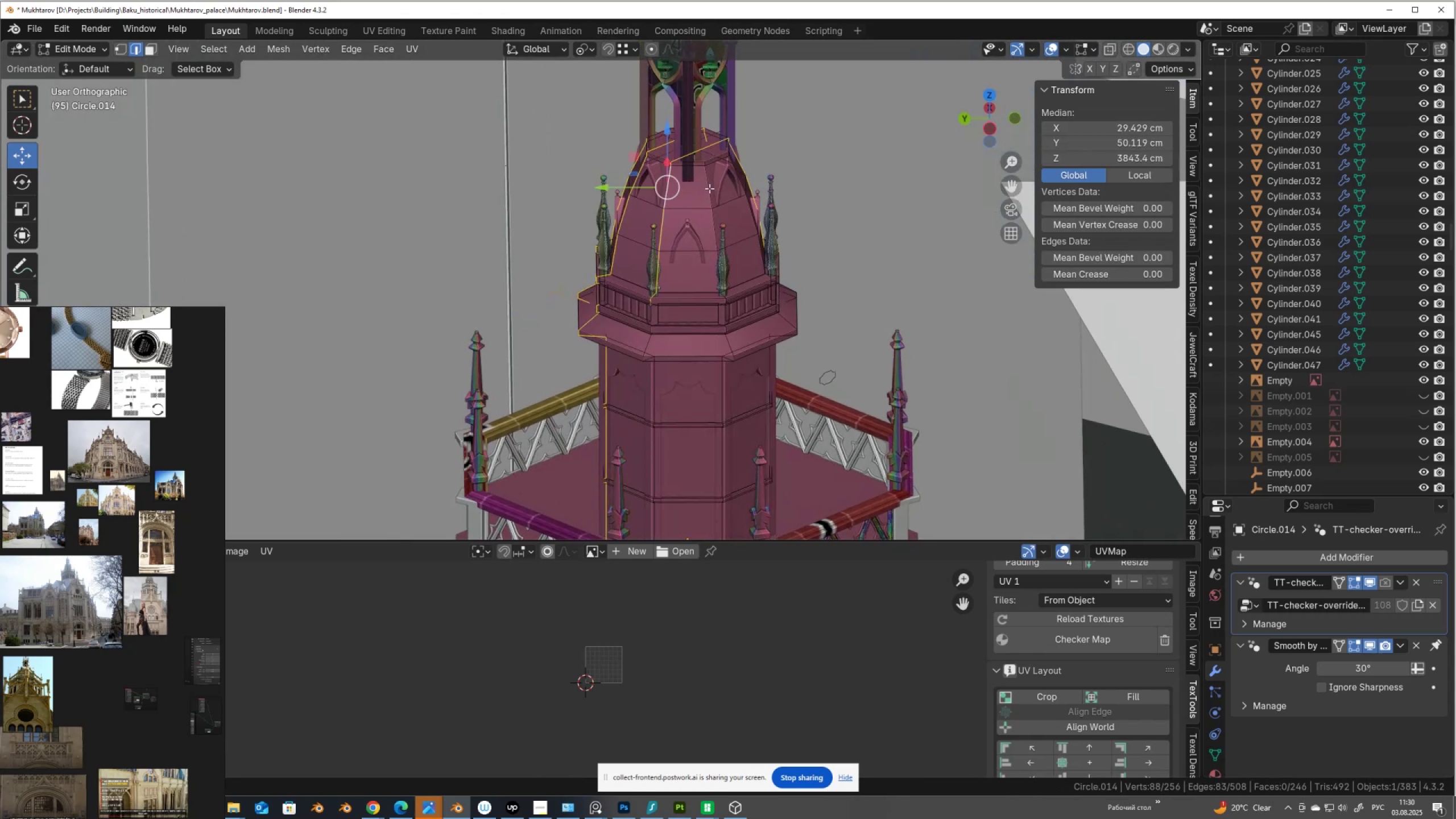 
key(Alt+Shift+AltLeft)
 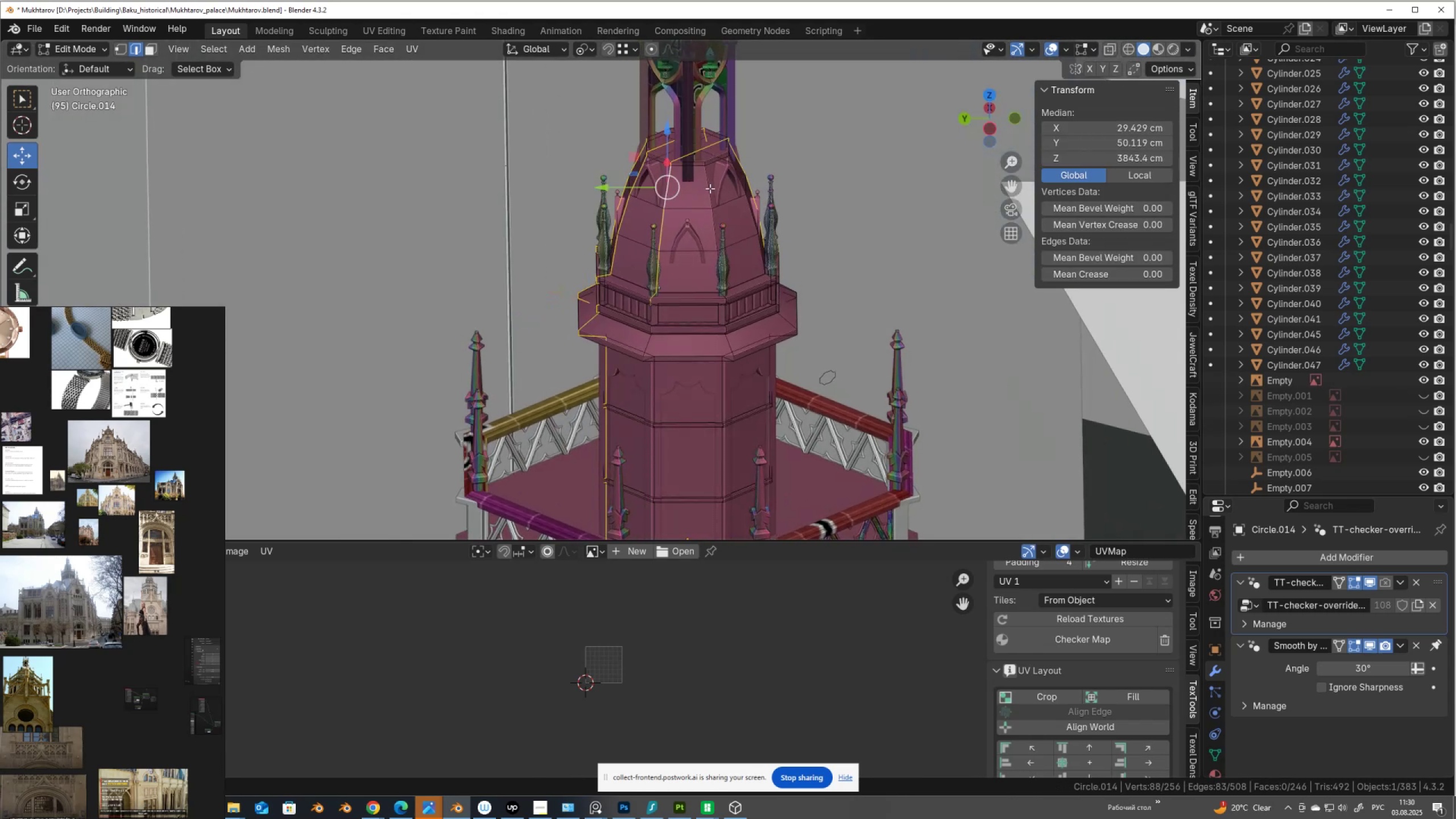 
key(Alt+Shift+AltLeft)
 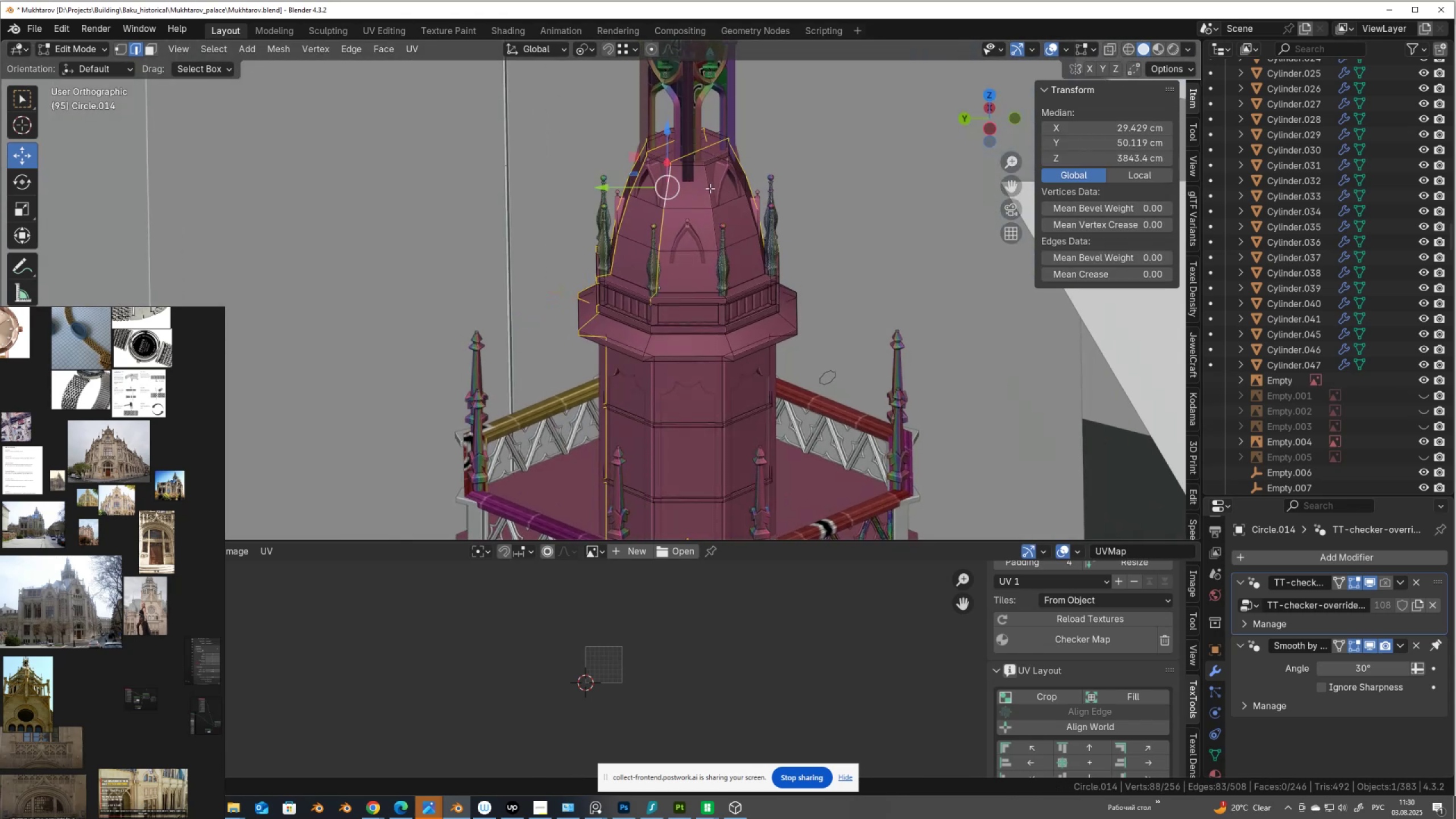 
key(Alt+Shift+AltLeft)
 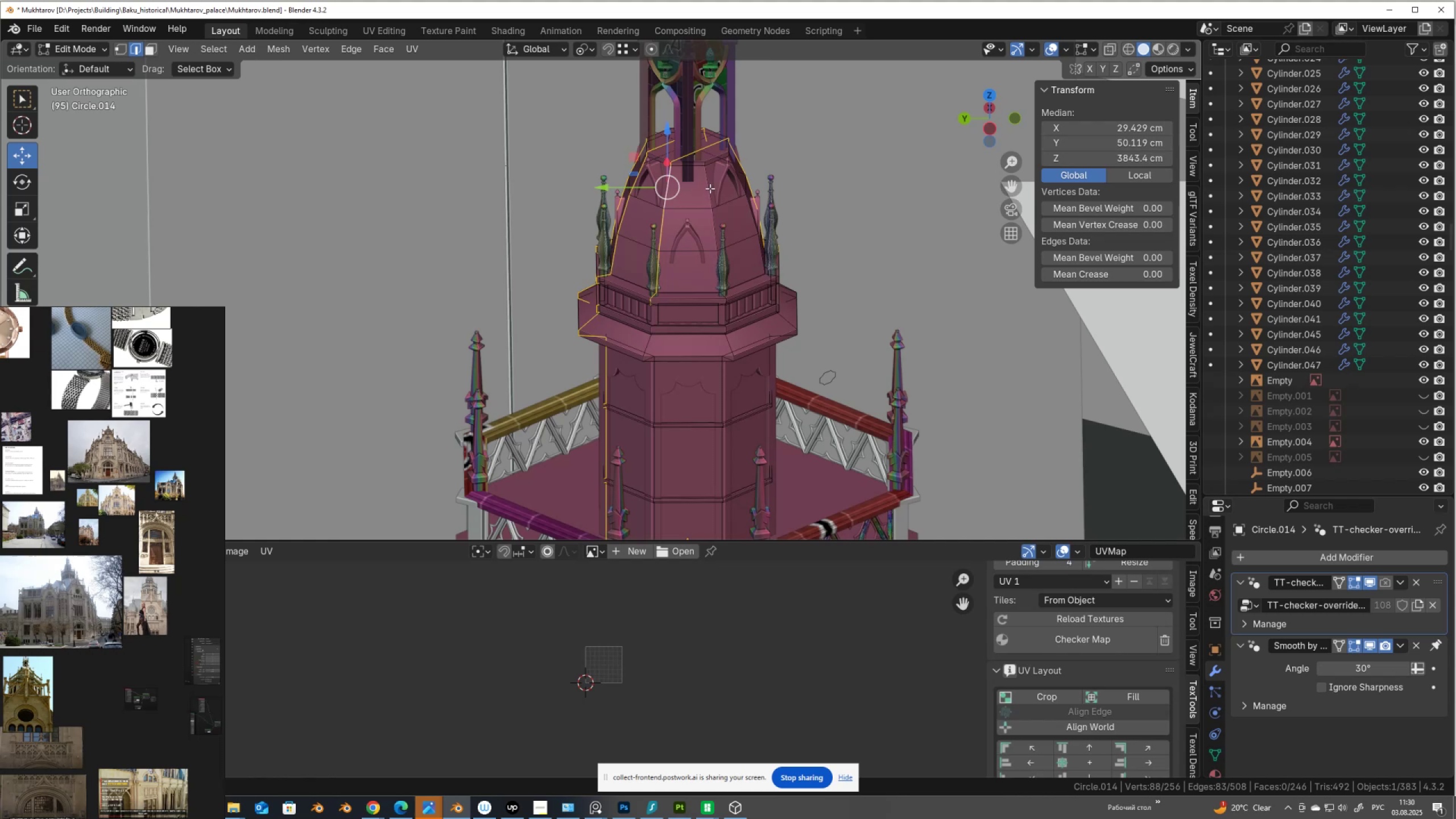 
hold_key(key=AltLeft, duration=3.59)
 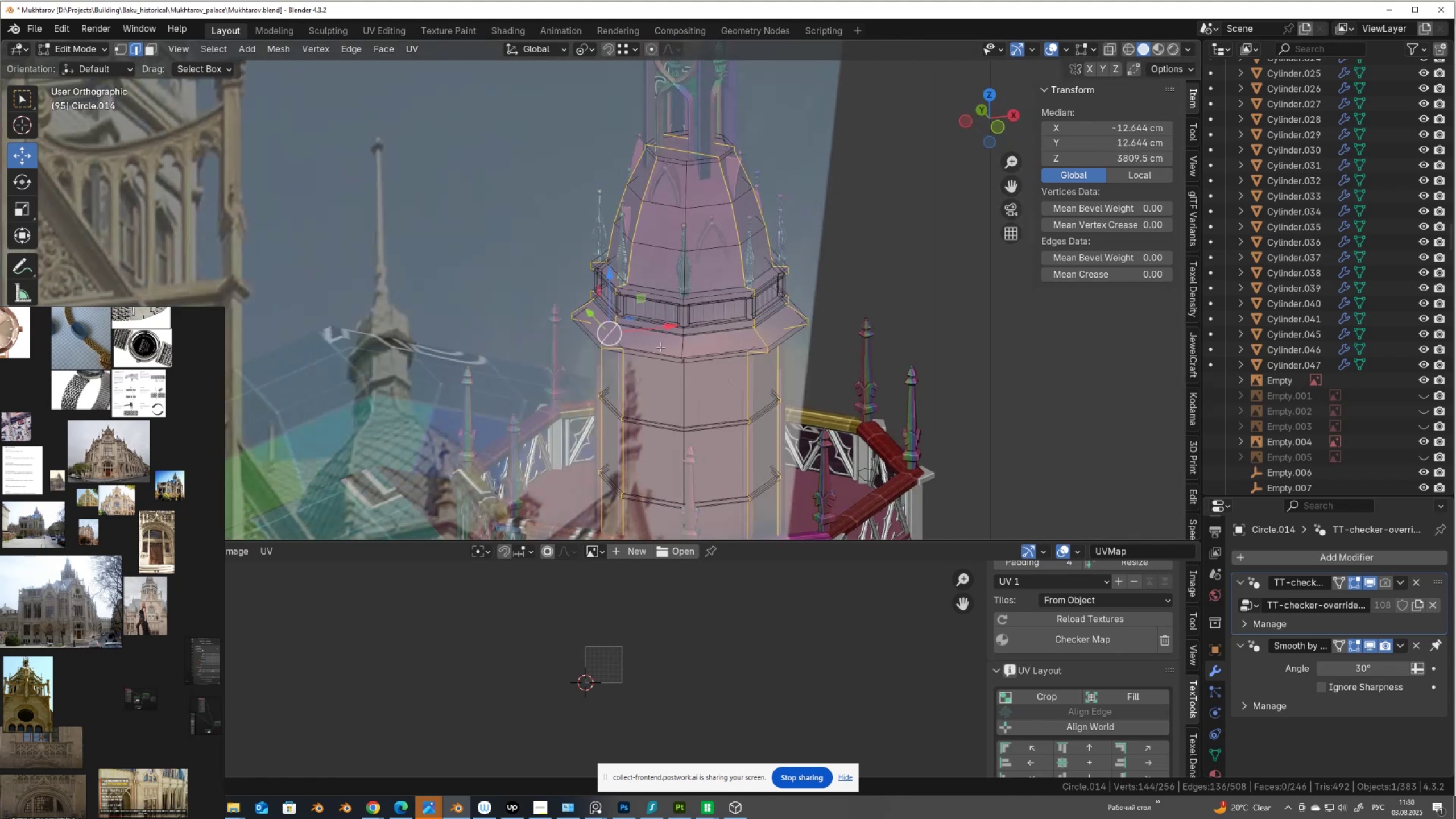 
hold_key(key=ShiftLeft, duration=1.53)
 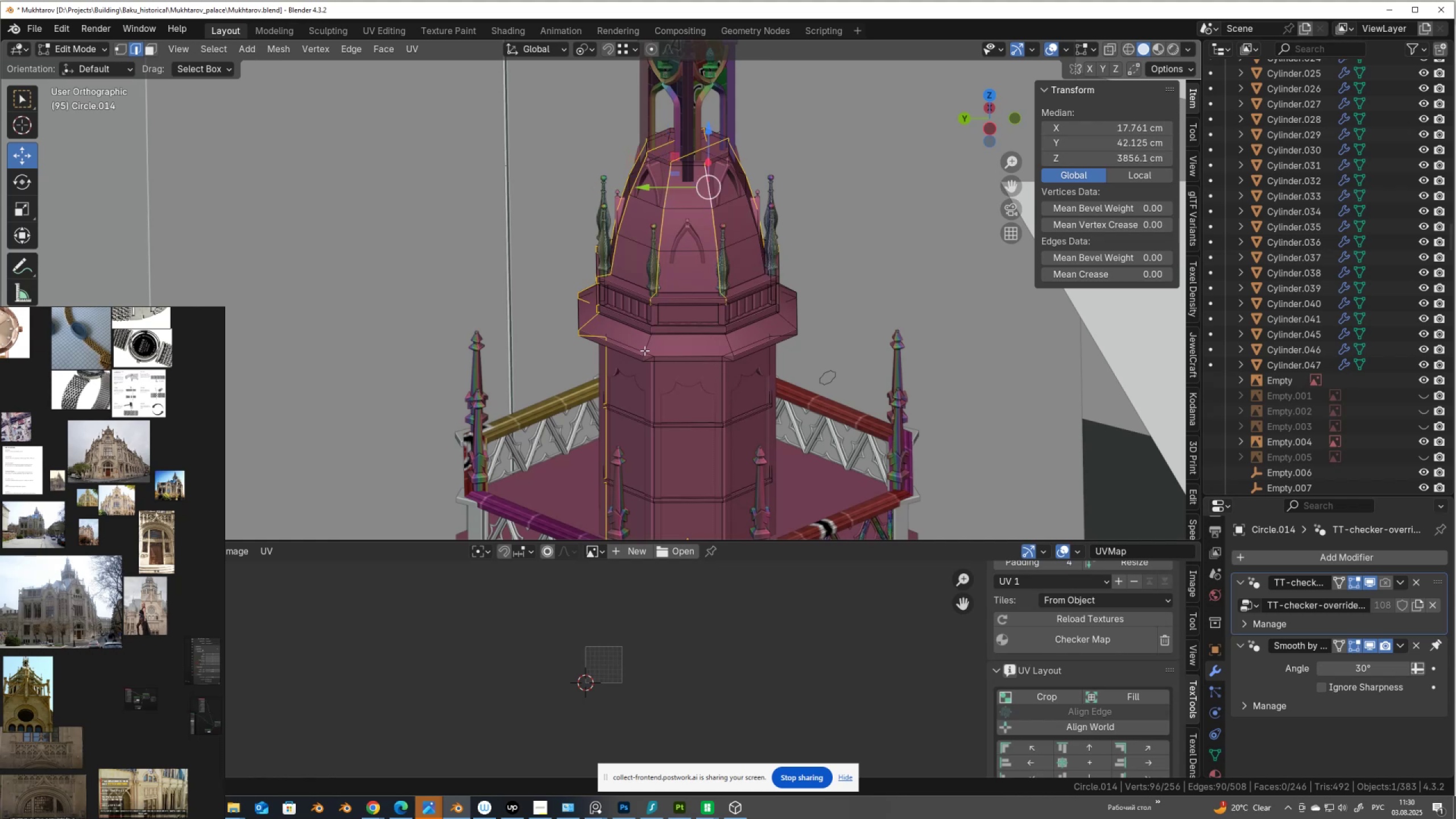 
hold_key(key=ShiftLeft, duration=1.52)
left_click([647, 346])
 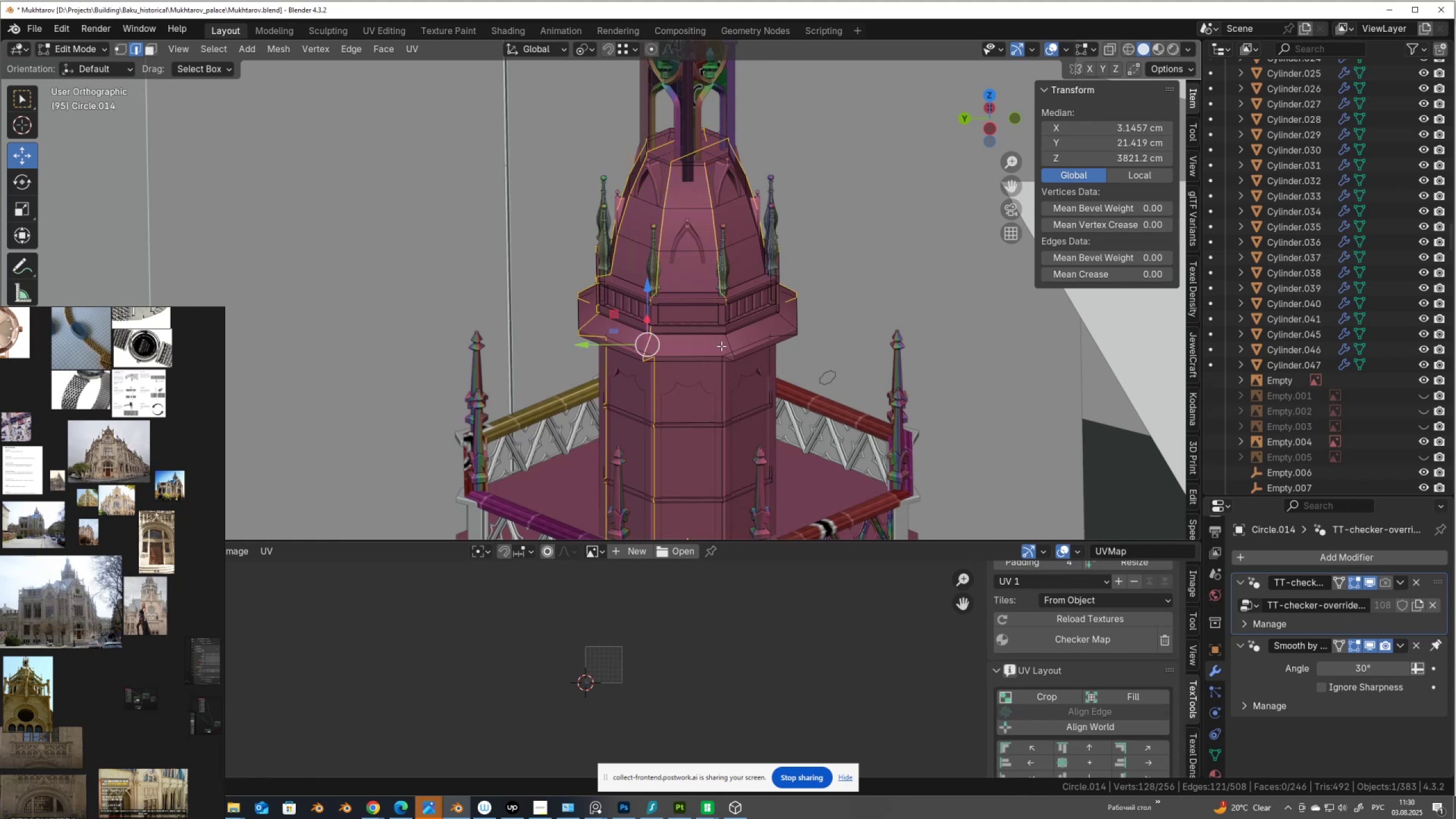 
hold_key(key=ShiftLeft, duration=0.57)
left_click([733, 343])
 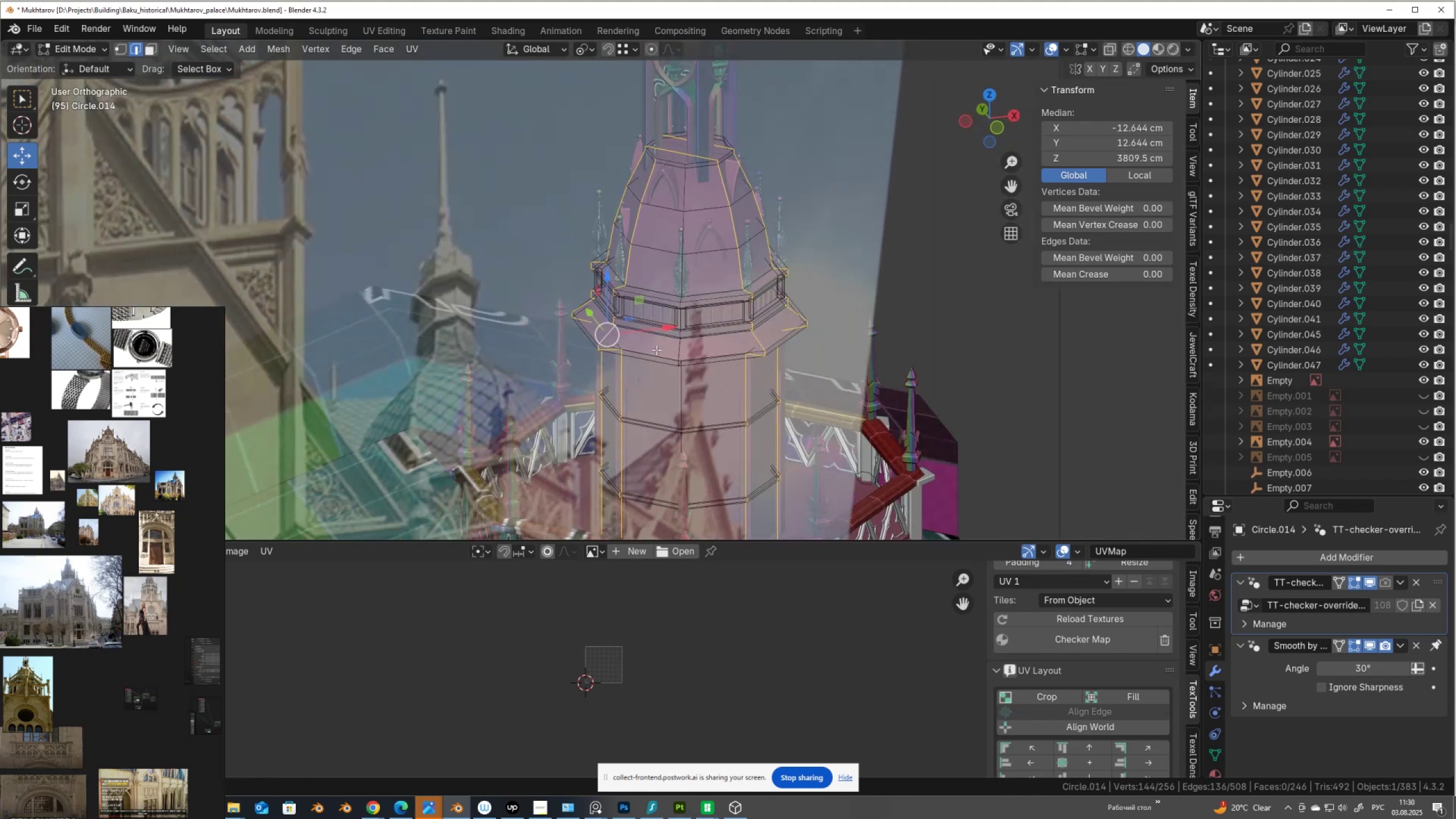 
hold_key(key=AltLeft, duration=1.36)
hold_key(key=ShiftLeft, duration=1.36)
left_click([677, 349])
 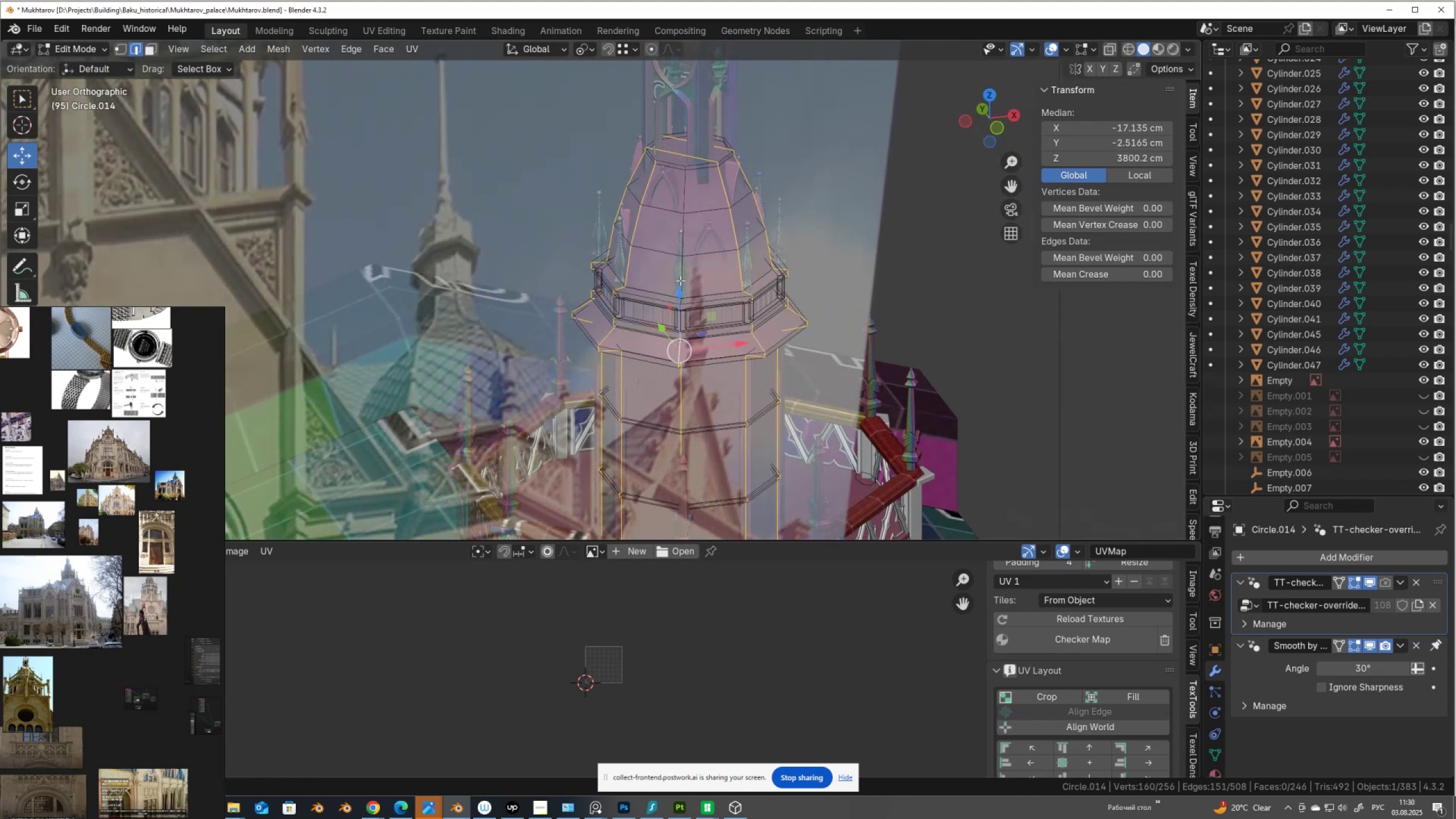 
left_click([681, 280])
 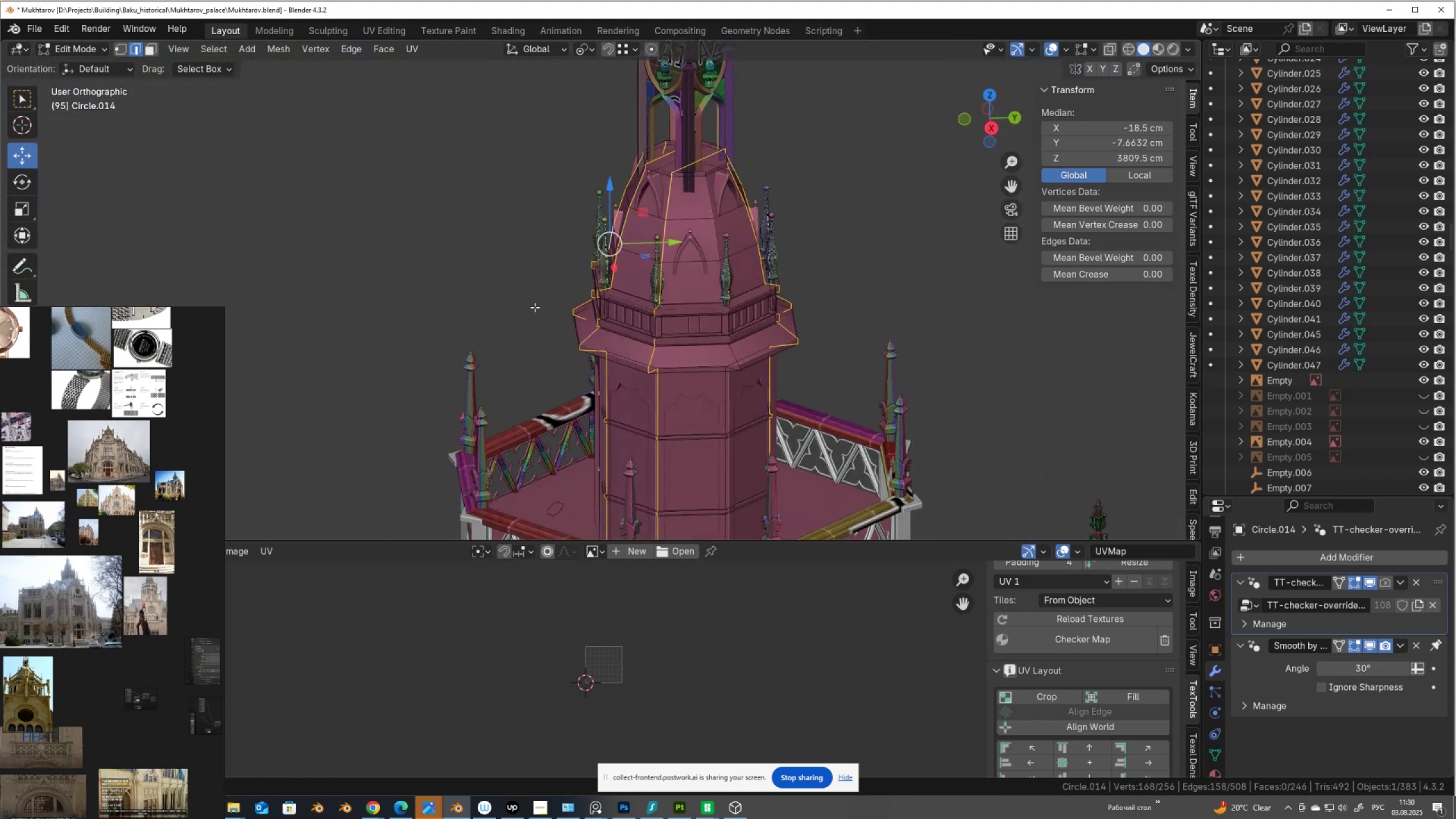 
hold_key(key=ShiftLeft, duration=2.32)
hold_key(key=AltLeft, duration=1.5)
left_click([716, 233])
 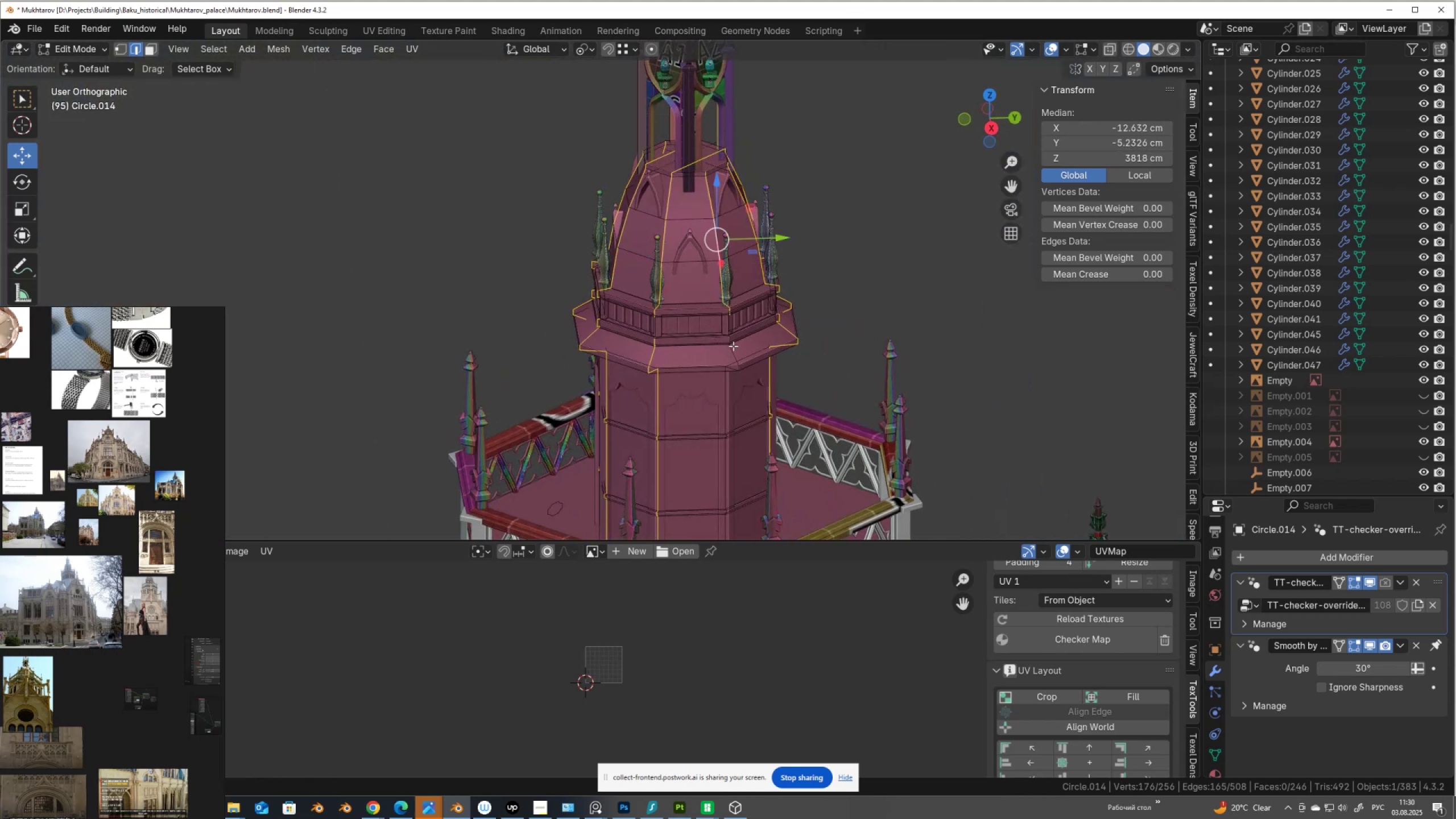 
hold_key(key=AltLeft, duration=0.76)
left_click([732, 354])
 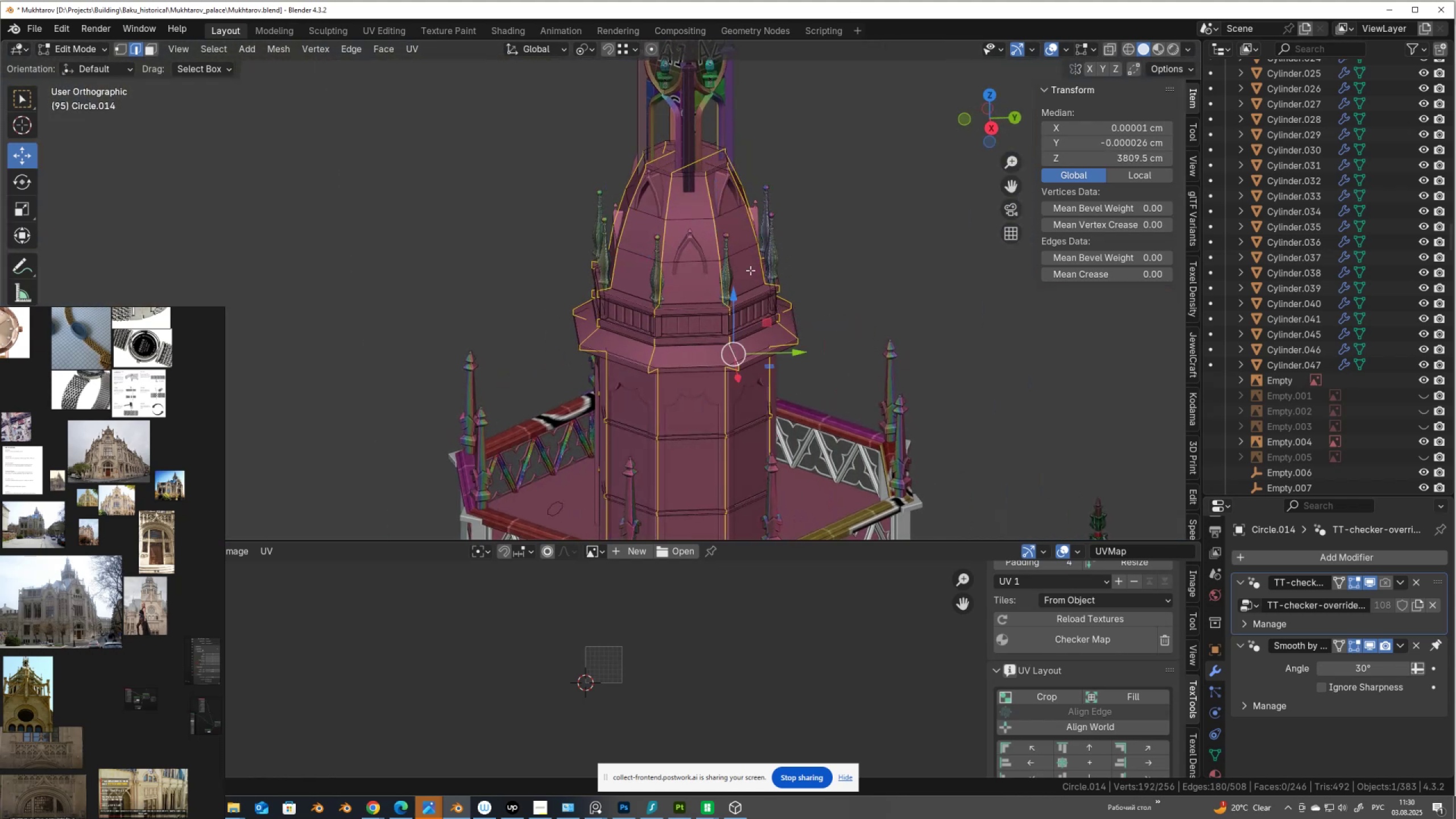 
scroll: coordinate [741, 225], scroll_direction: up, amount: 2.0
 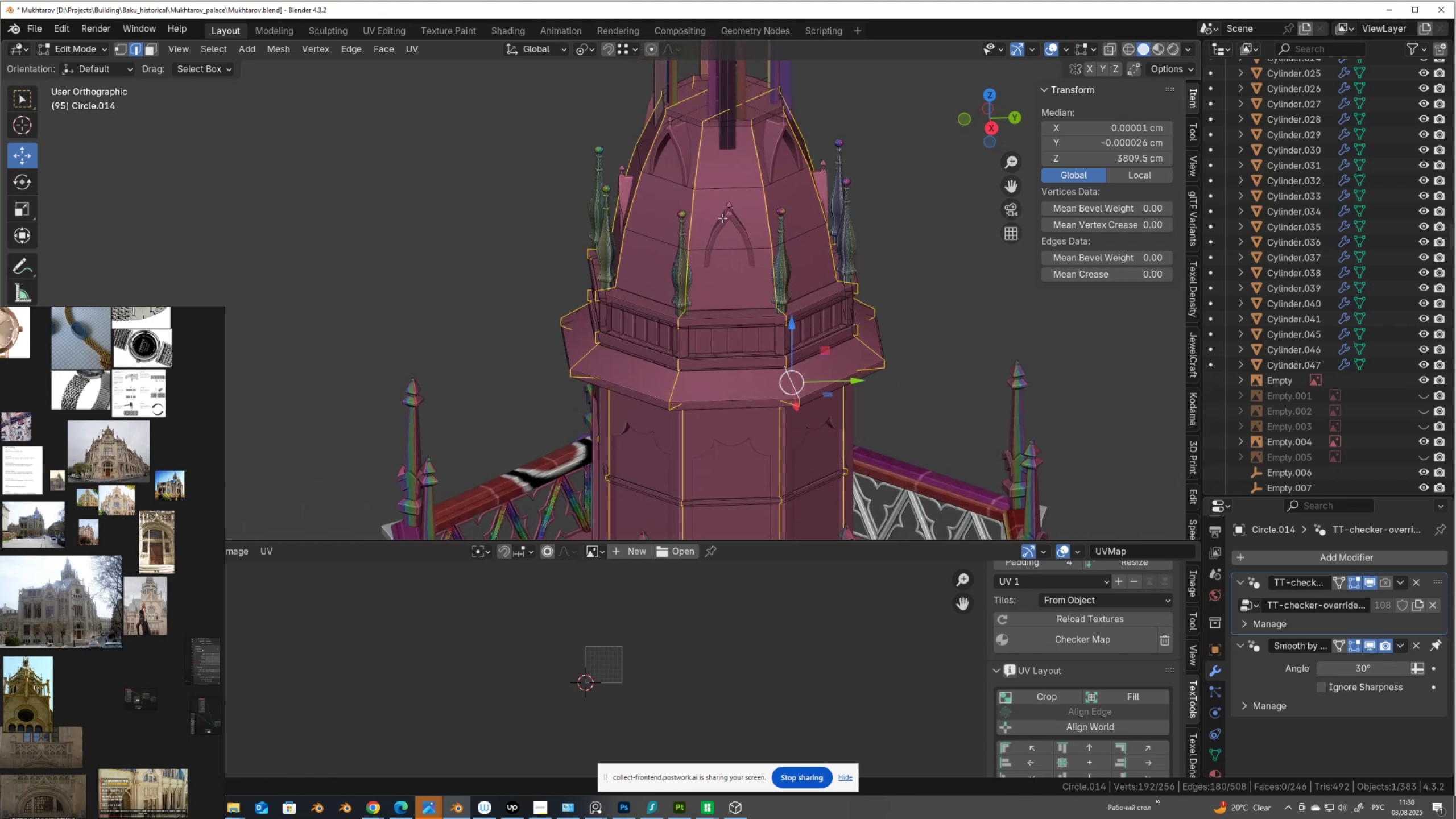 
hold_key(key=ShiftLeft, duration=0.5)
scroll: coordinate [634, 403], scroll_direction: up, amount: 2.0
 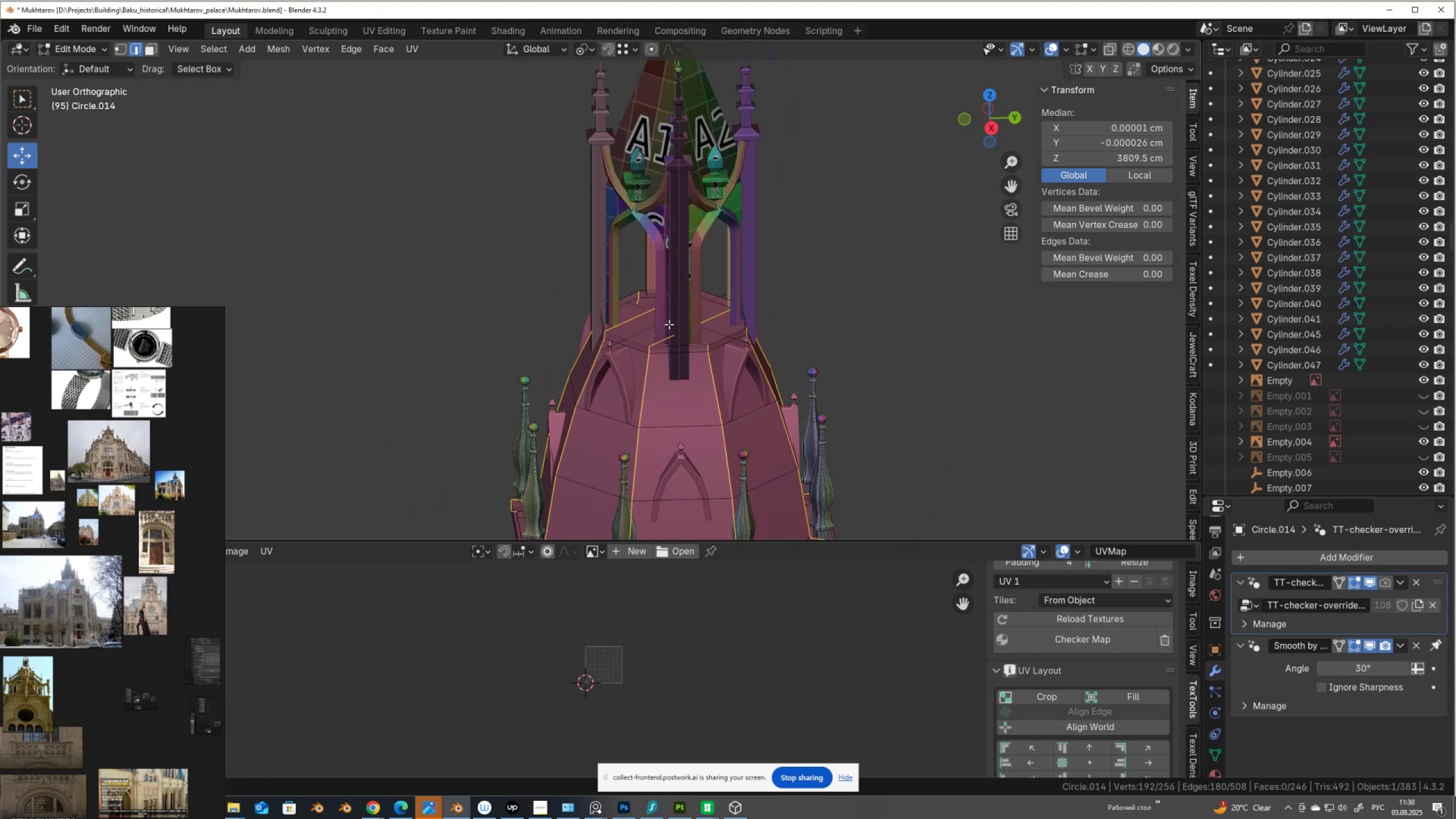 
hold_key(key=ControlLeft, duration=1.52)
 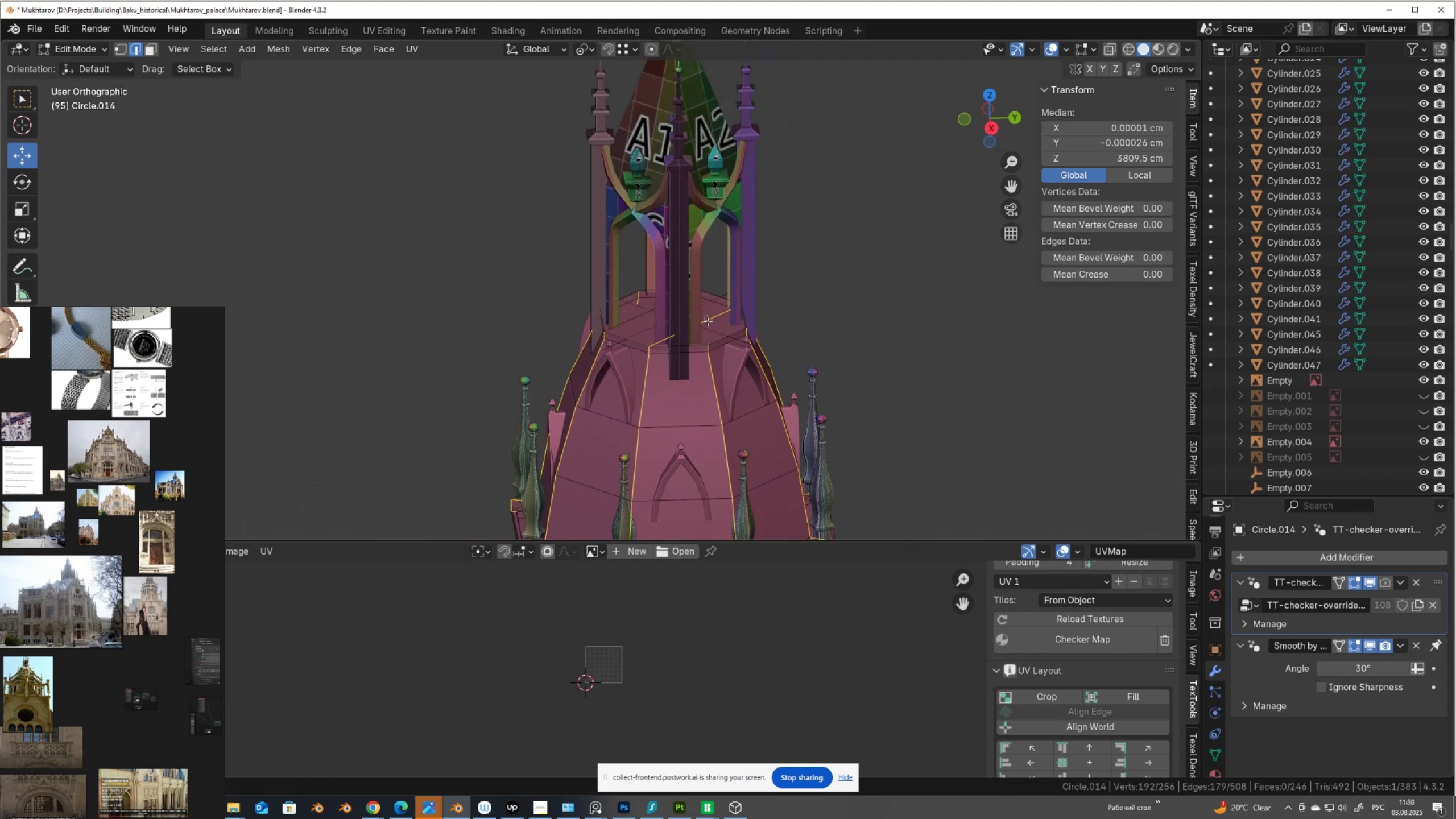 
hold_key(key=ControlLeft, duration=0.82)
 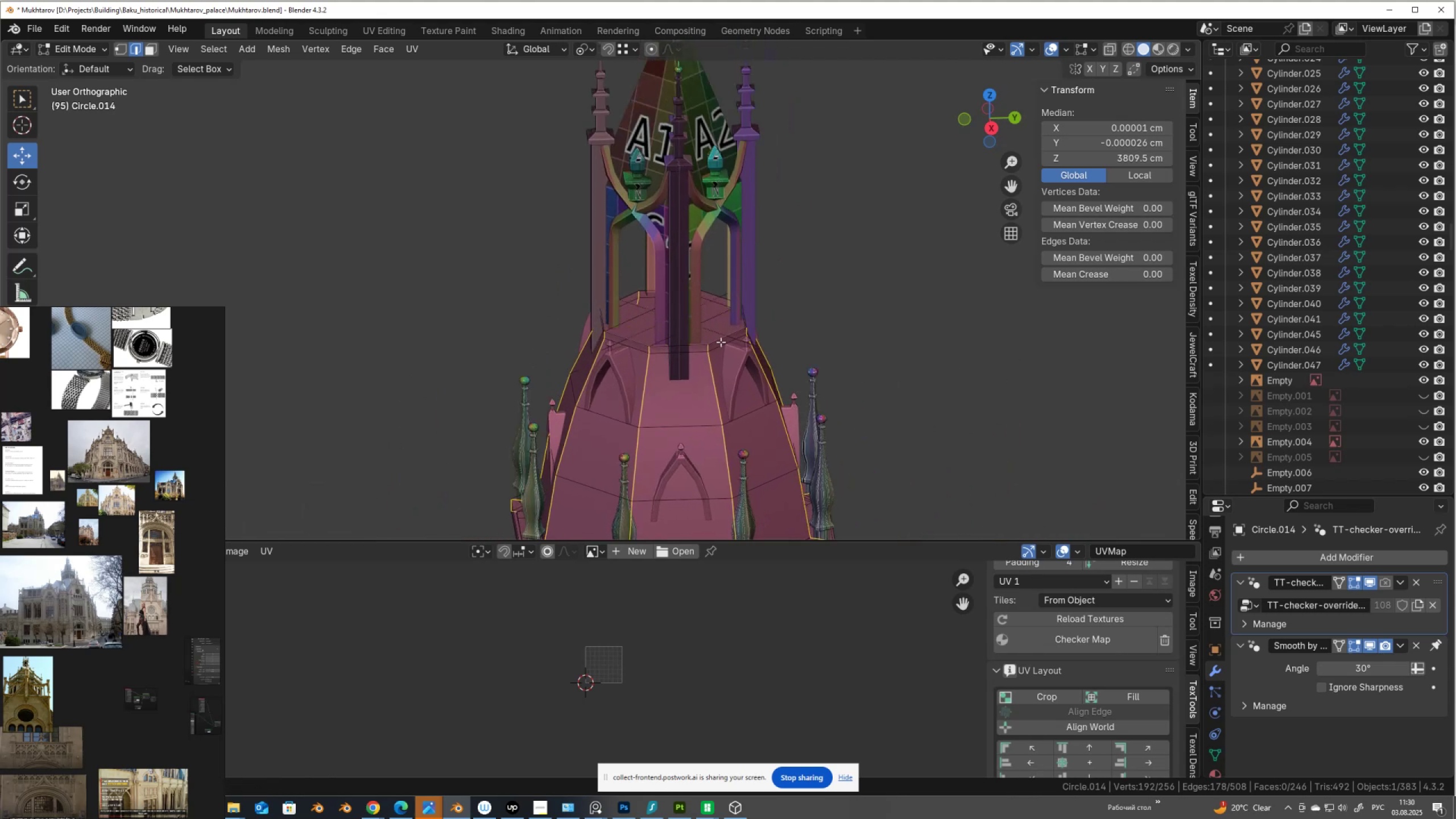 
hold_key(key=ShiftLeft, duration=4.11)
hold_key(key=AltLeft, duration=1.5)
left_click([692, 344])
 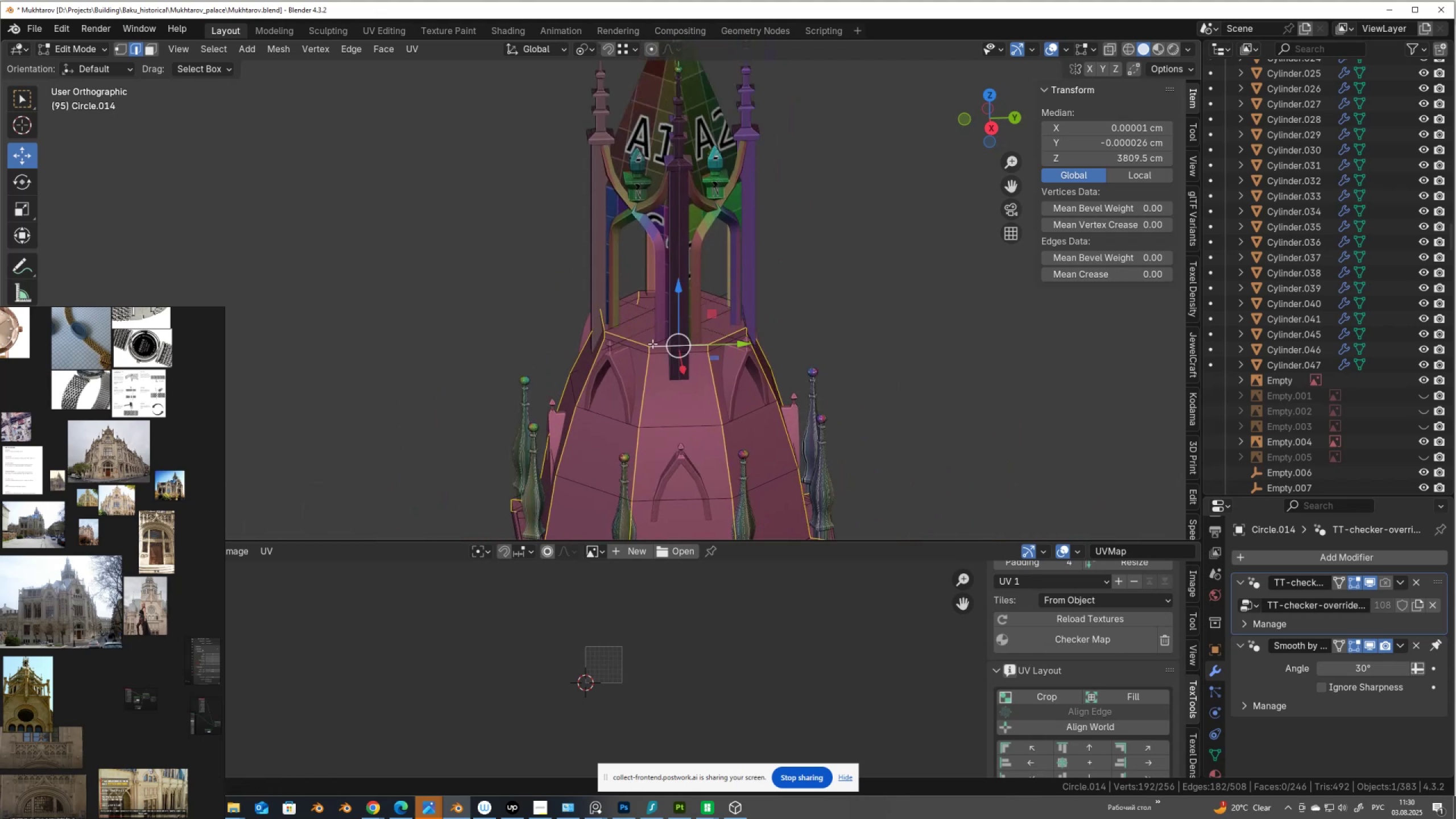 
hold_key(key=AltLeft, duration=1.51)
left_click([622, 300])
 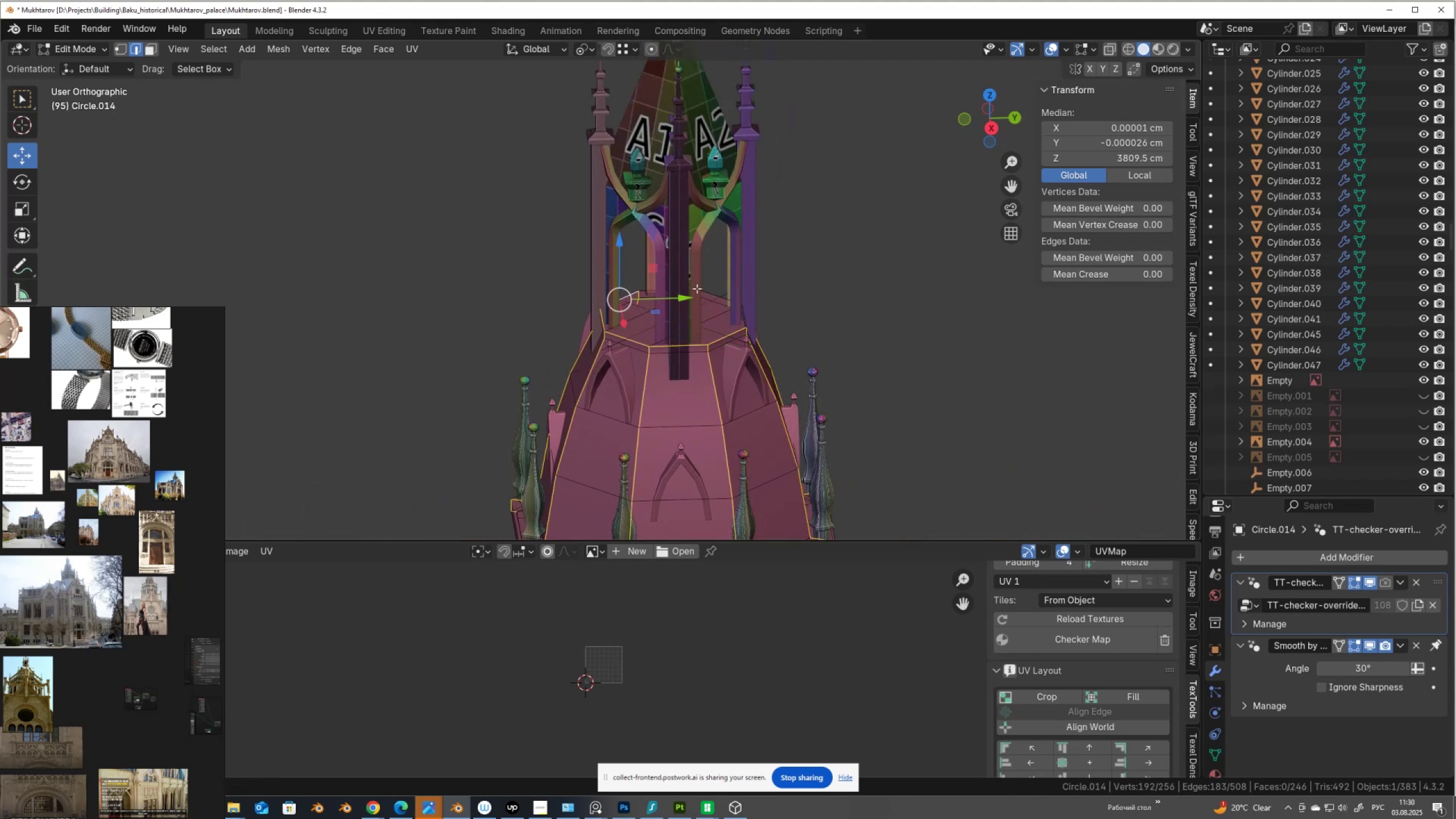 
hold_key(key=AltLeft, duration=1.03)
left_click([708, 293])
 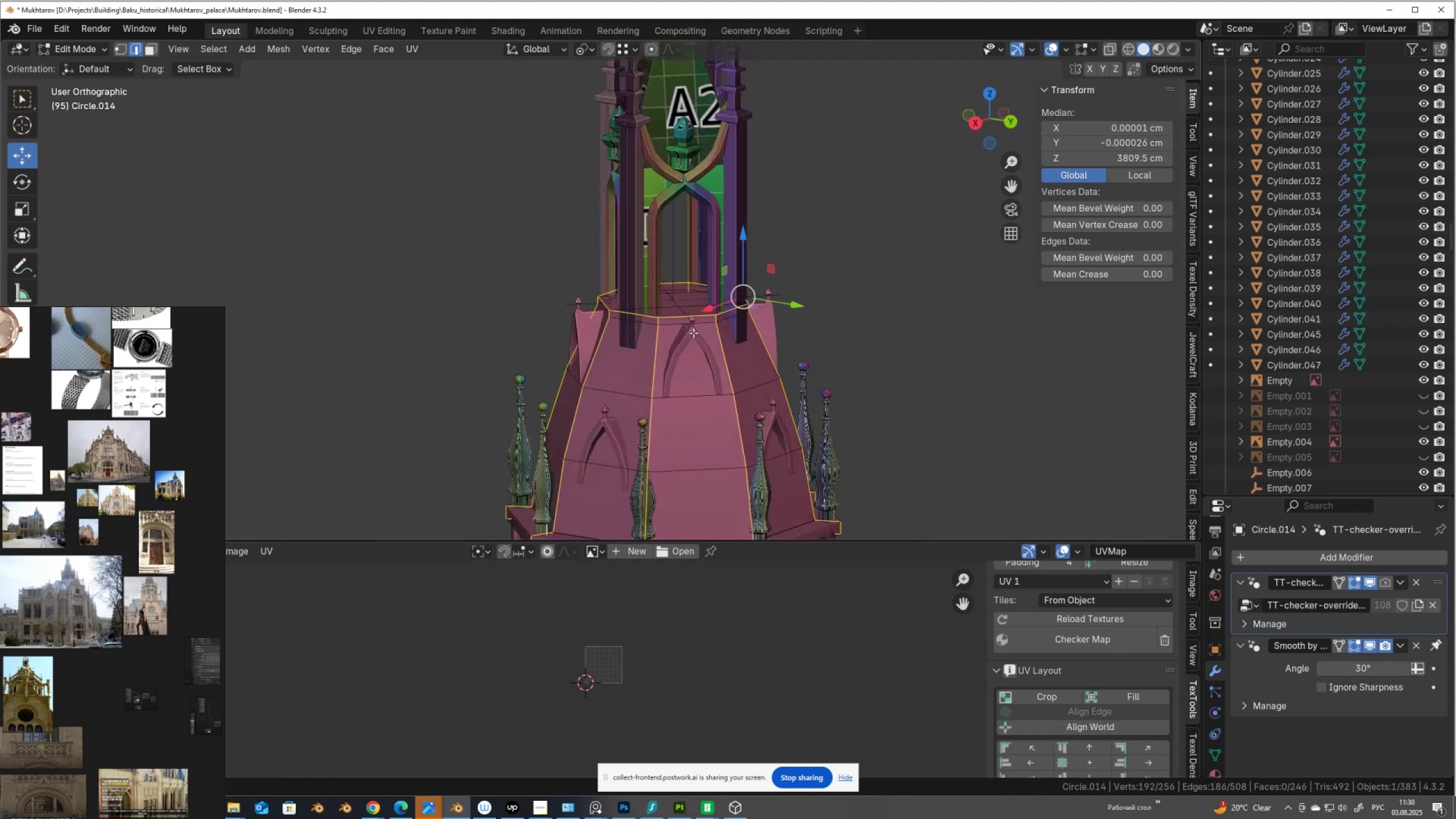 
scroll: coordinate [756, 345], scroll_direction: down, amount: 2.0
 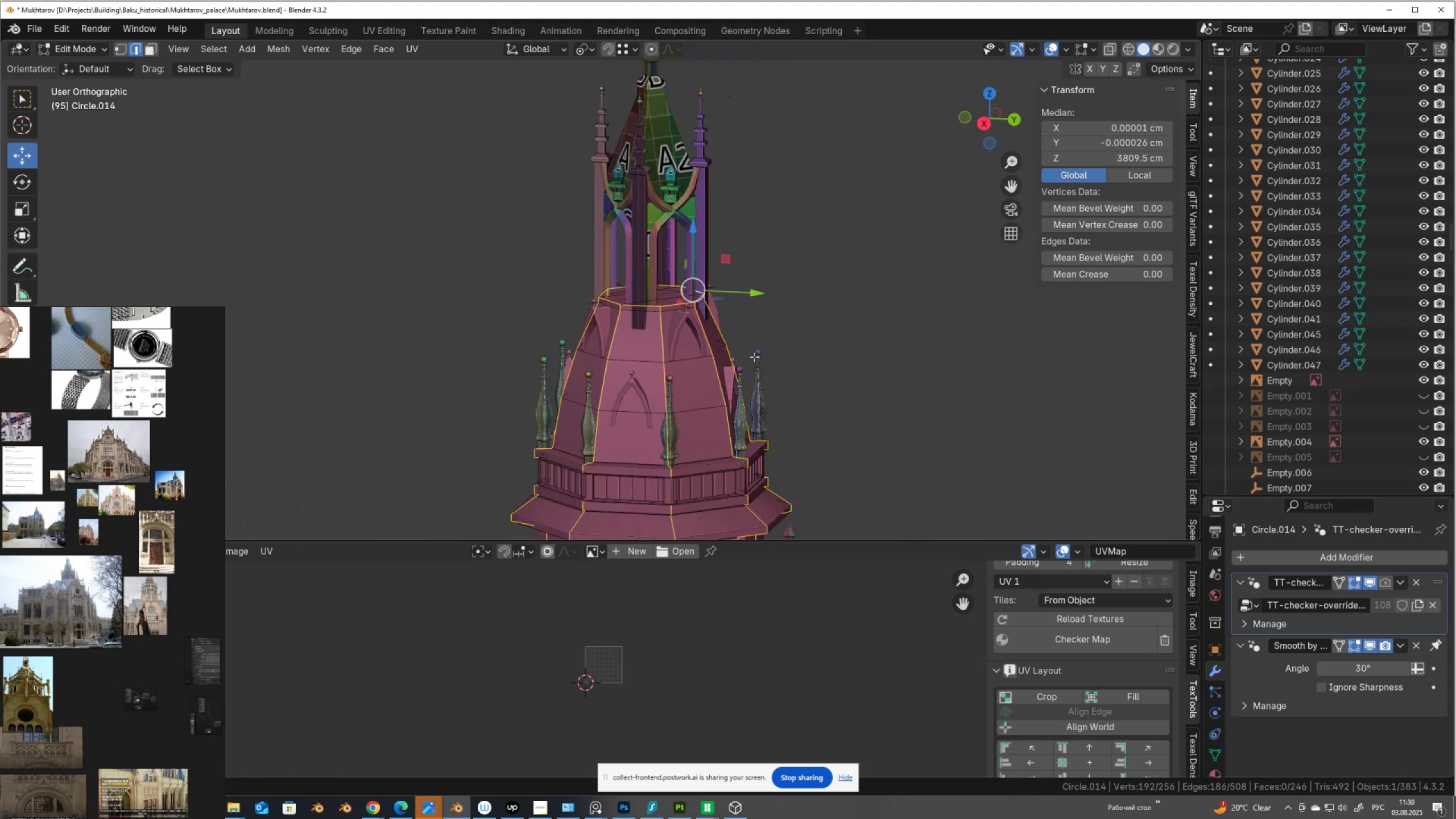 
hold_key(key=ShiftLeft, duration=0.73)
 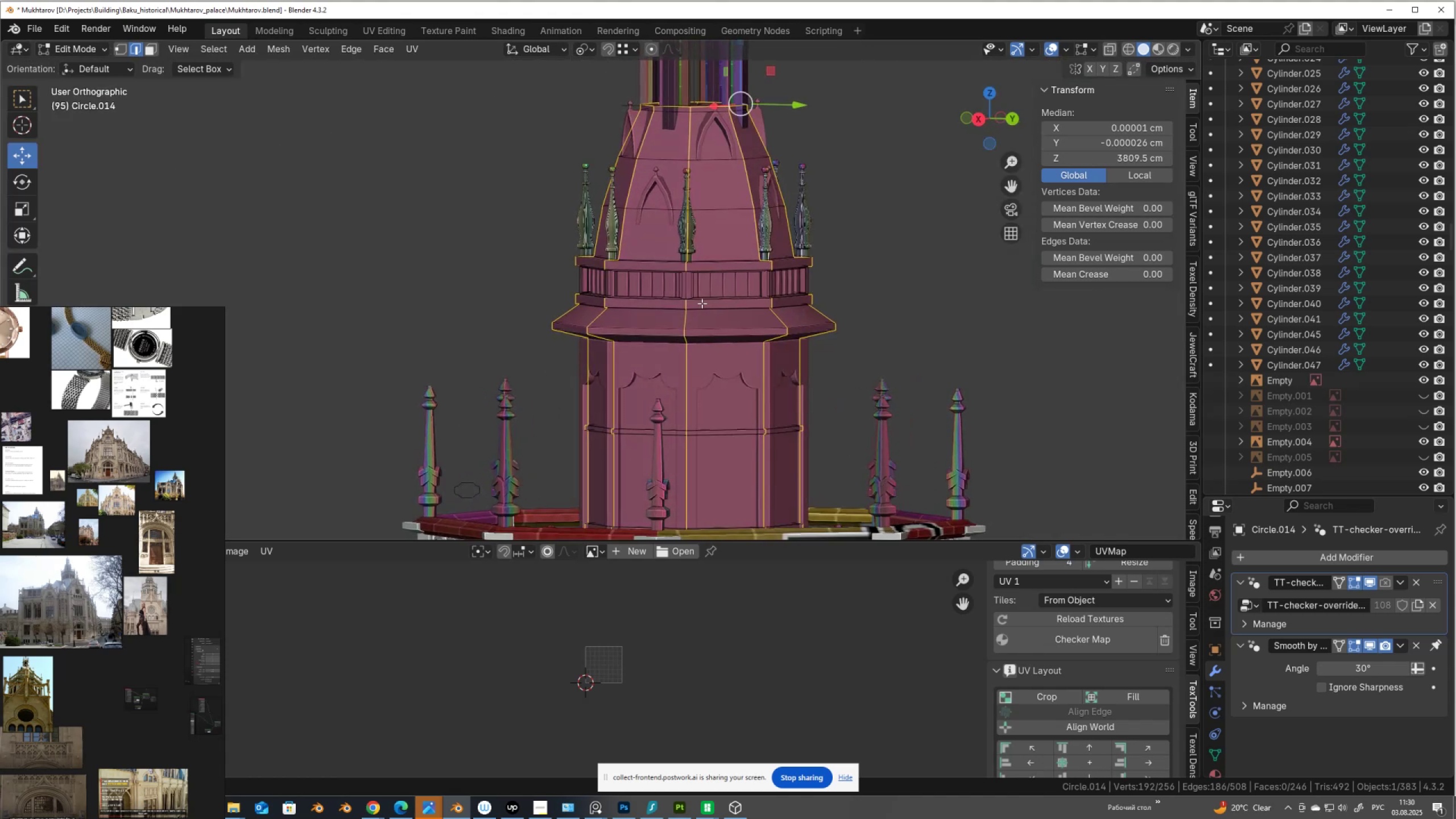 
hold_key(key=AltLeft, duration=1.5)
 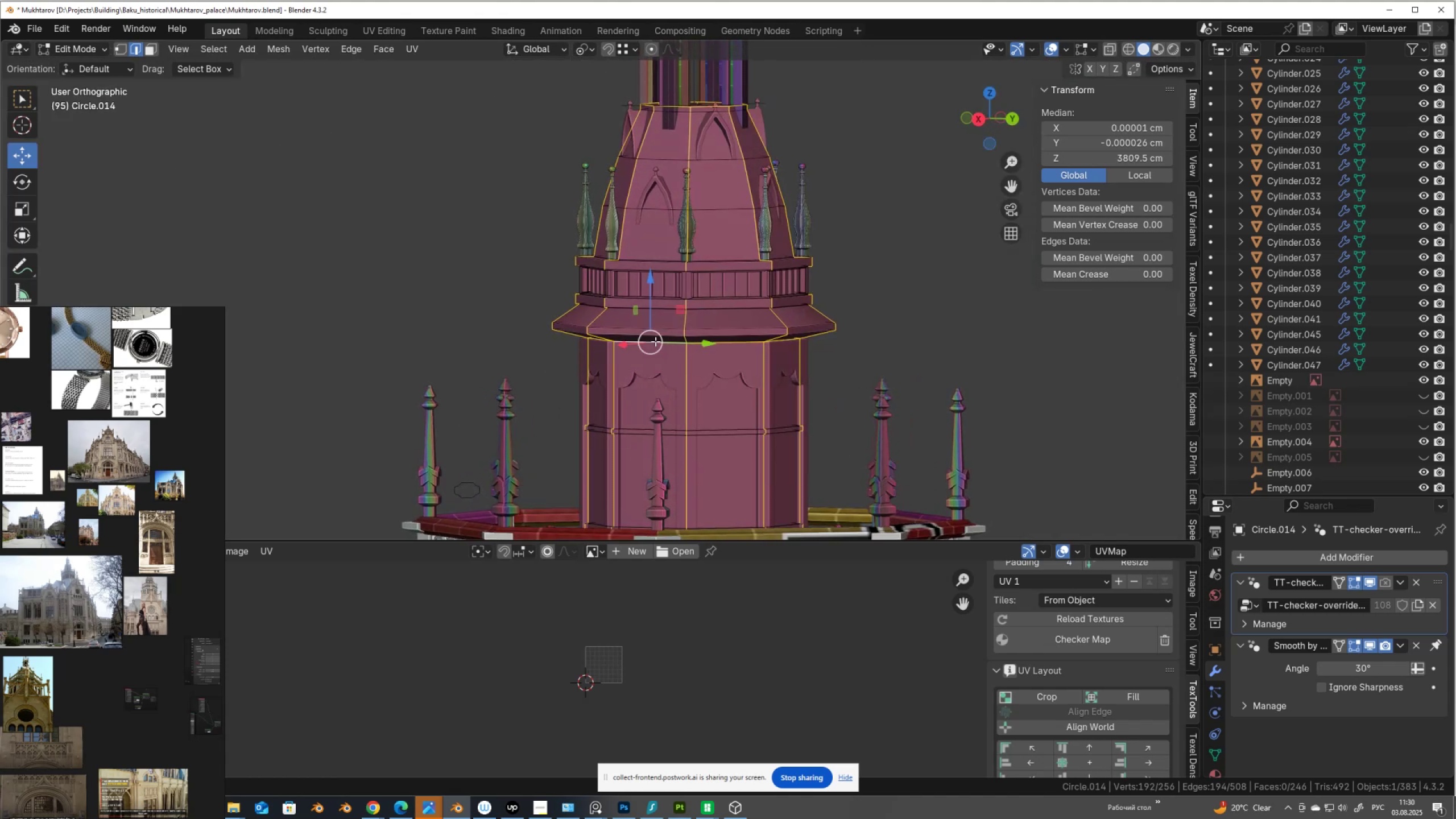 
hold_key(key=ShiftLeft, duration=1.5)
 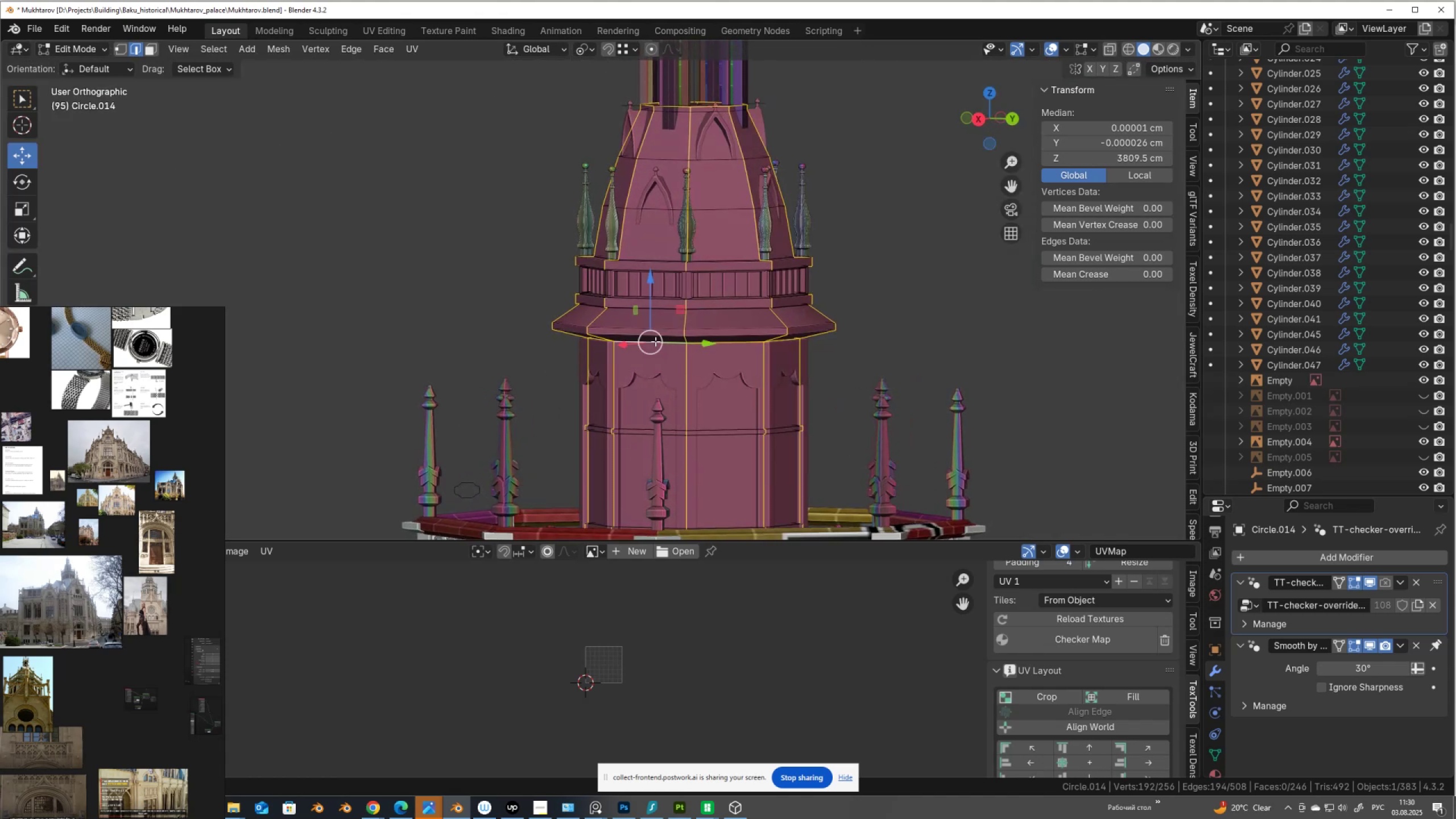 
hold_key(key=AltLeft, duration=0.64)
hold_key(key=ShiftLeft, duration=0.67)
left_click([655, 341])
 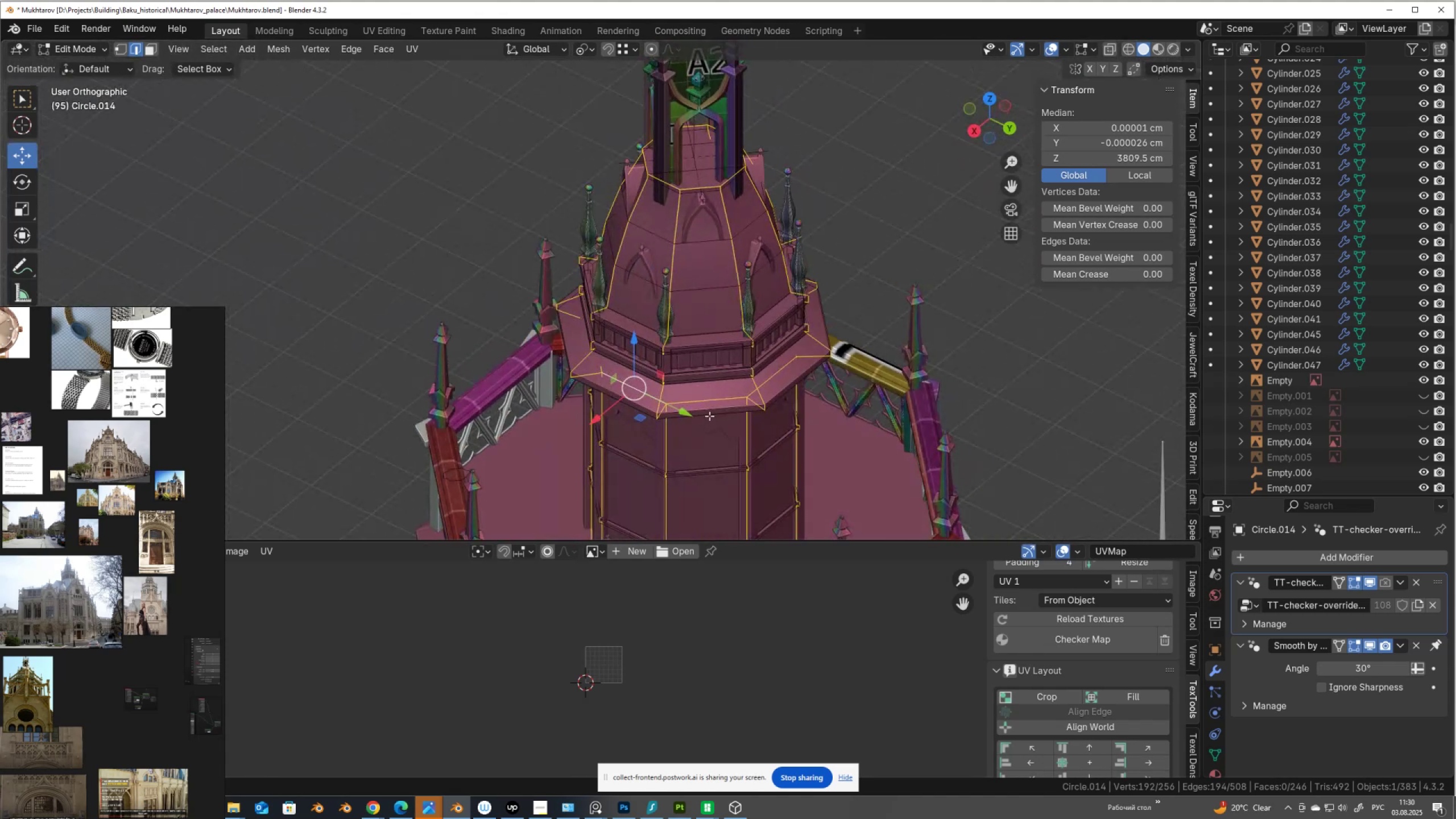 
hold_key(key=ShiftLeft, duration=0.54)
 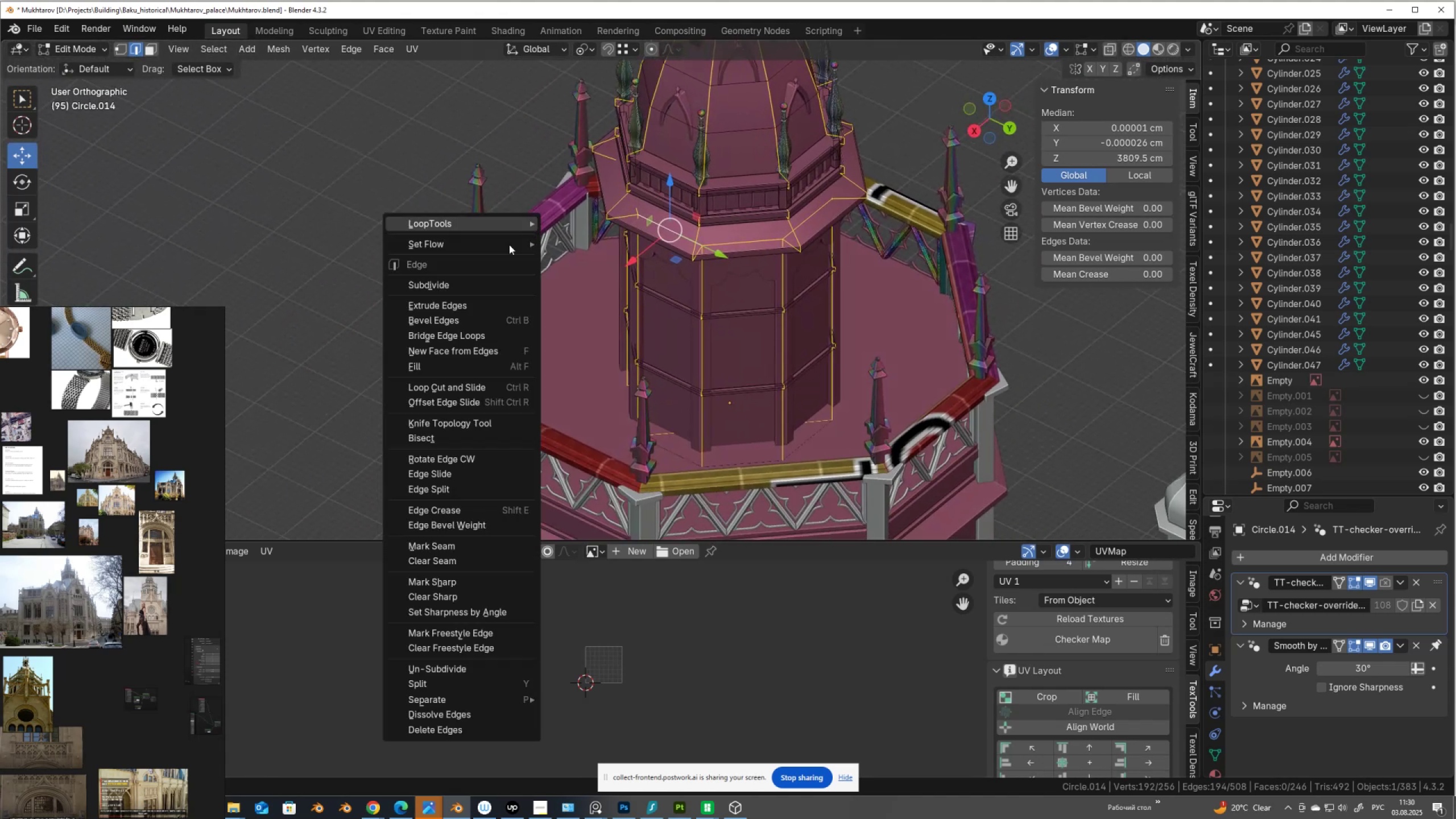 
right_click([509, 245])
 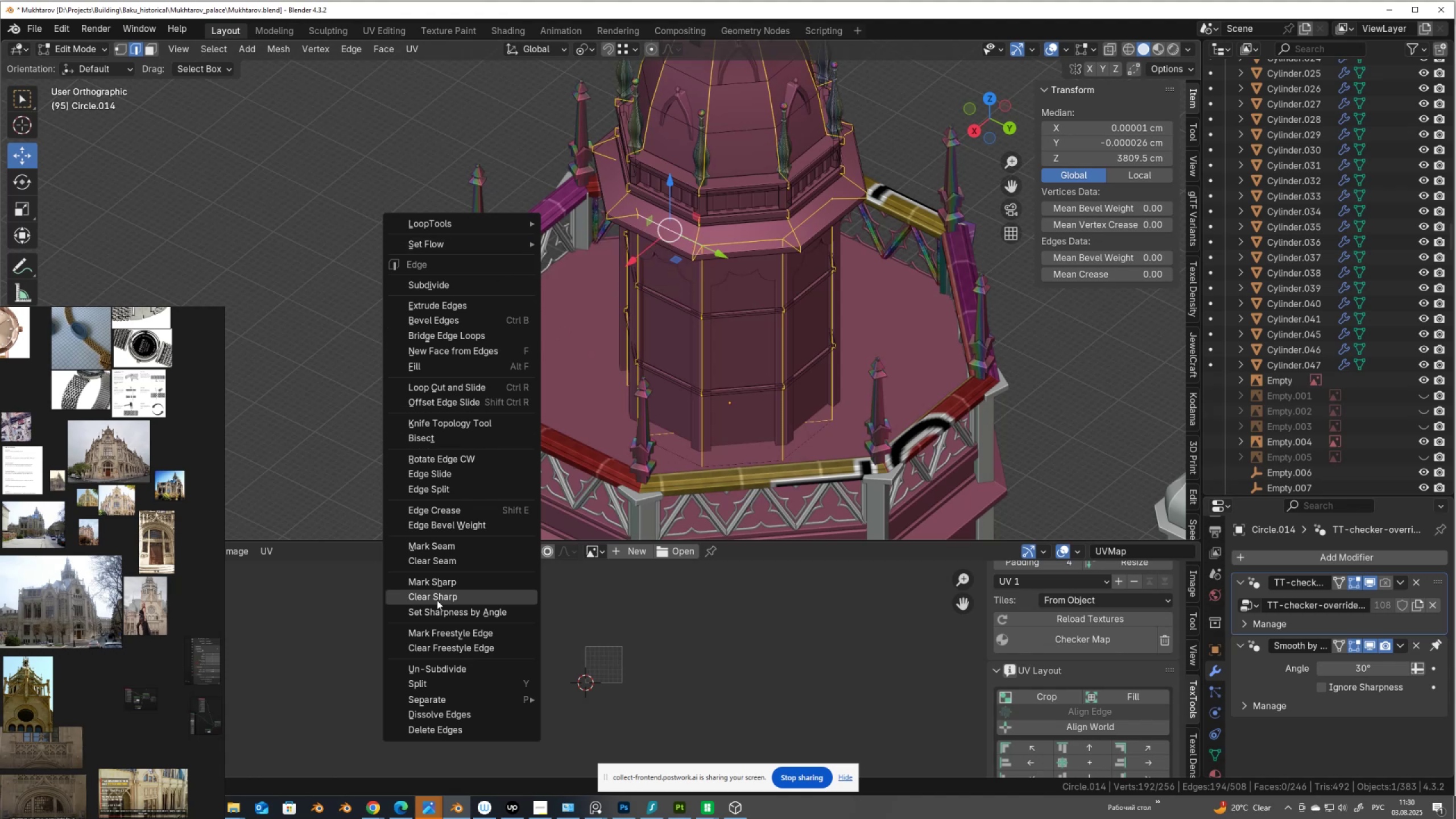 
left_click([467, 543])
 